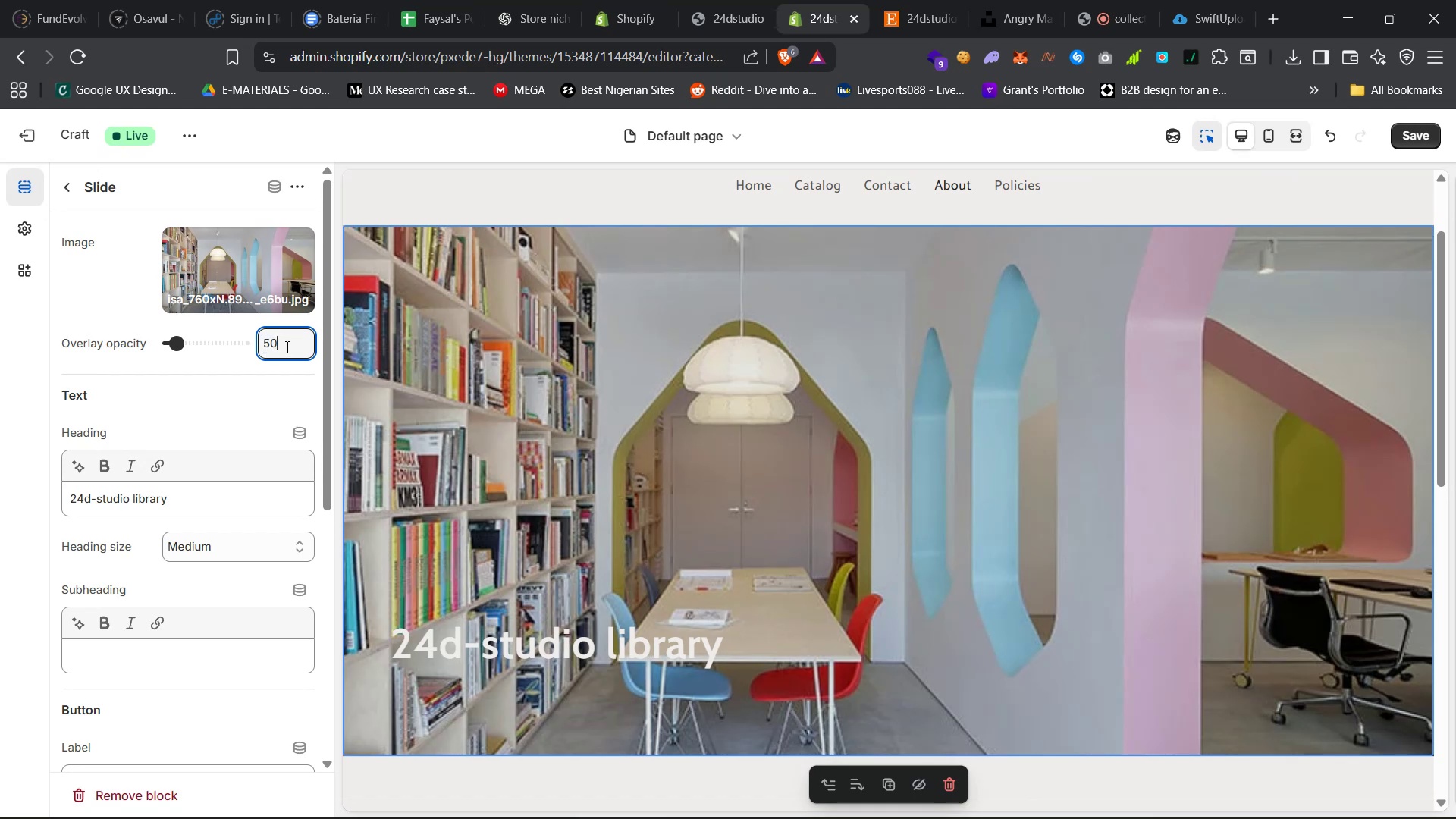 
key(Enter)
 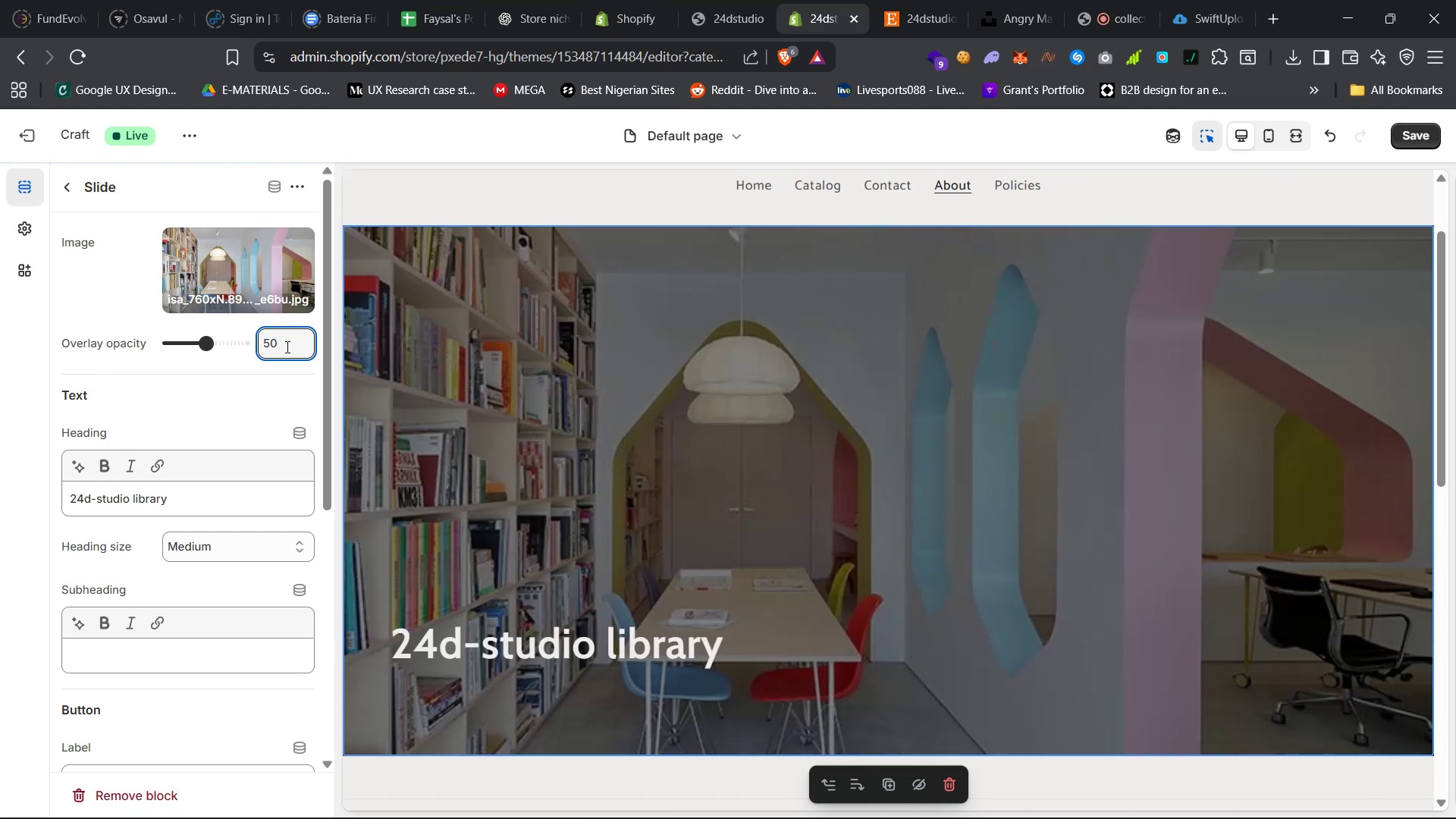 
wait(5.03)
 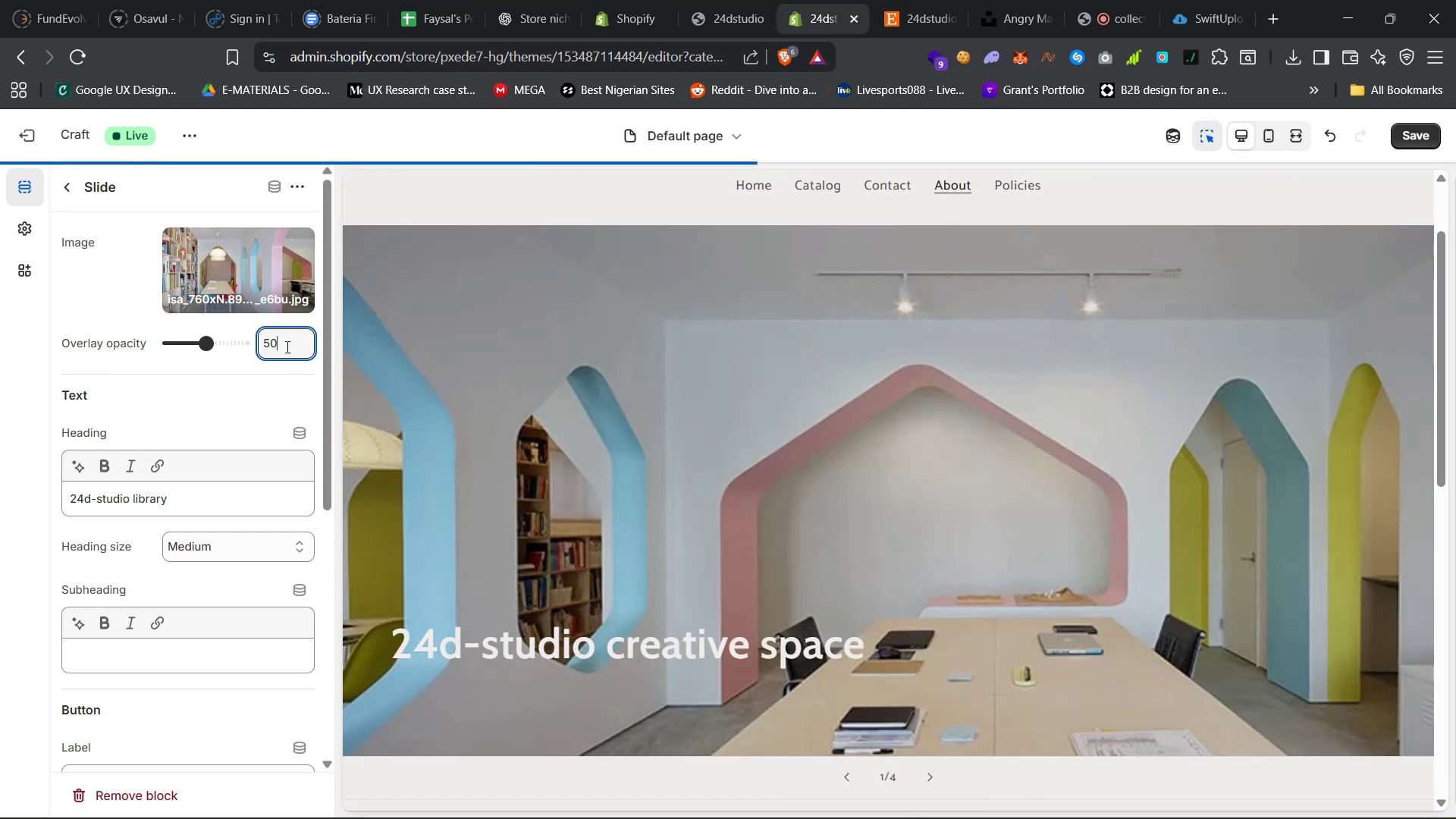 
double_click([286, 345])
 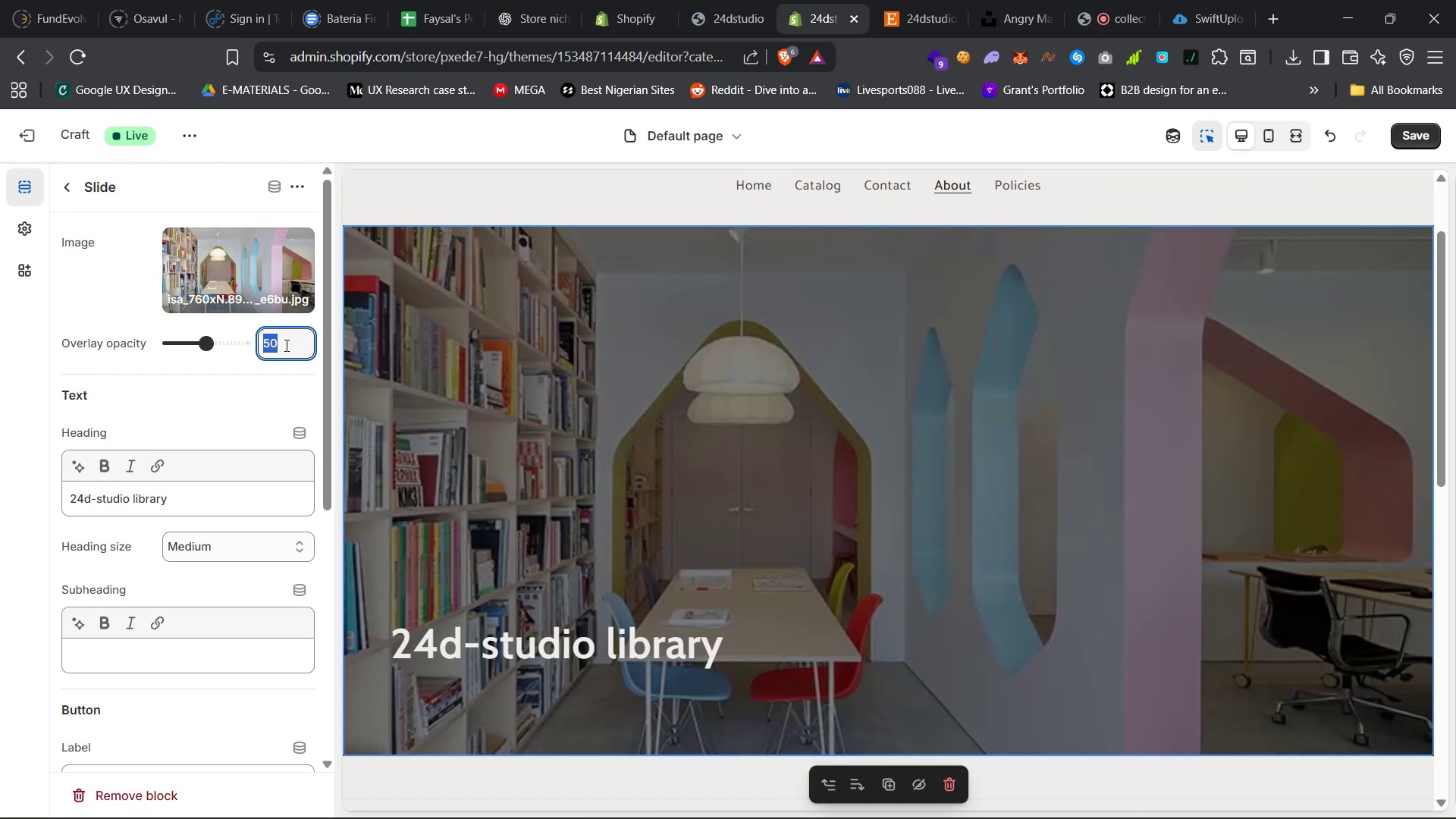 
type(25)
 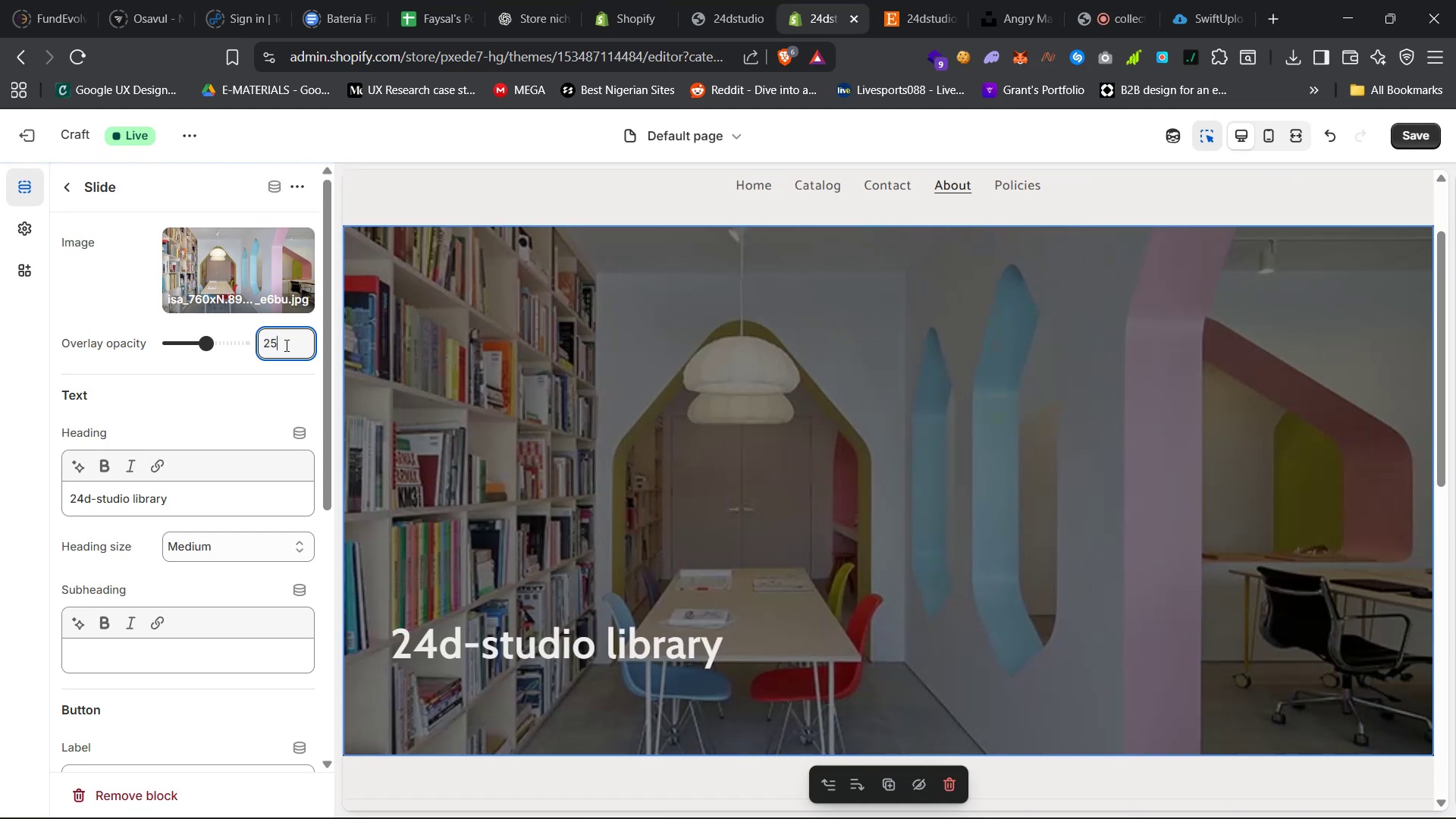 
key(Enter)
 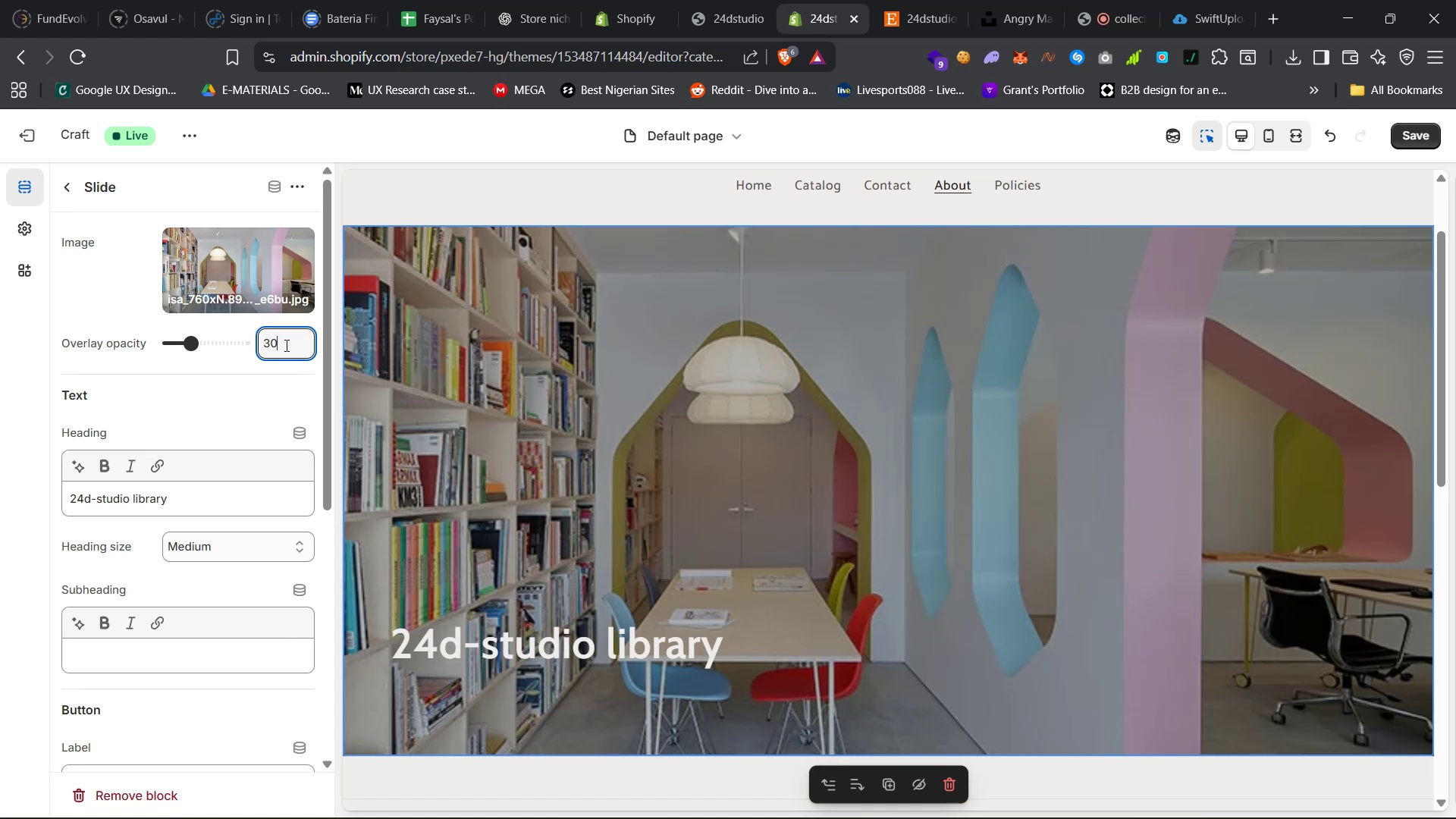 
wait(7.22)
 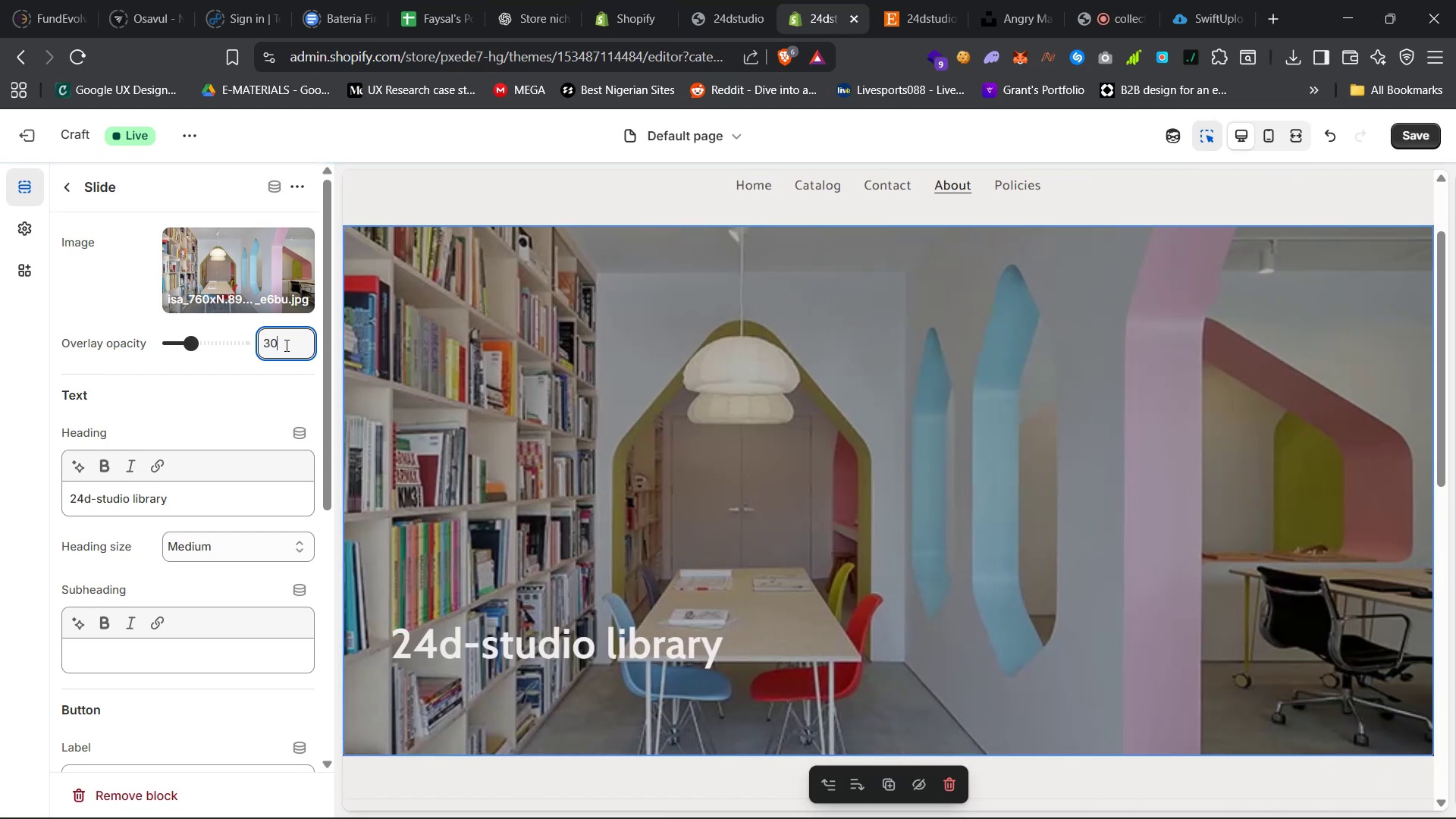 
scroll: coordinate [229, 570], scroll_direction: down, amount: 2.0
 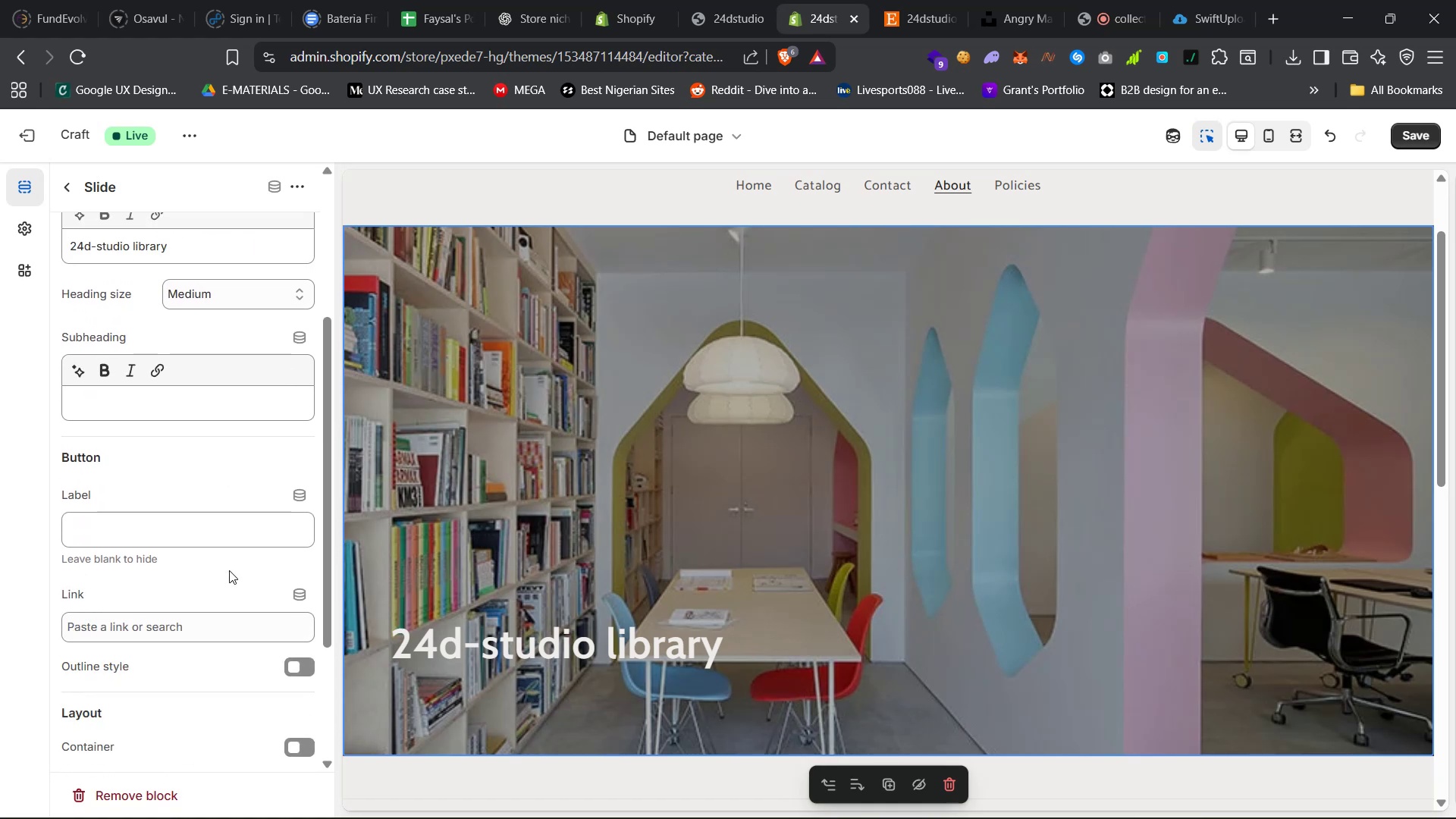 
scroll: coordinate [230, 570], scroll_direction: up, amount: 6.0
 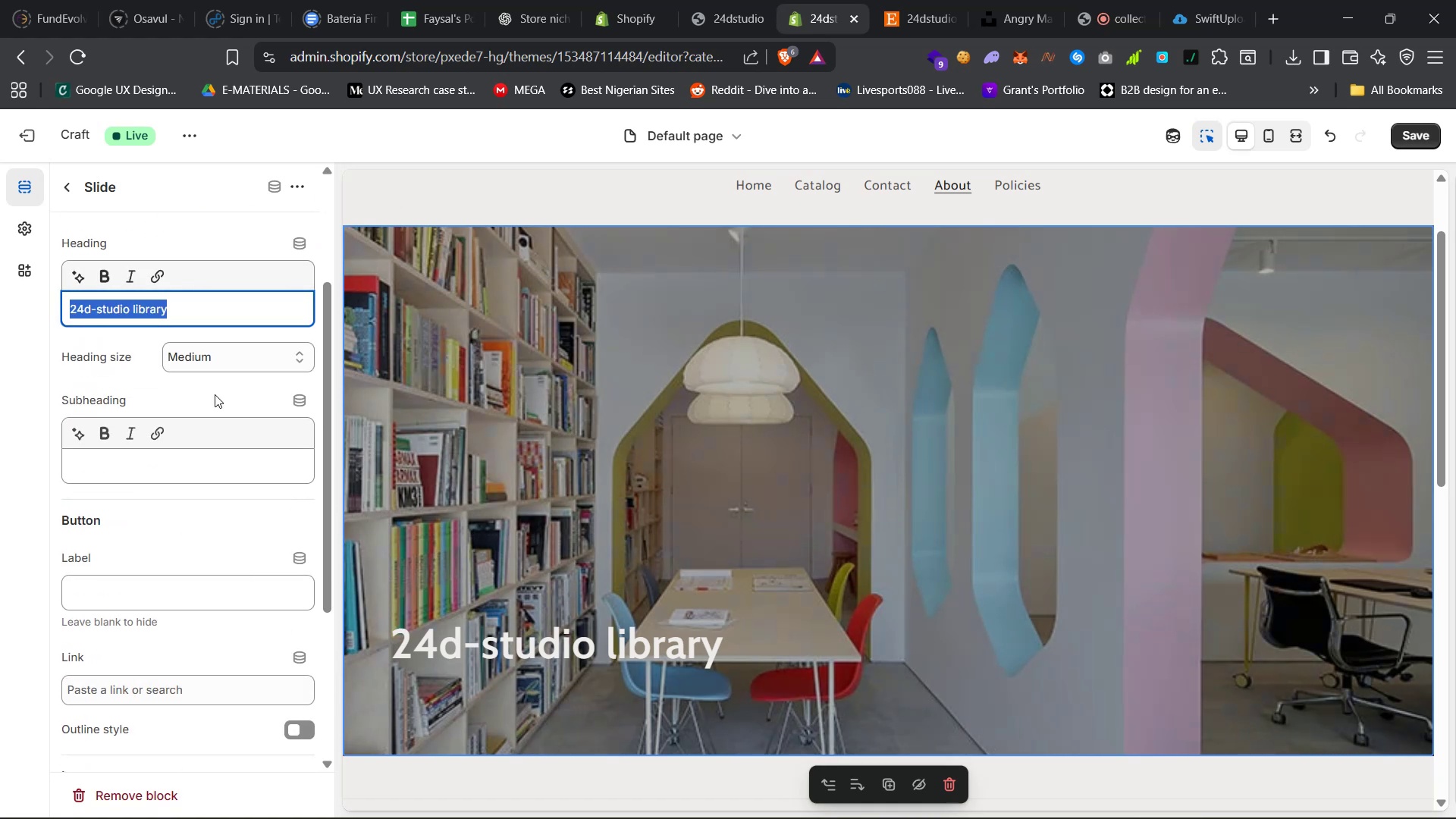 
scroll: coordinate [235, 525], scroll_direction: down, amount: 20.0
 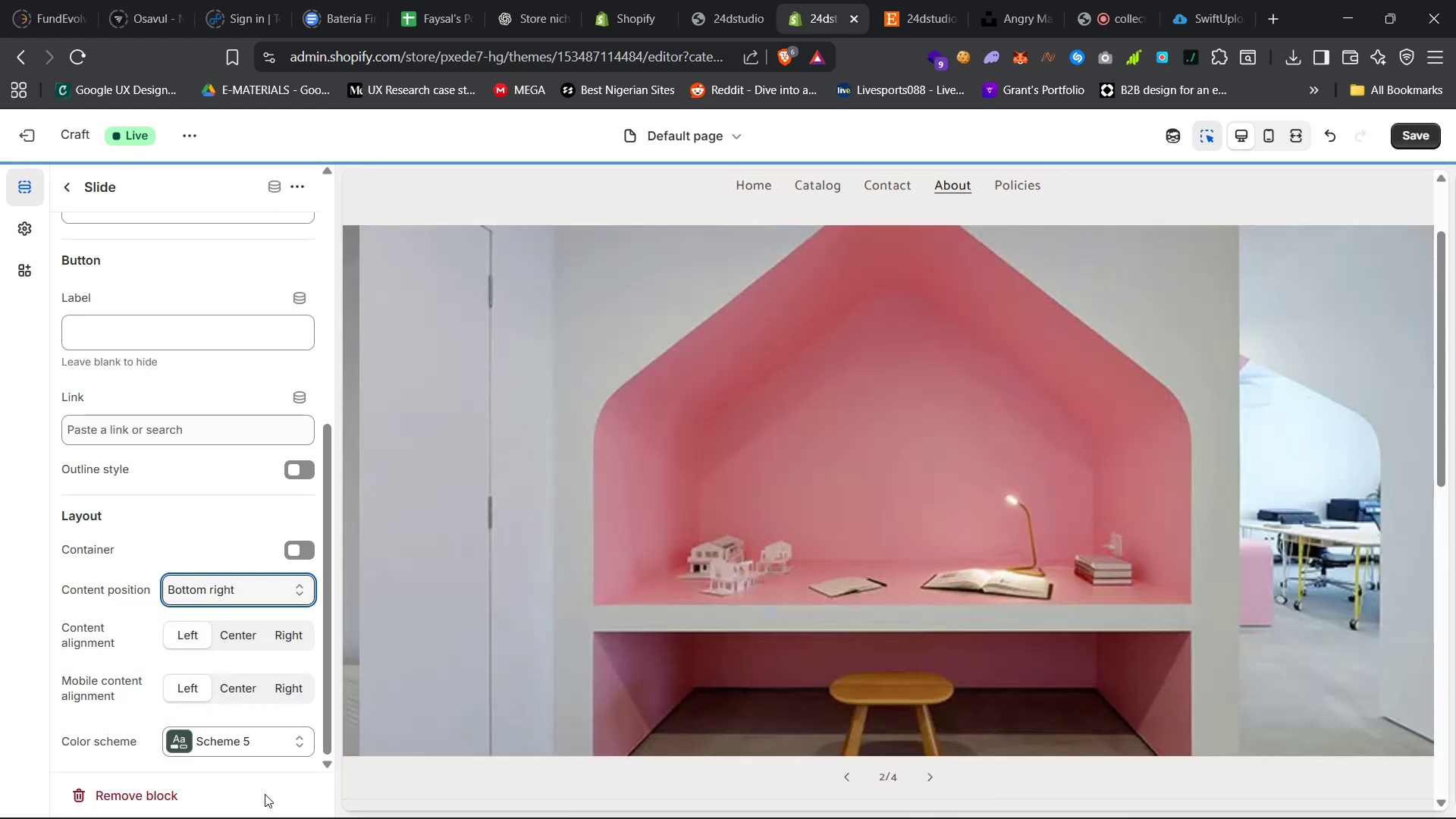 
wait(8.47)
 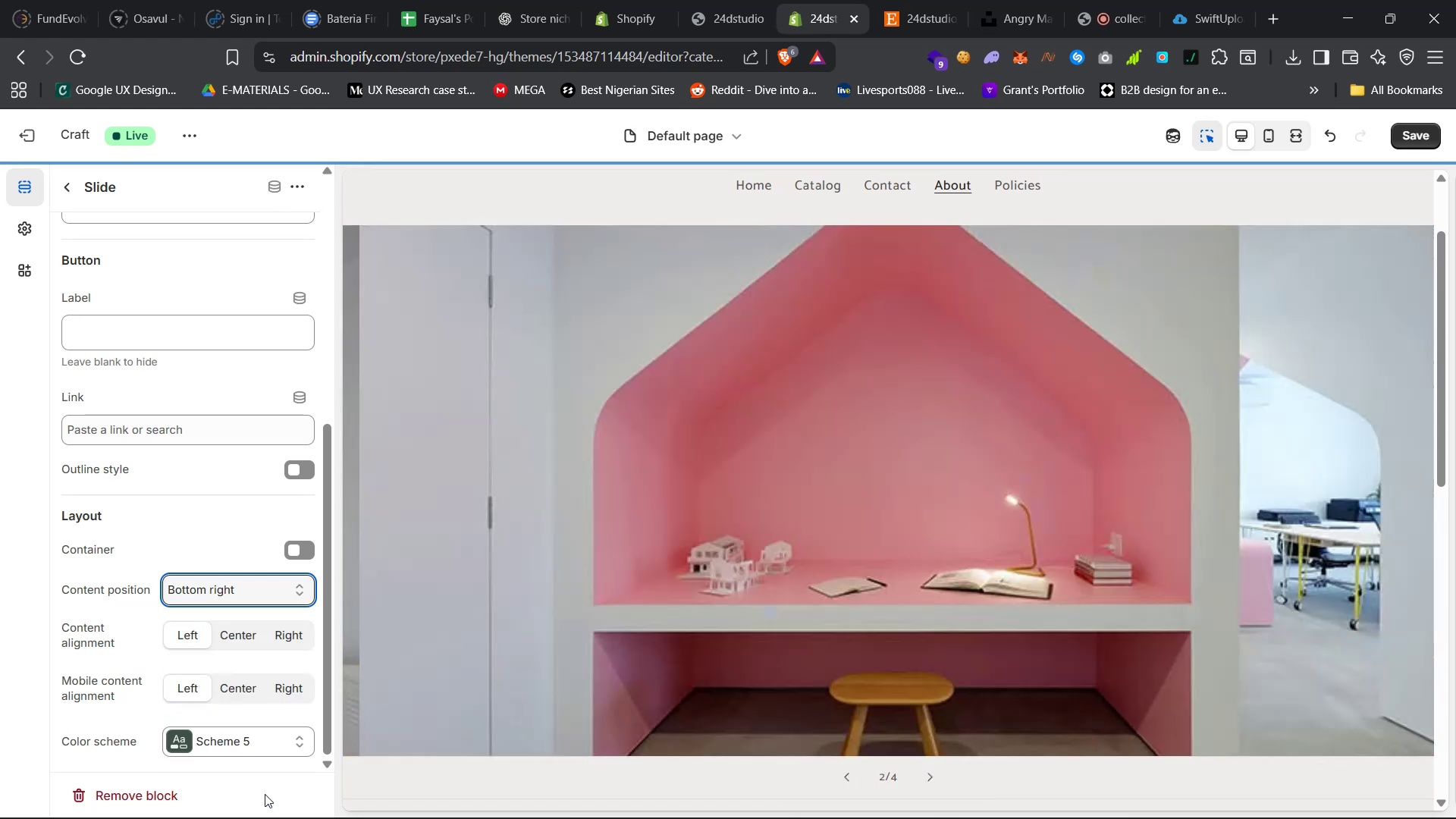 
scroll: coordinate [214, 440], scroll_direction: up, amount: 45.0
 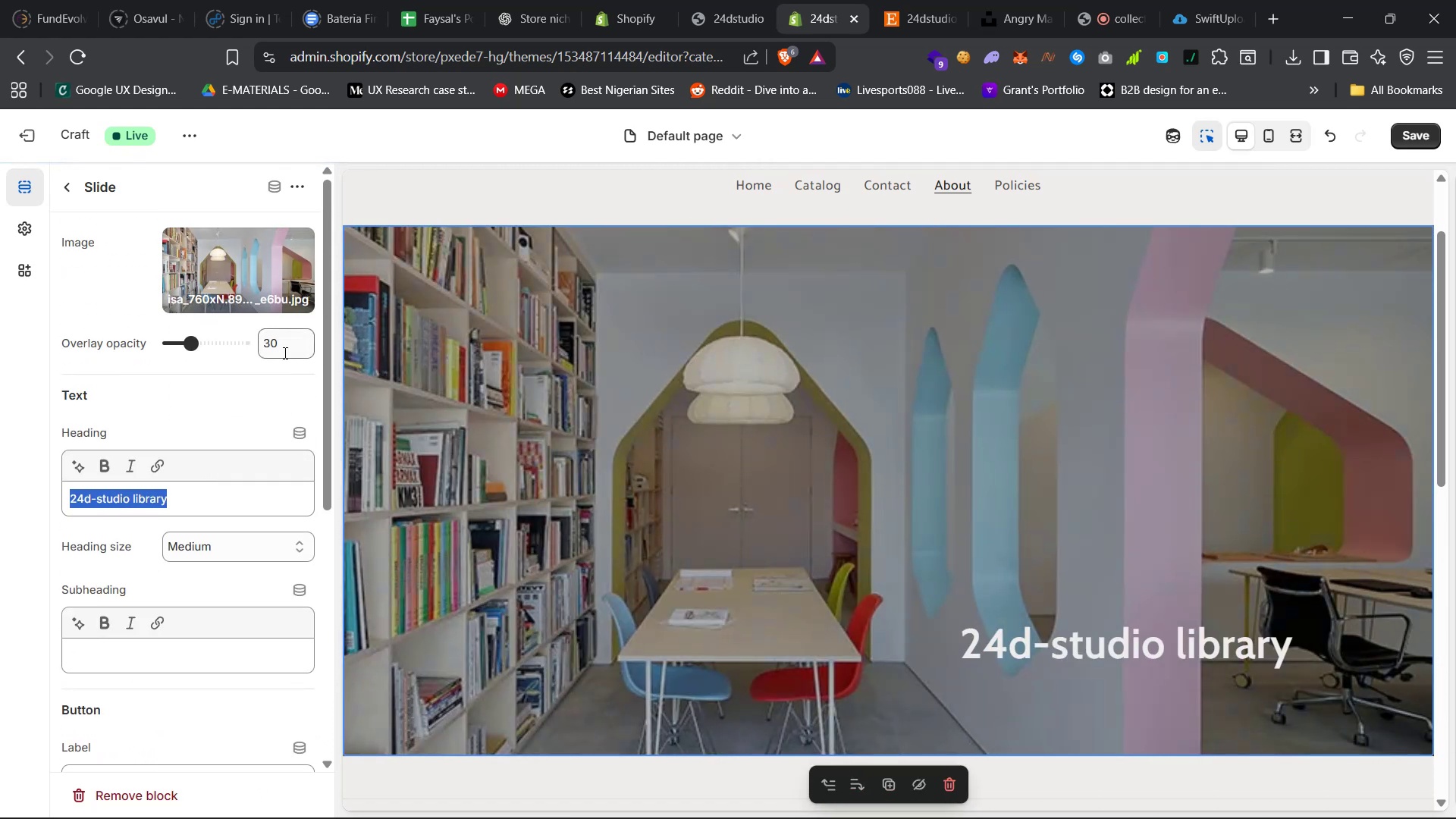 
left_click([282, 350])
 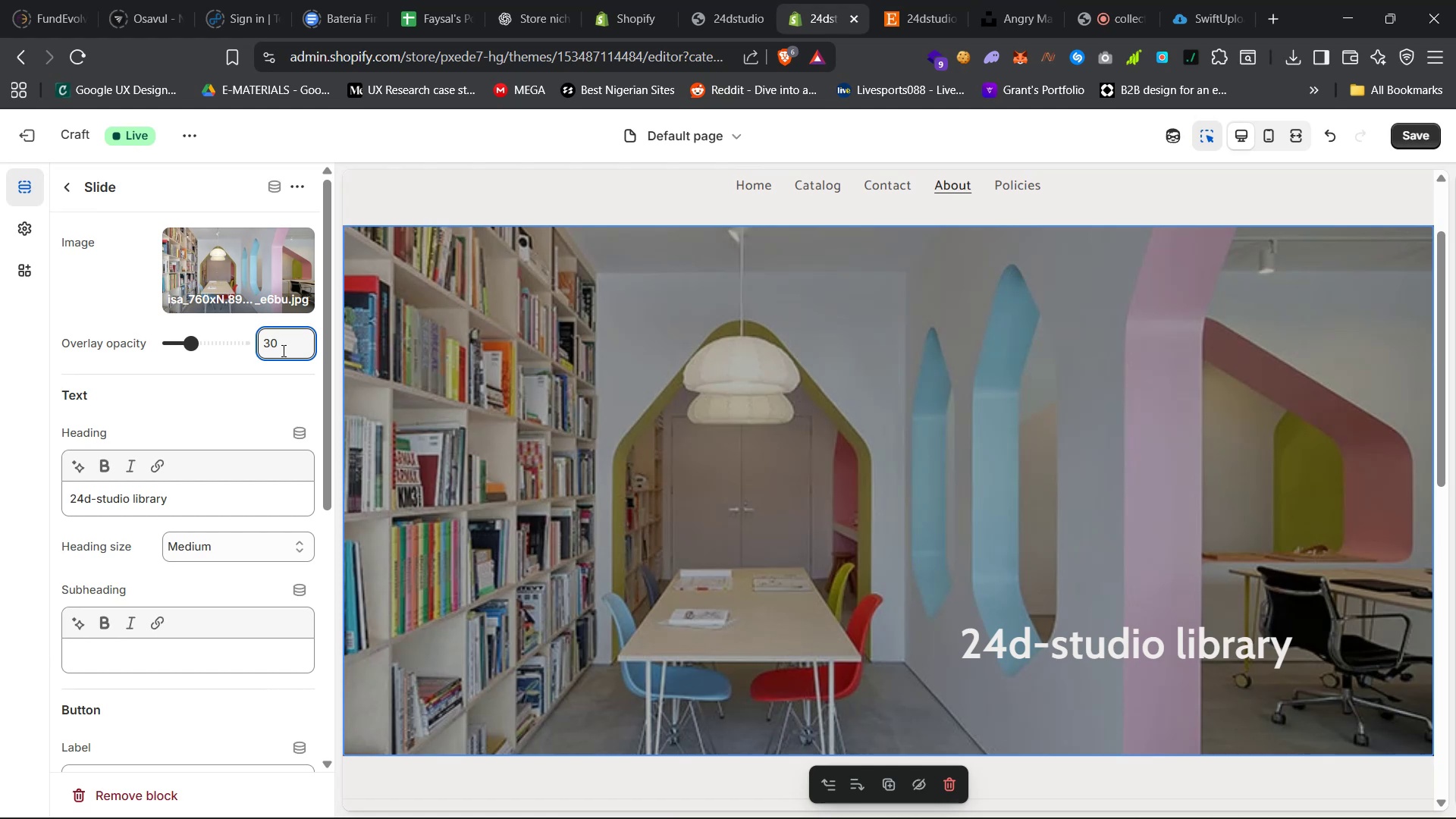 
double_click([282, 350])
 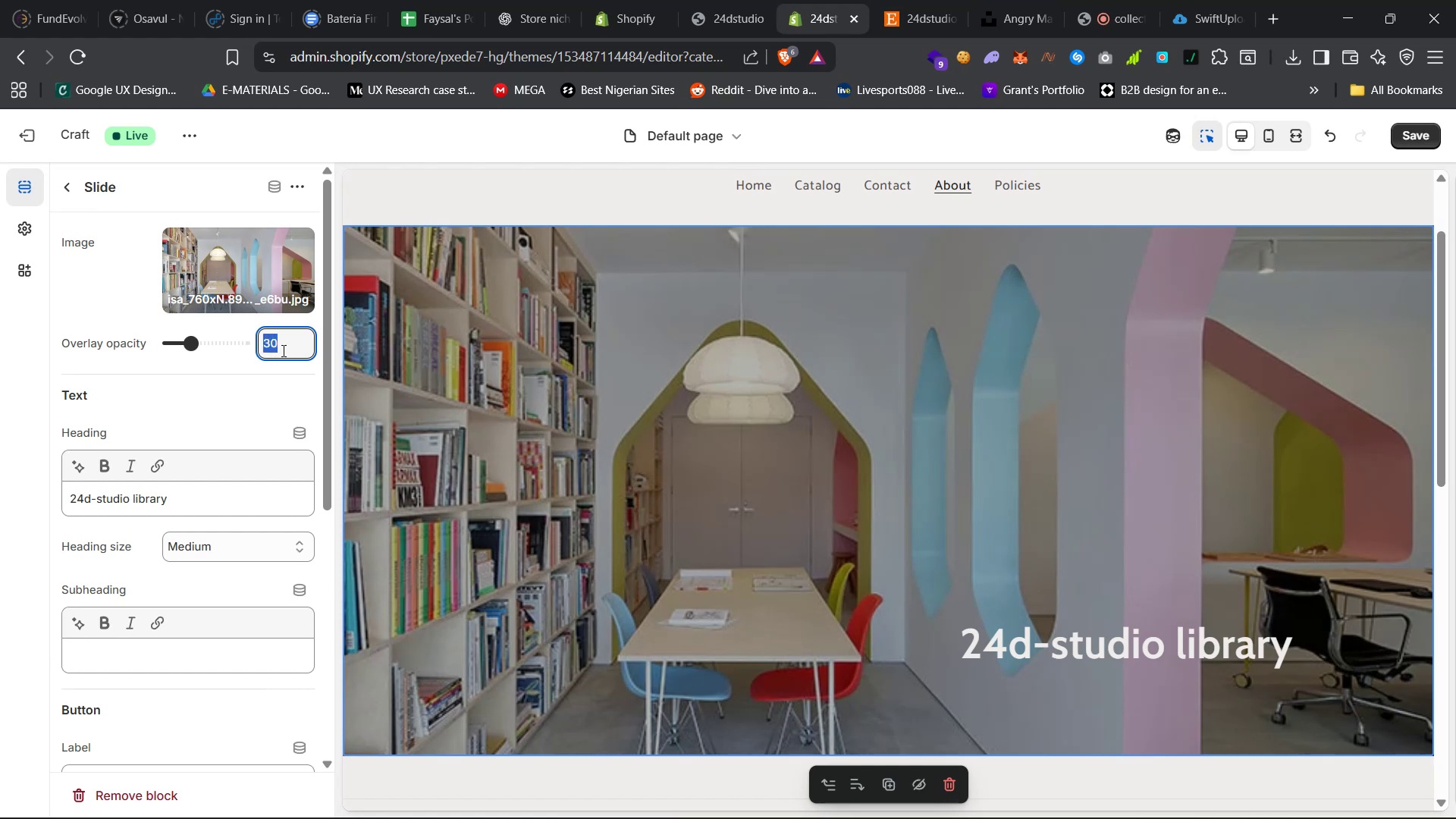 
type(15)
 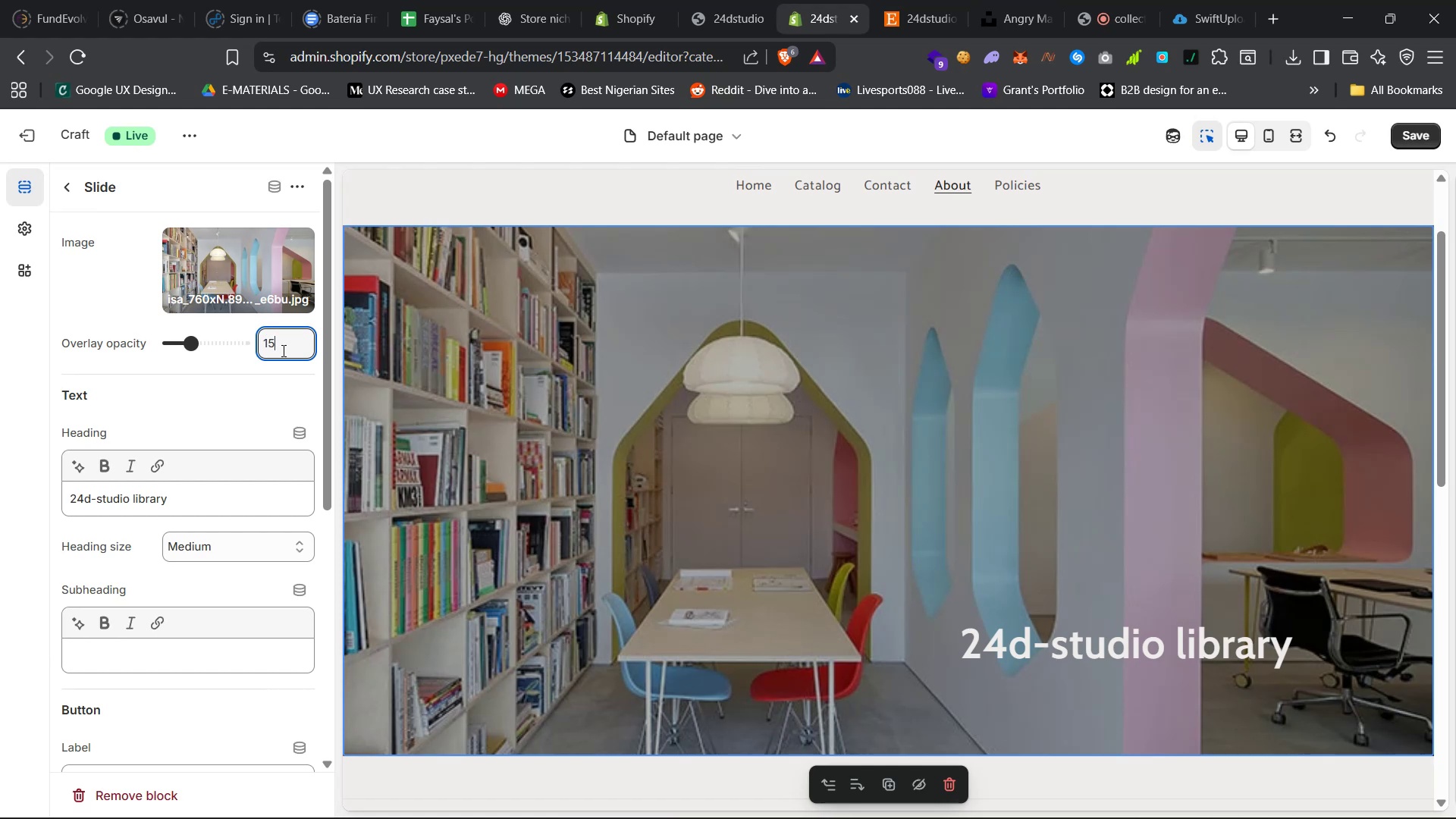 
key(Enter)
 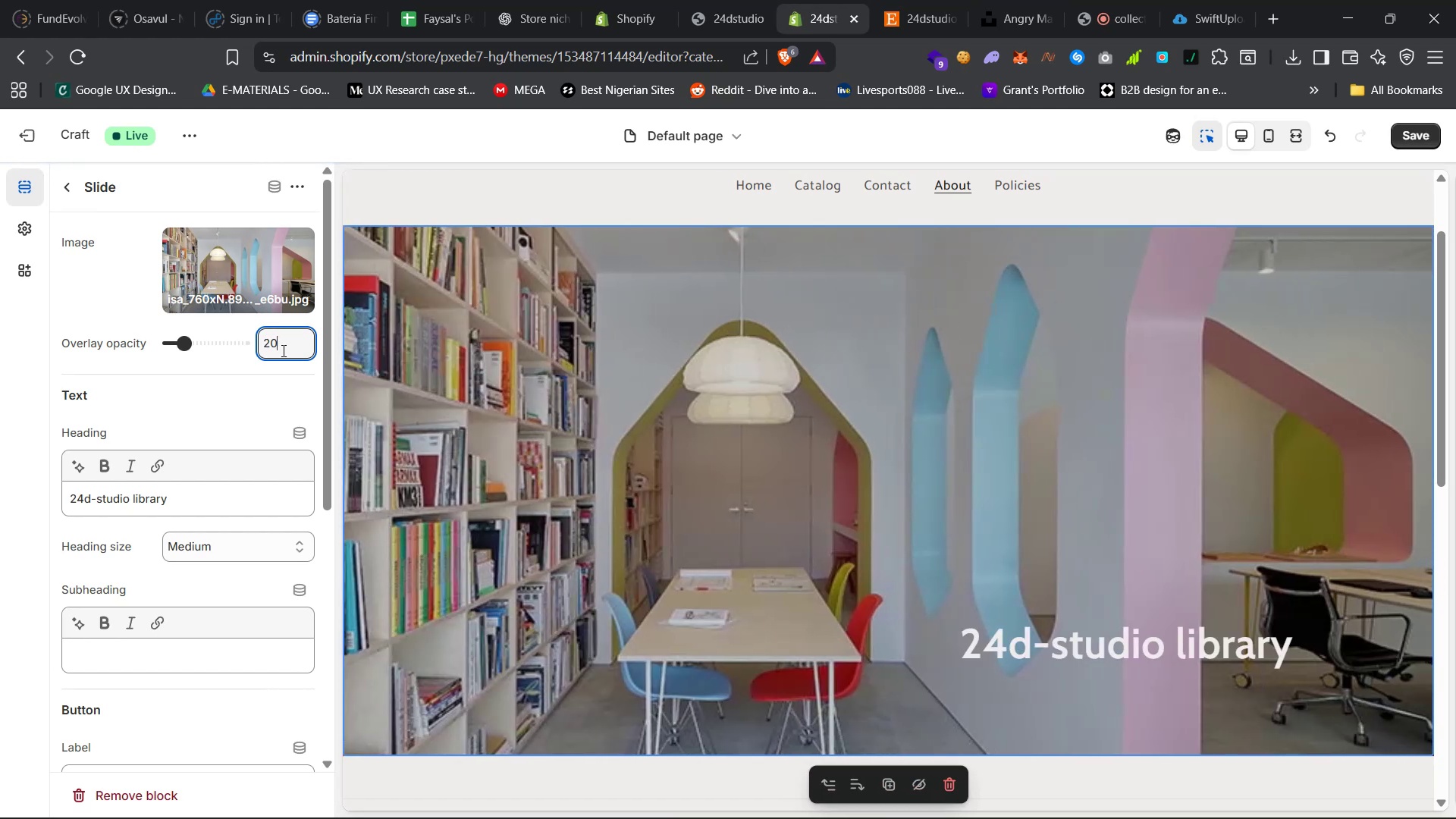 
scroll: coordinate [185, 463], scroll_direction: down, amount: 17.0
 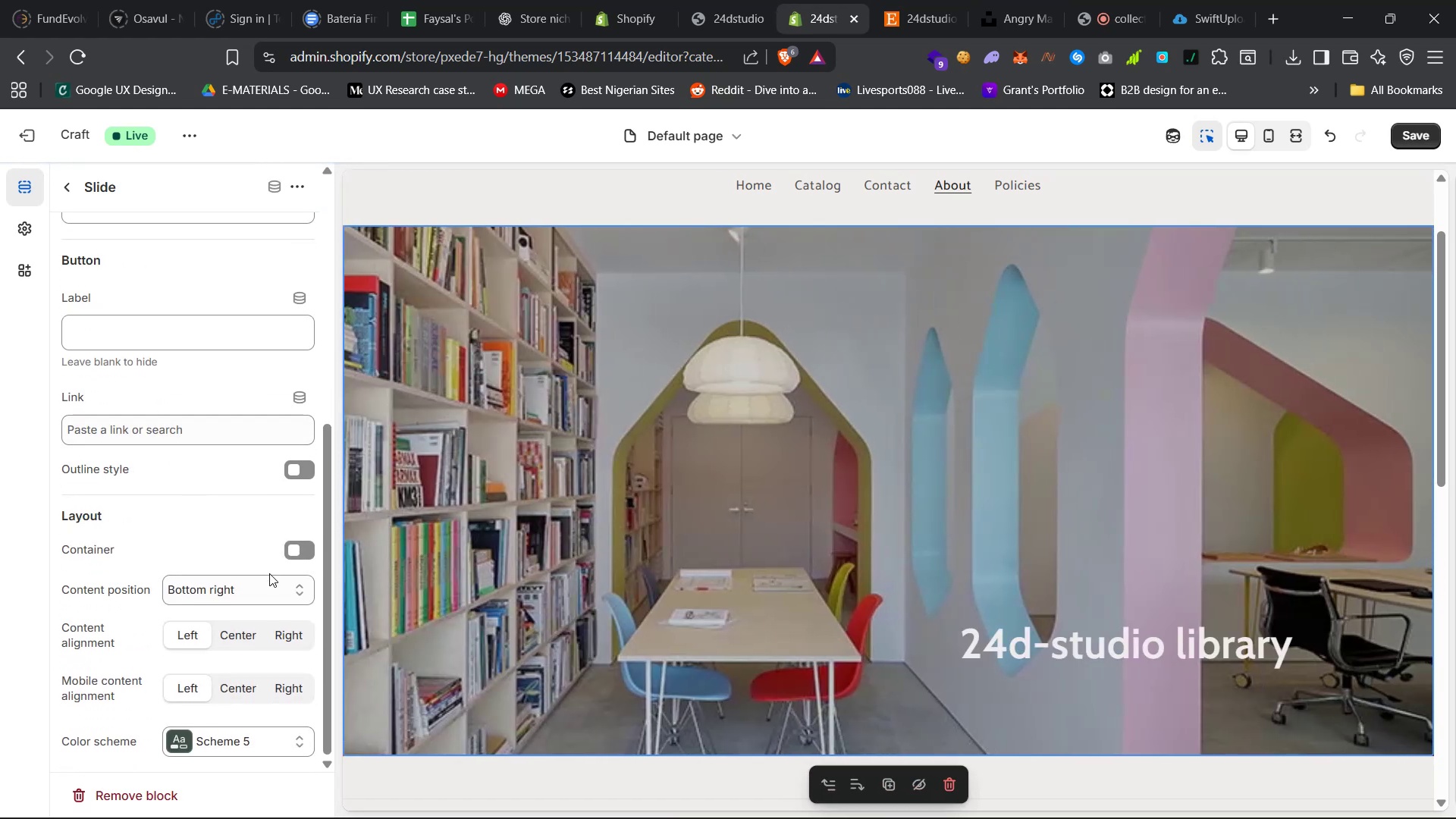 
left_click([268, 585])
 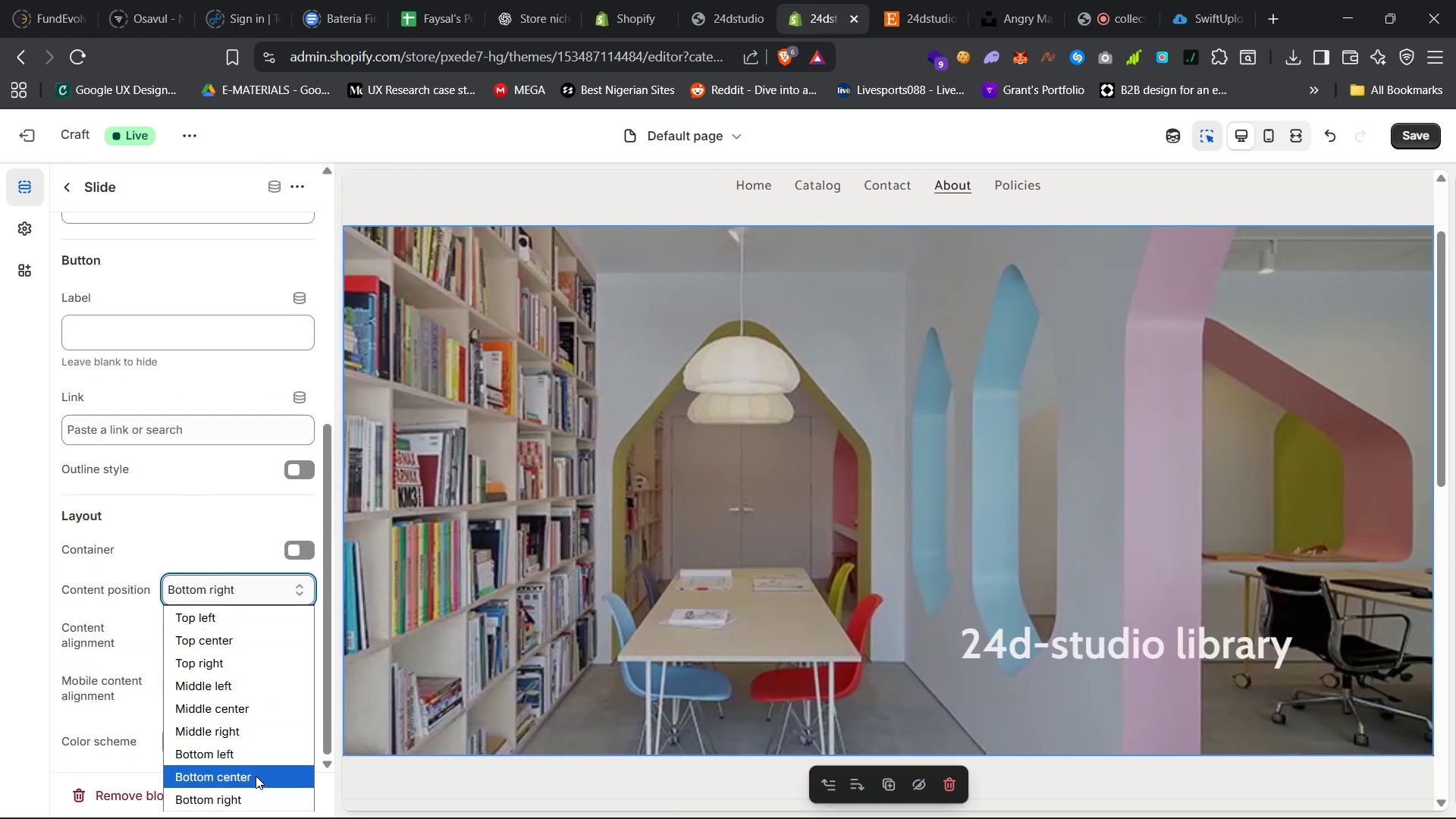 
left_click([262, 757])
 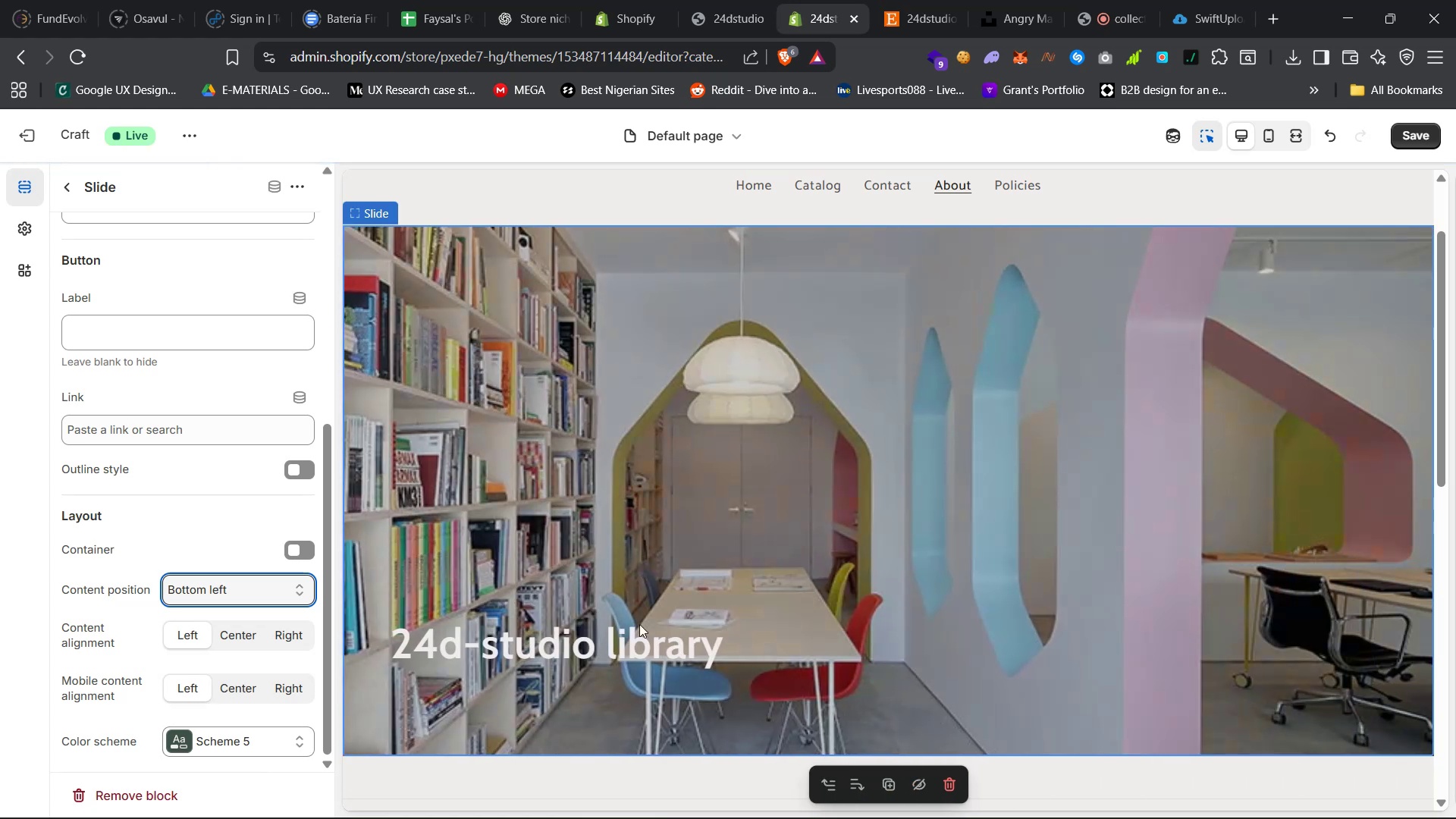 
wait(8.47)
 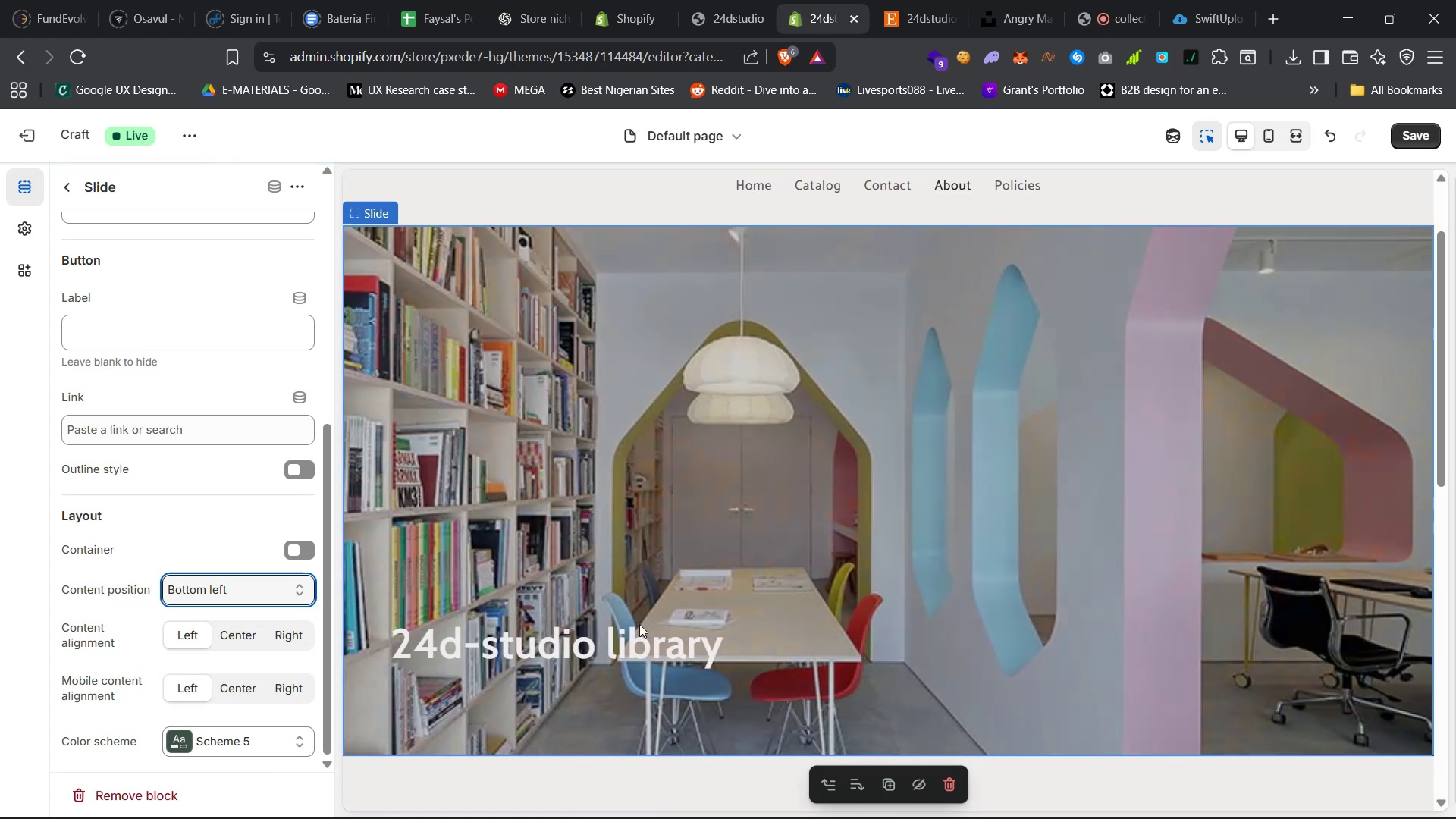 
scroll: coordinate [507, 537], scroll_direction: down, amount: 6.0
 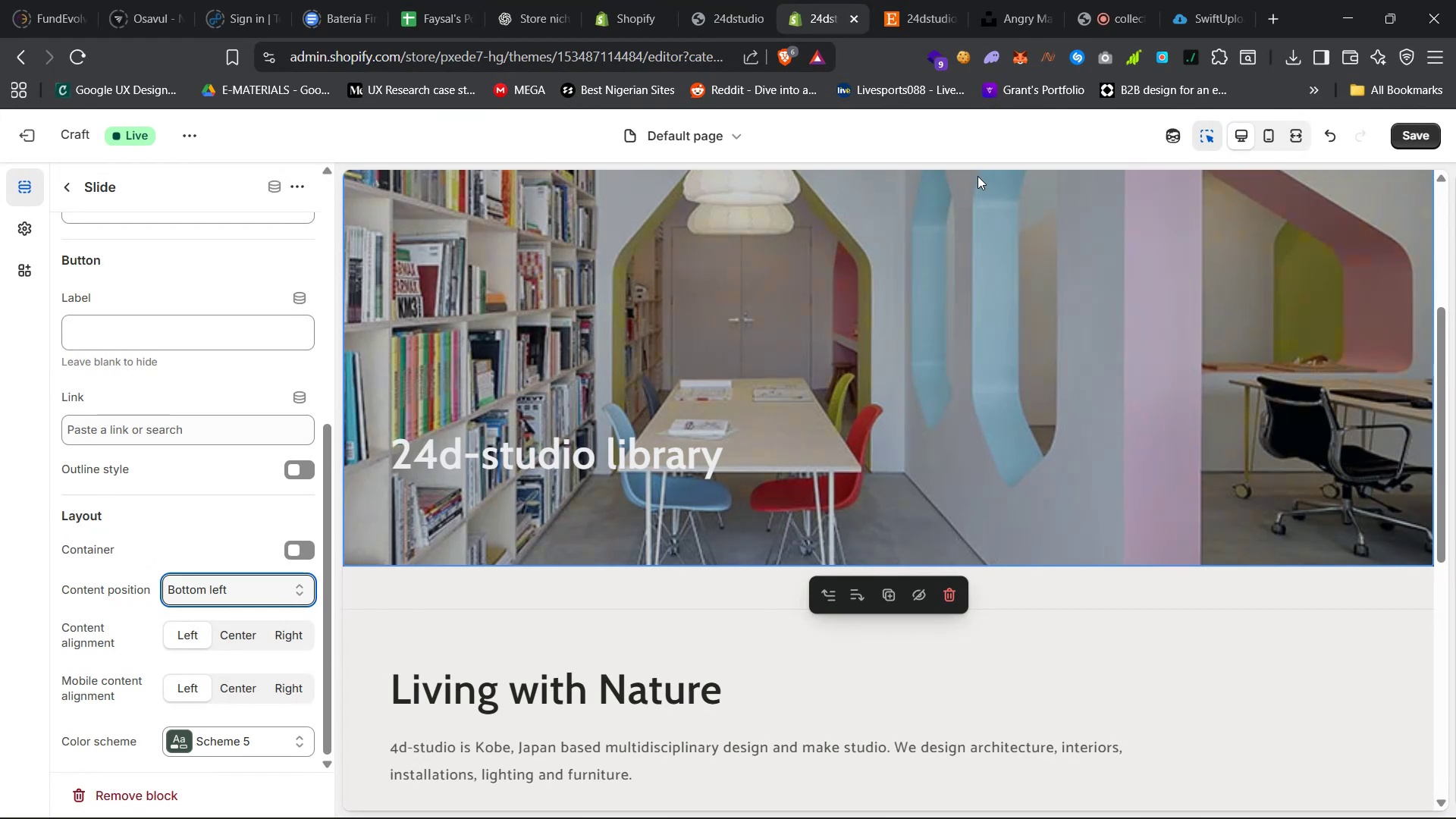 
wait(5.31)
 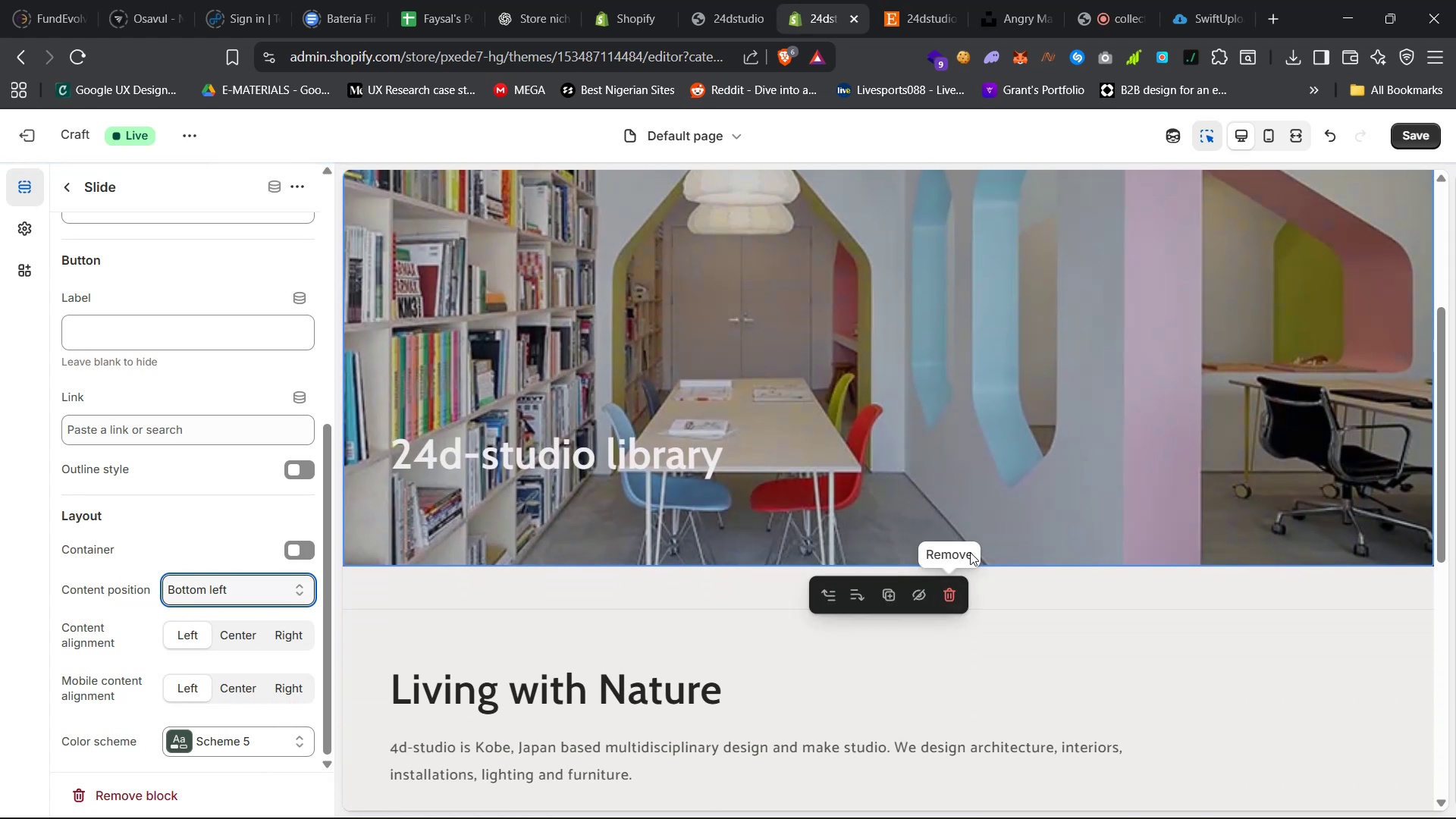 
left_click([916, 5])
 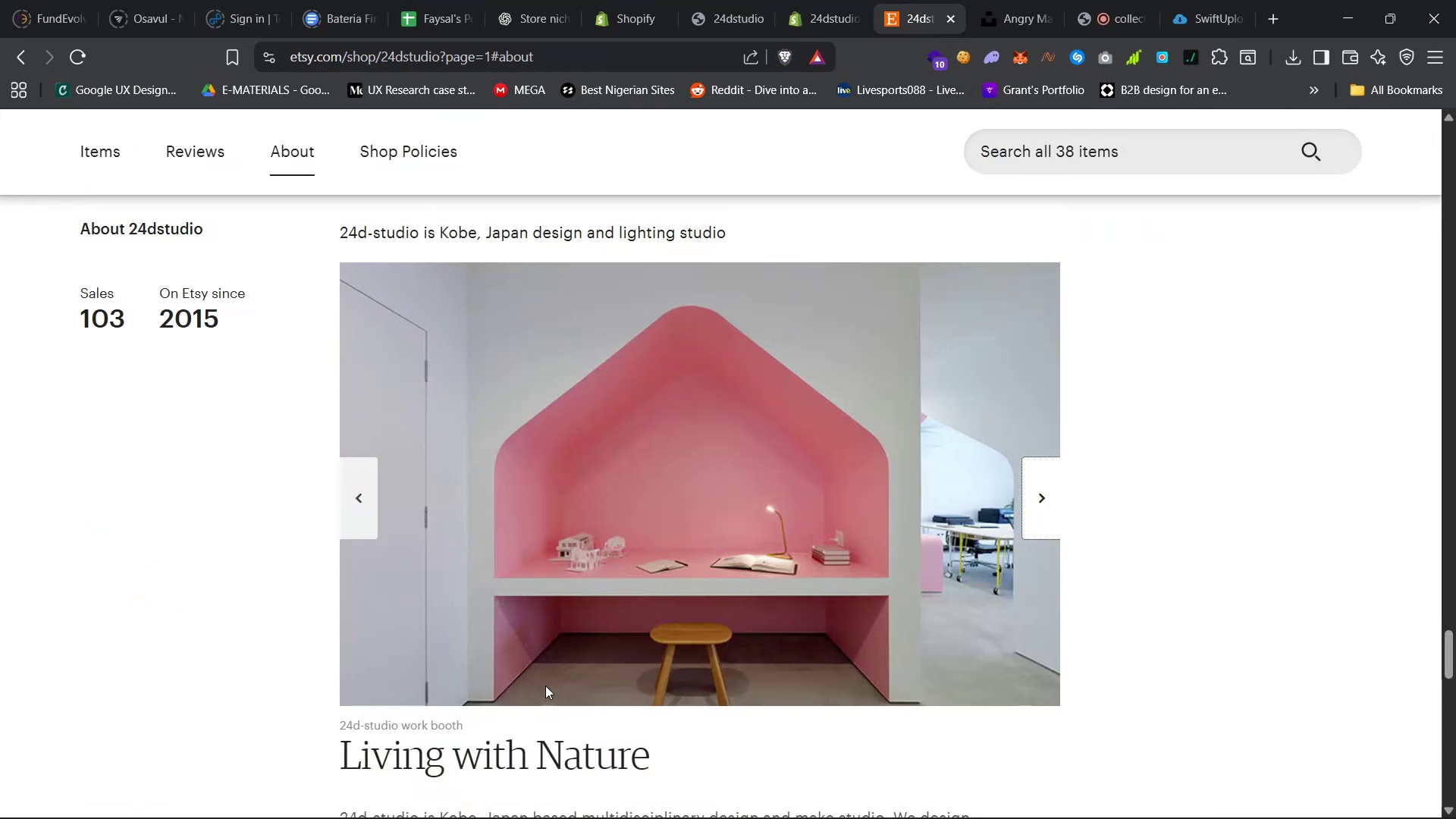 
left_click_drag(start_coordinate=[472, 724], to_coordinate=[340, 726])
 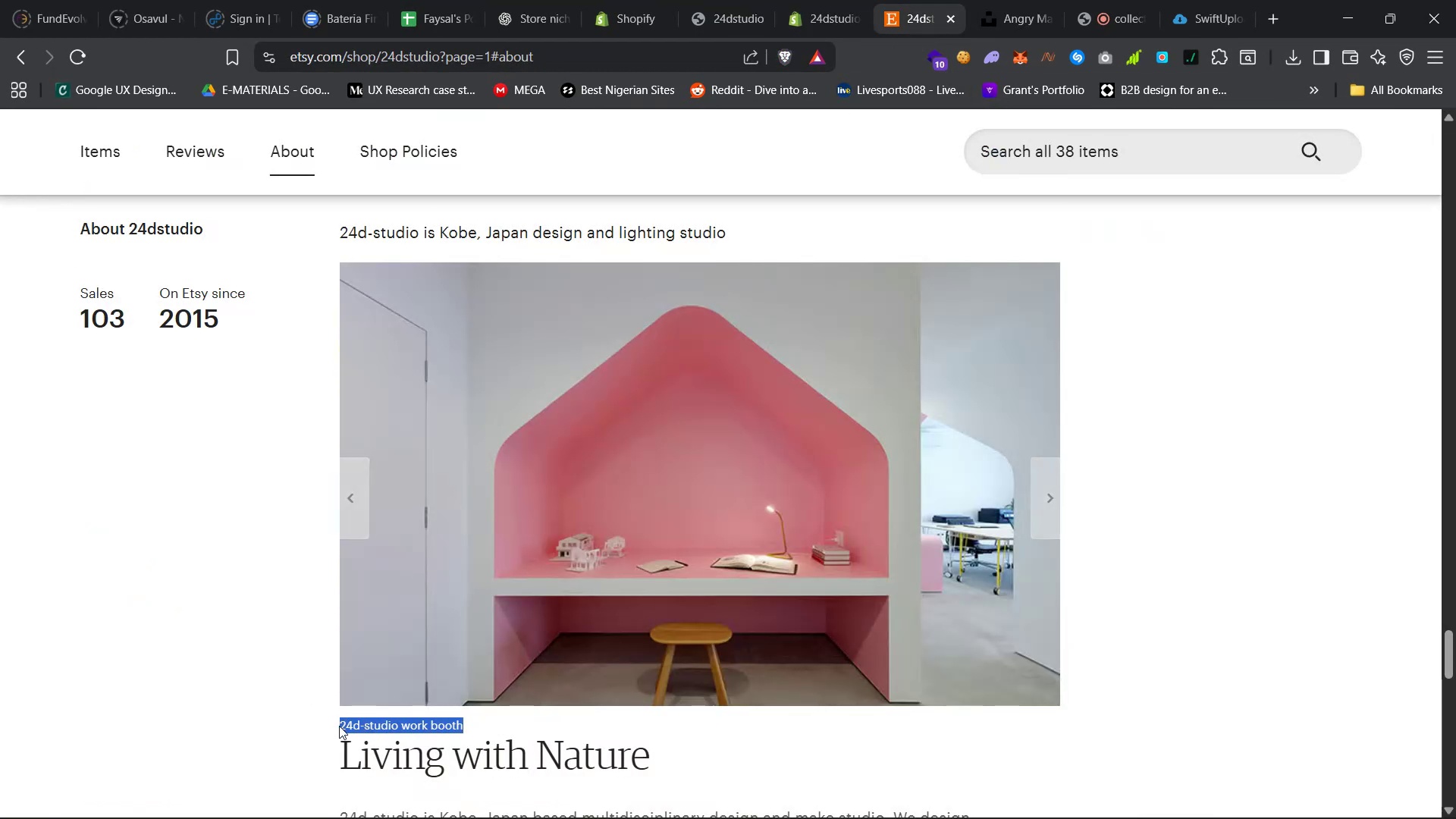 
key(Control+C)
 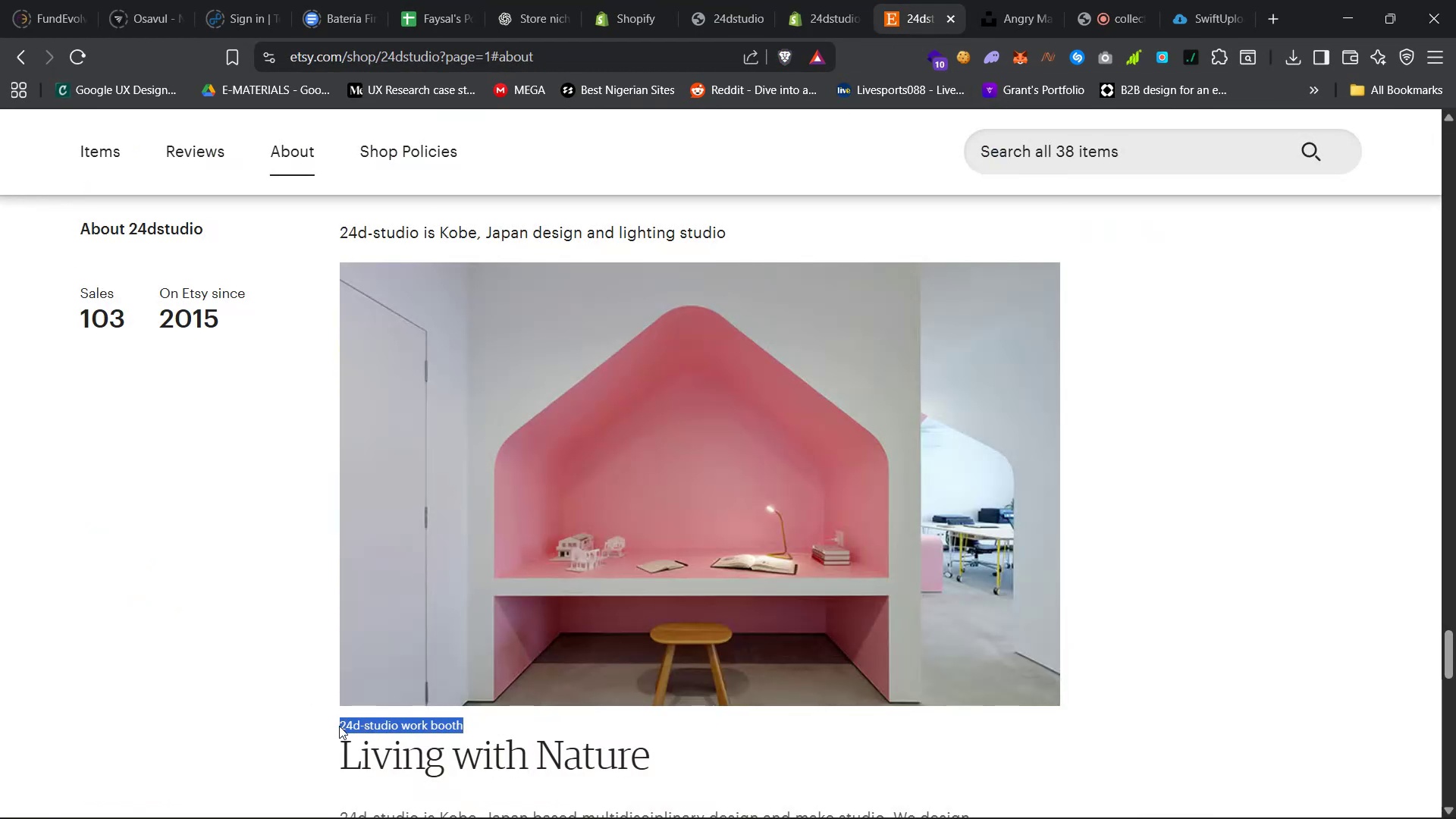 
key(Control+C)
 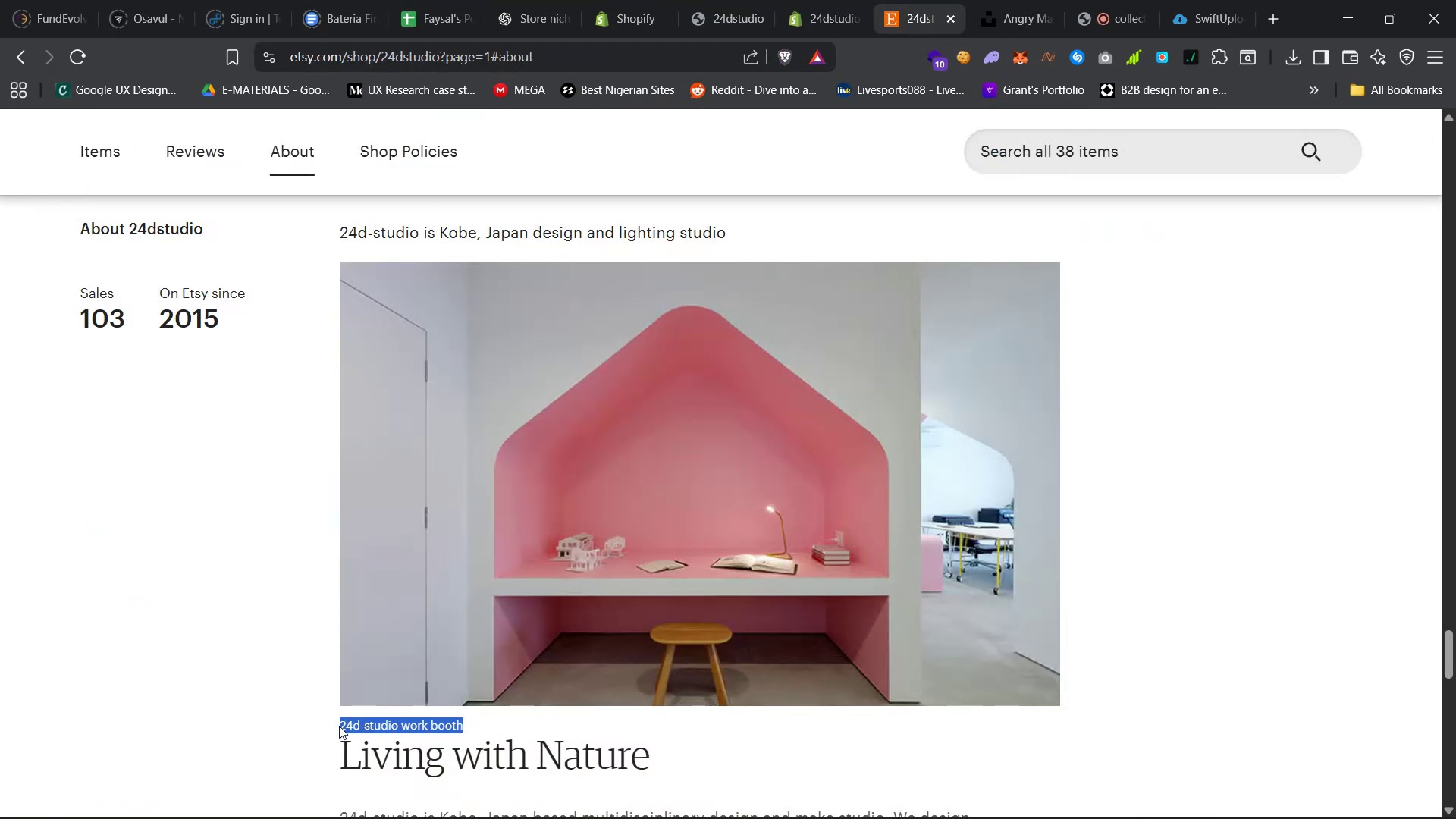 
key(Control+C)
 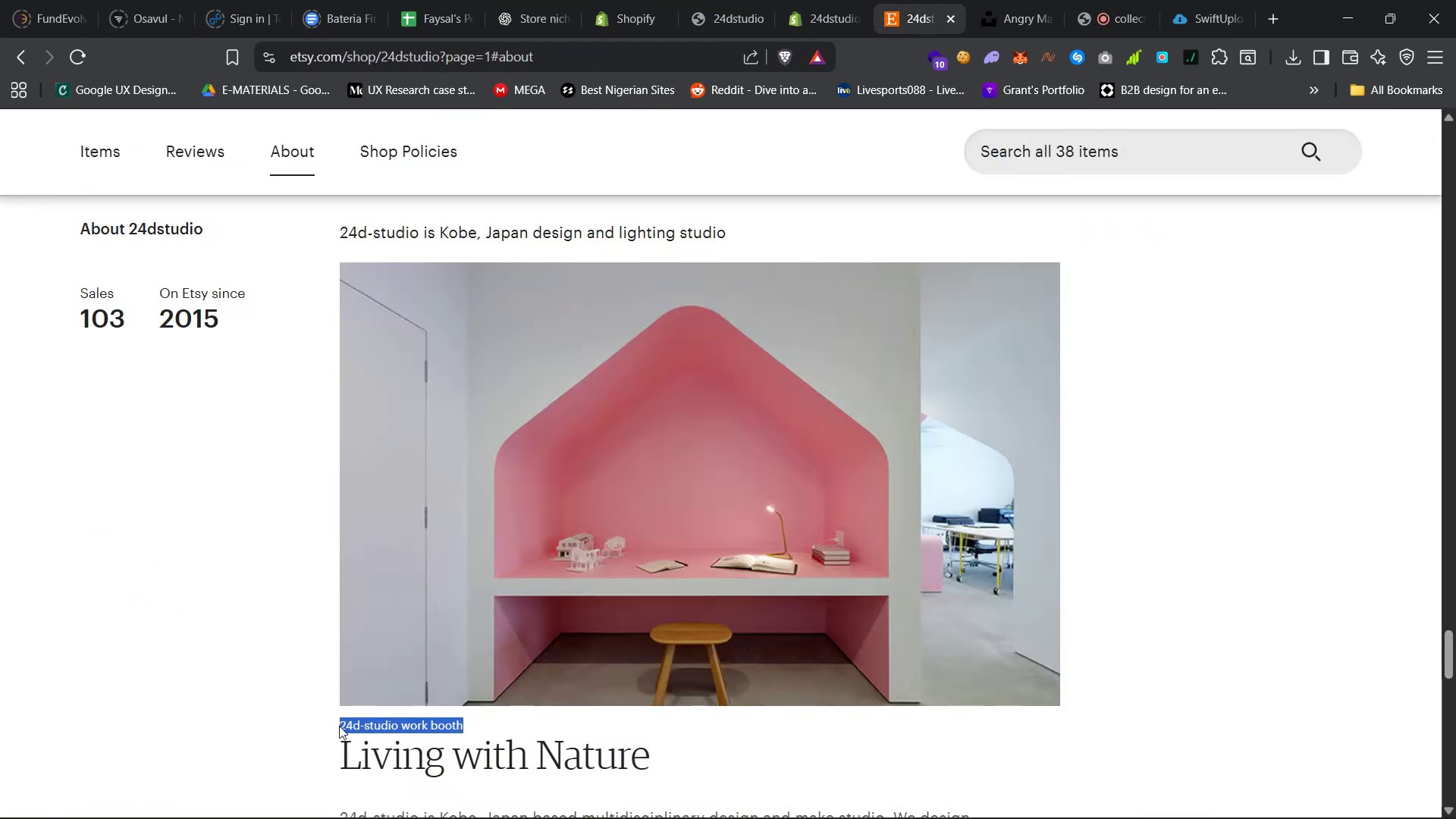 
key(Control+C)
 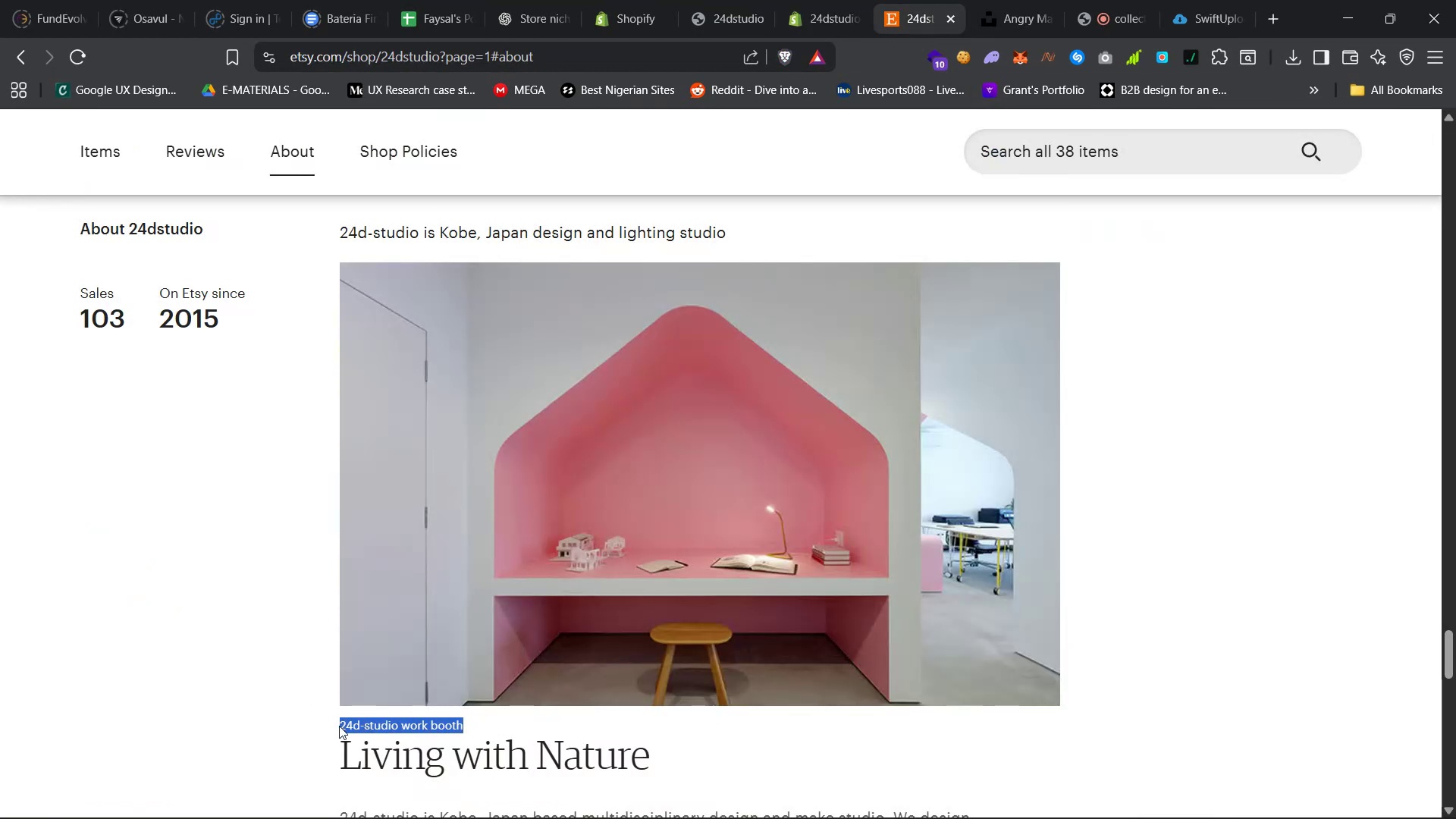 
key(Control+C)
 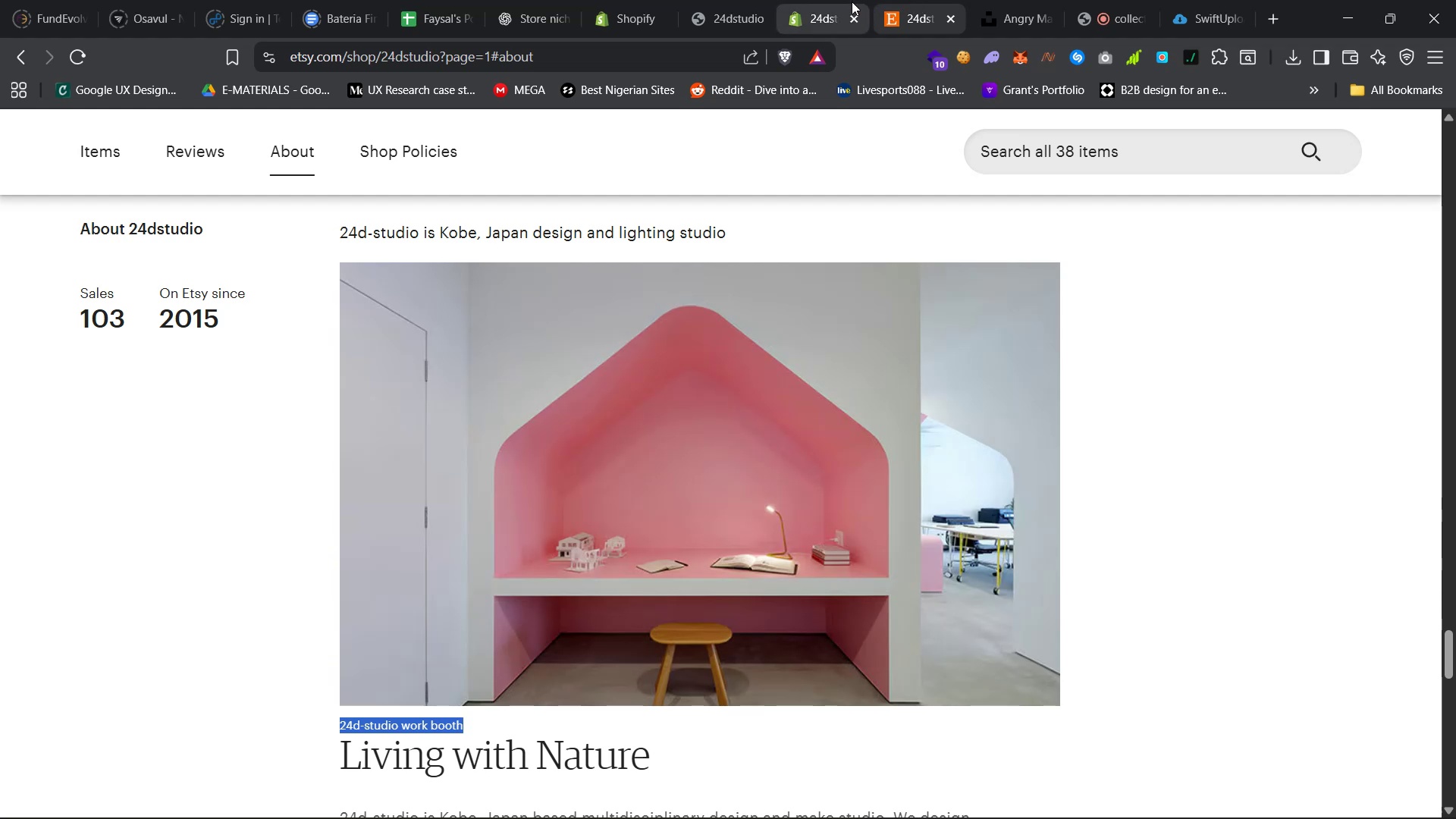 
left_click([818, 0])
 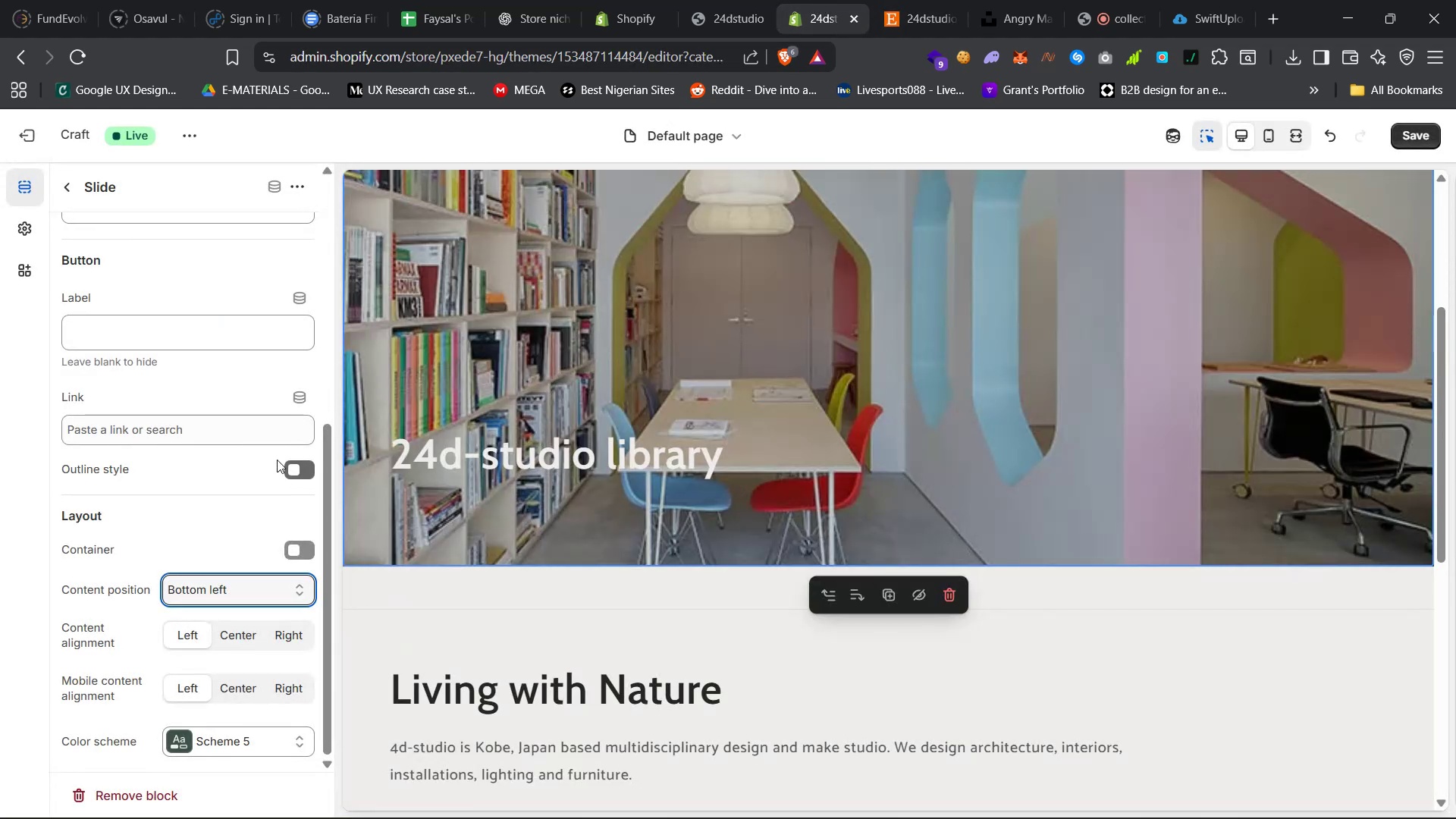 
scroll: coordinate [268, 413], scroll_direction: up, amount: 19.0
 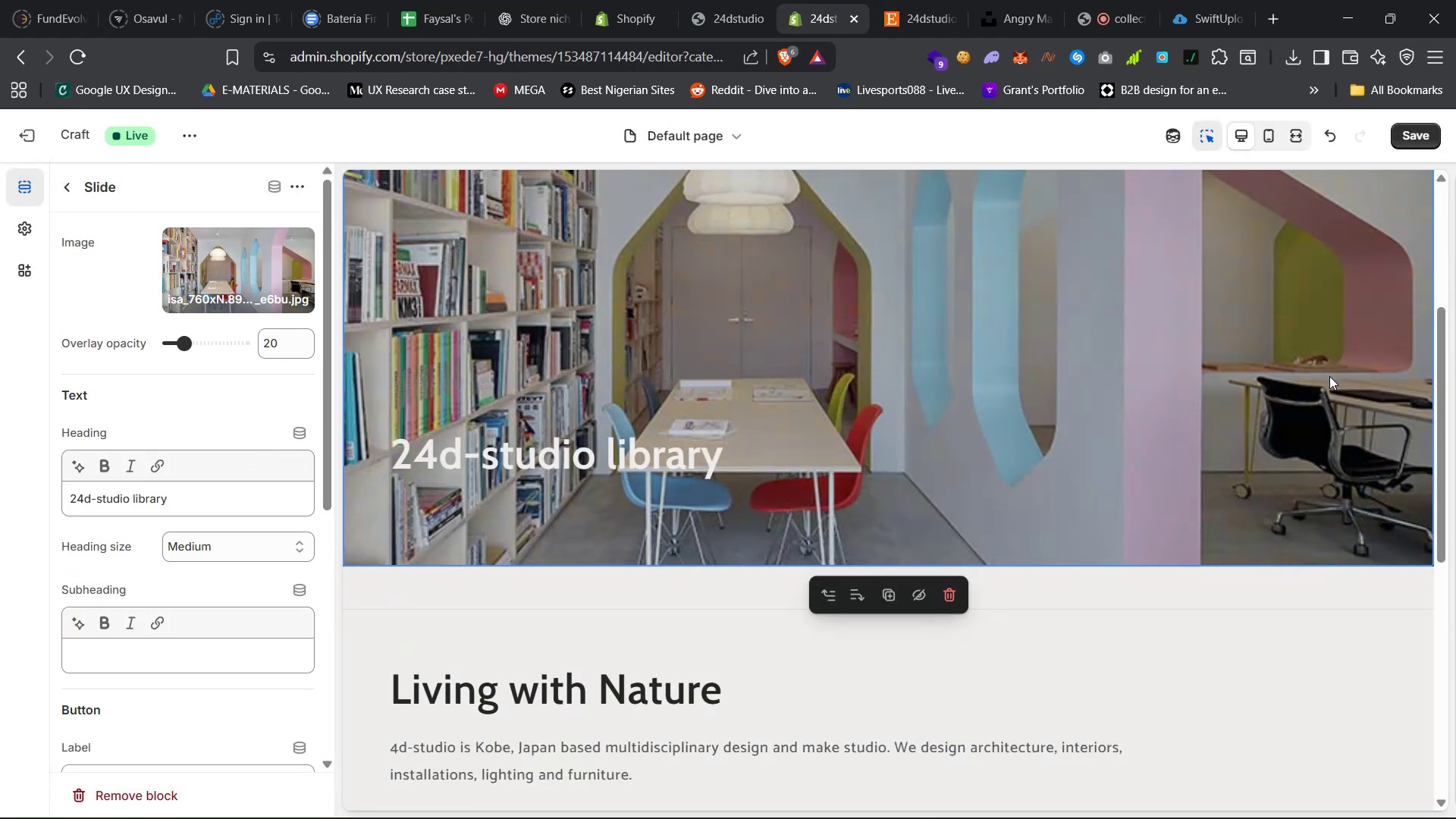 
scroll: coordinate [975, 679], scroll_direction: none, amount: 0.0
 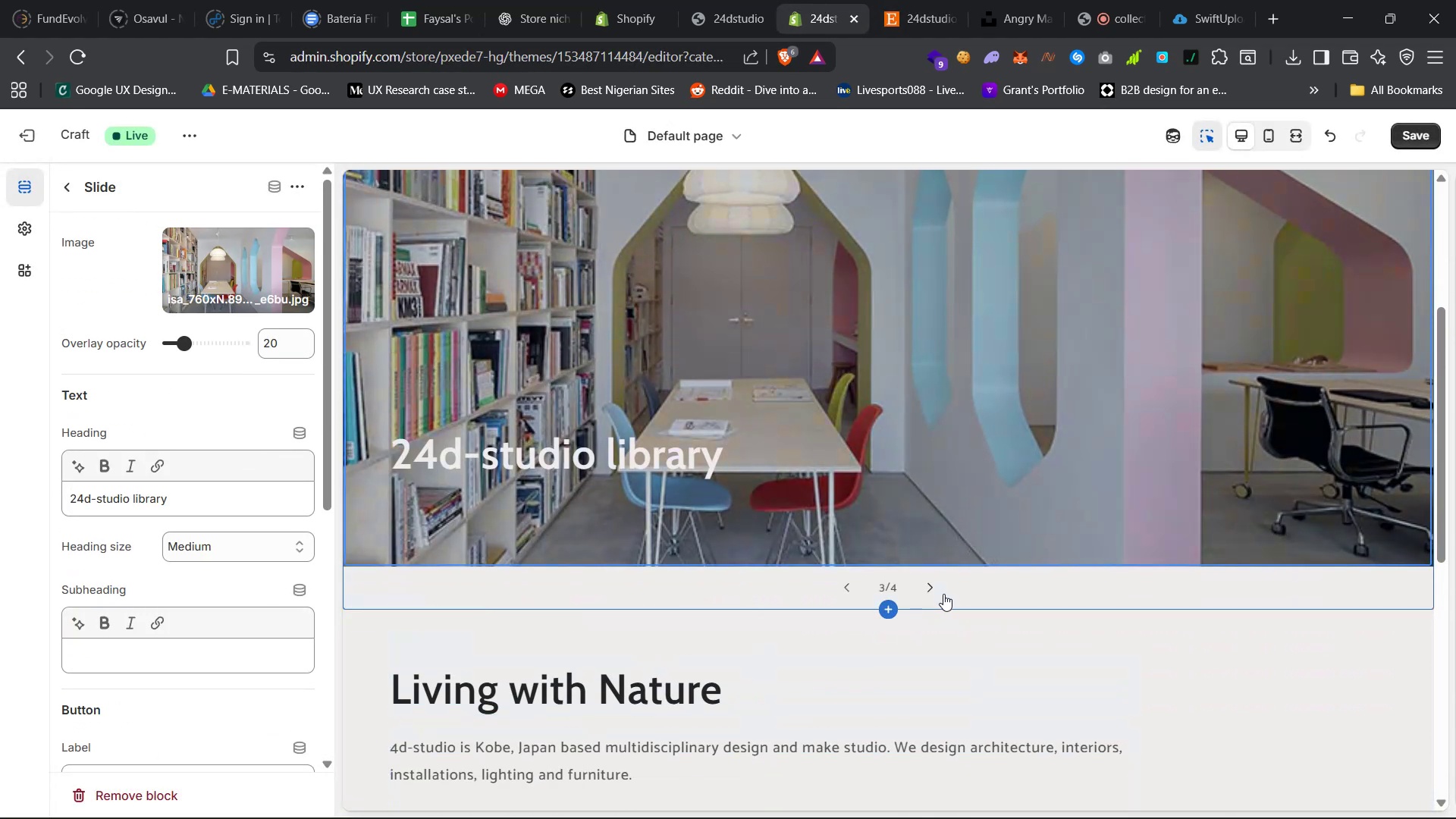 
left_click([930, 588])
 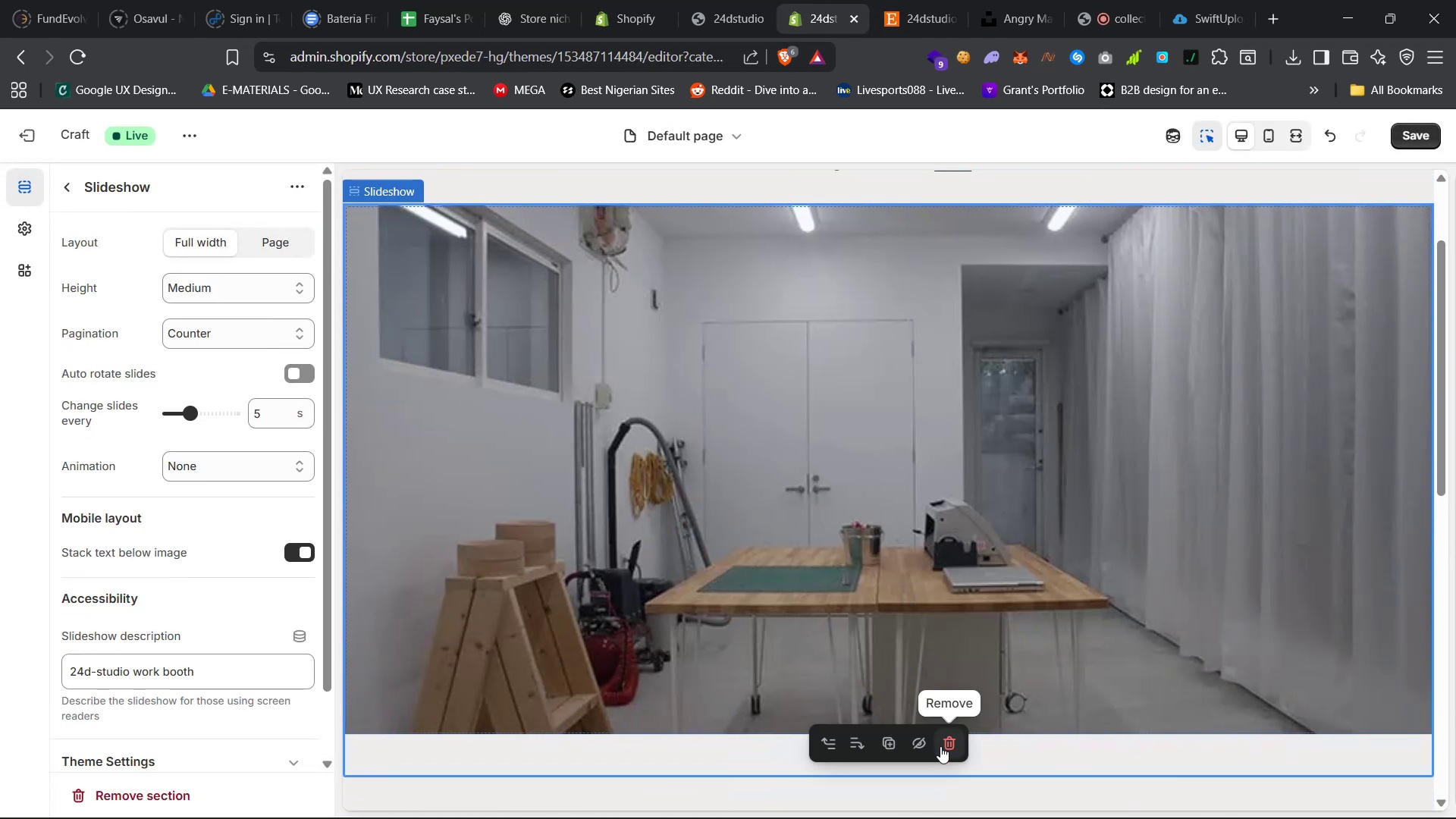 
scroll: coordinate [934, 777], scroll_direction: down, amount: 8.0
 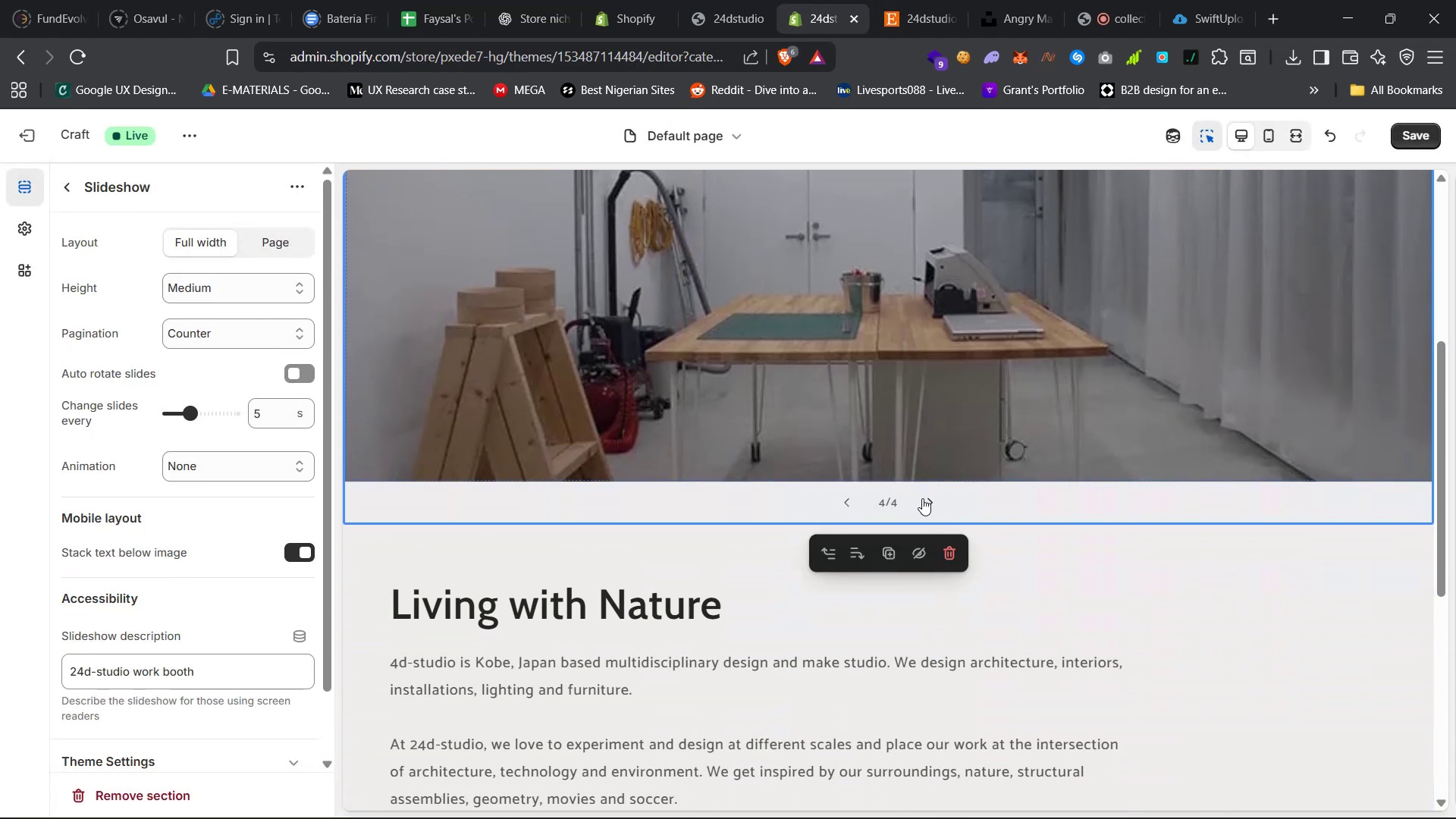 
left_click([927, 500])
 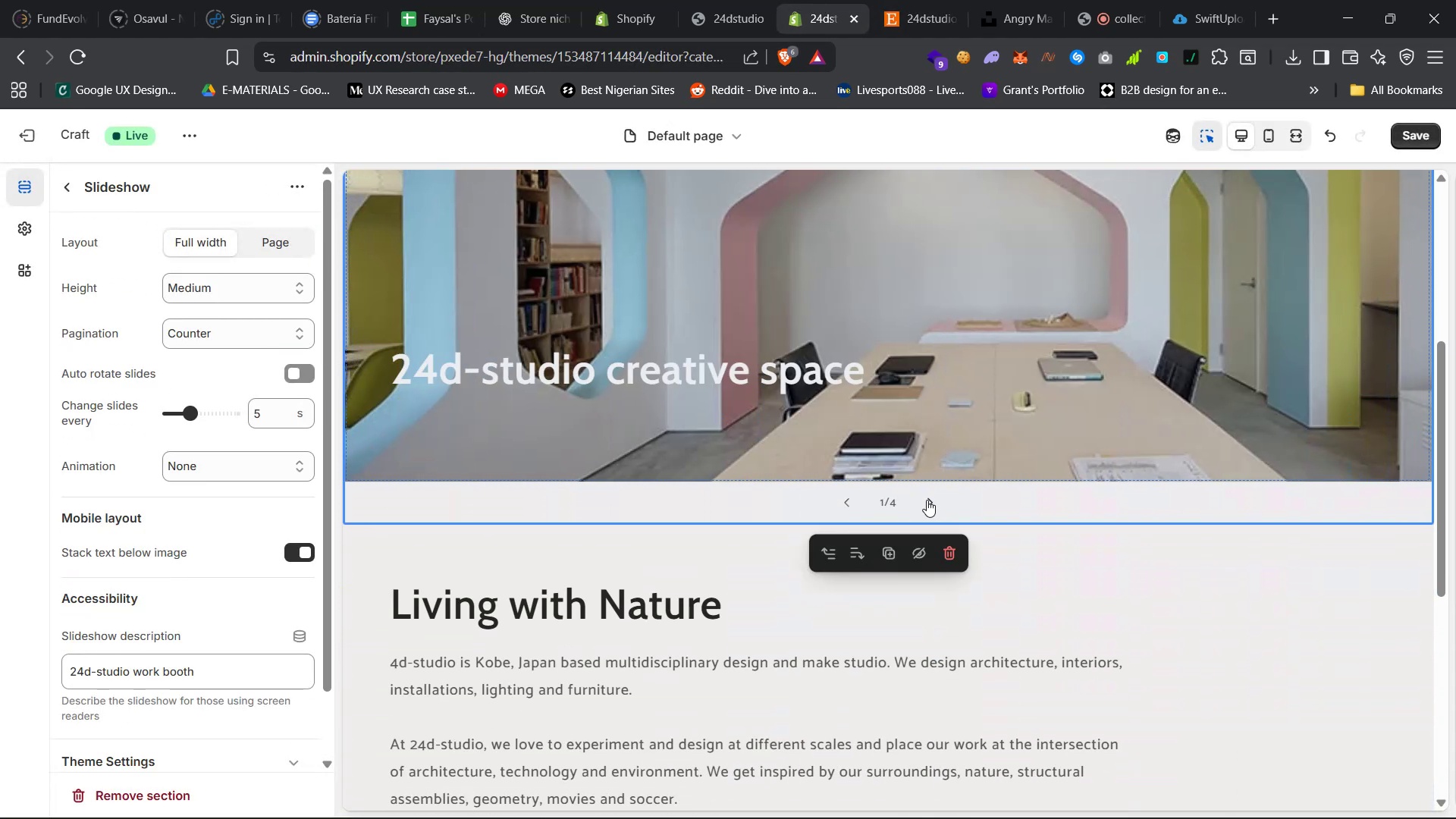 
left_click([927, 500])
 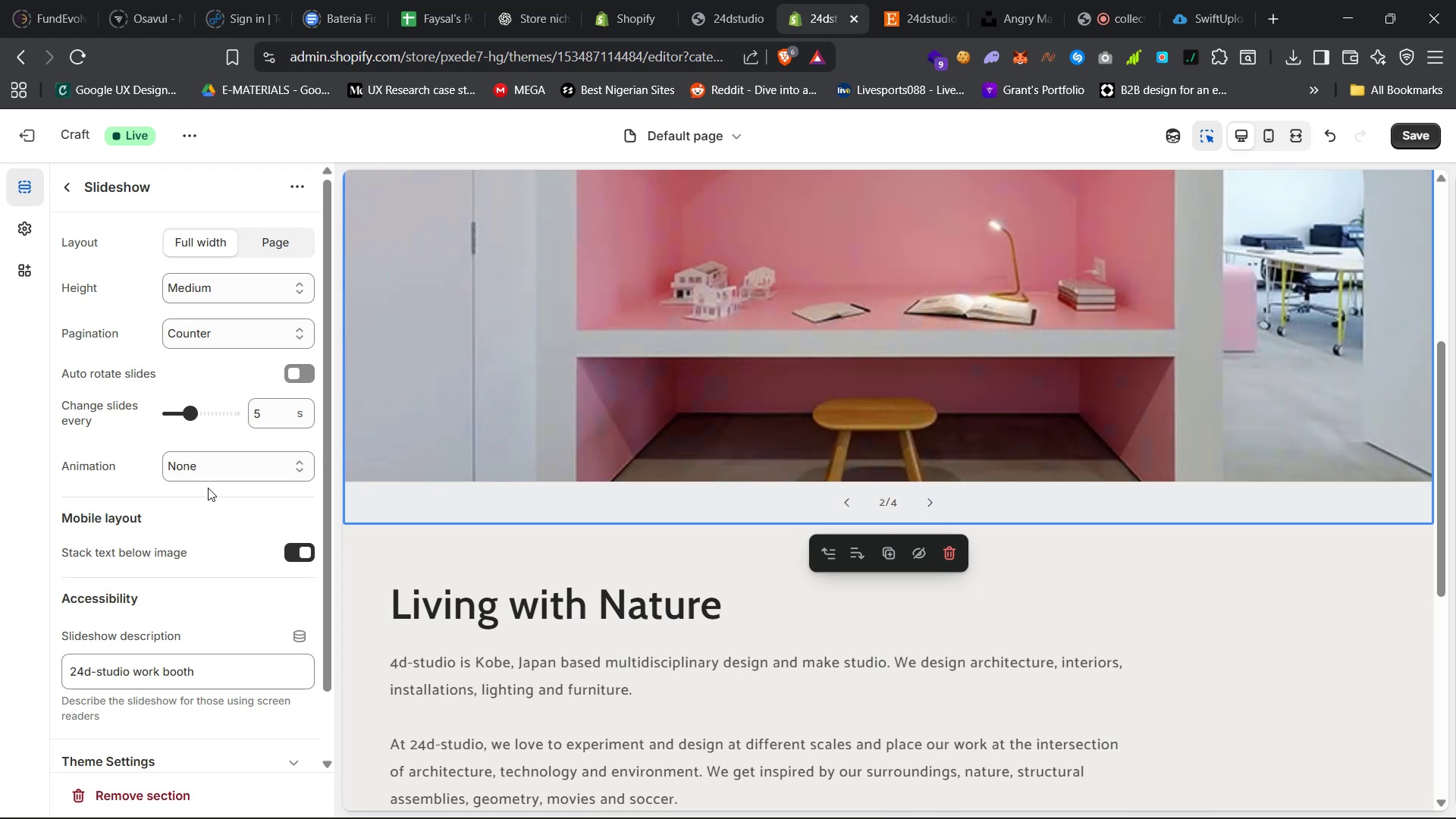 
left_click([585, 347])
 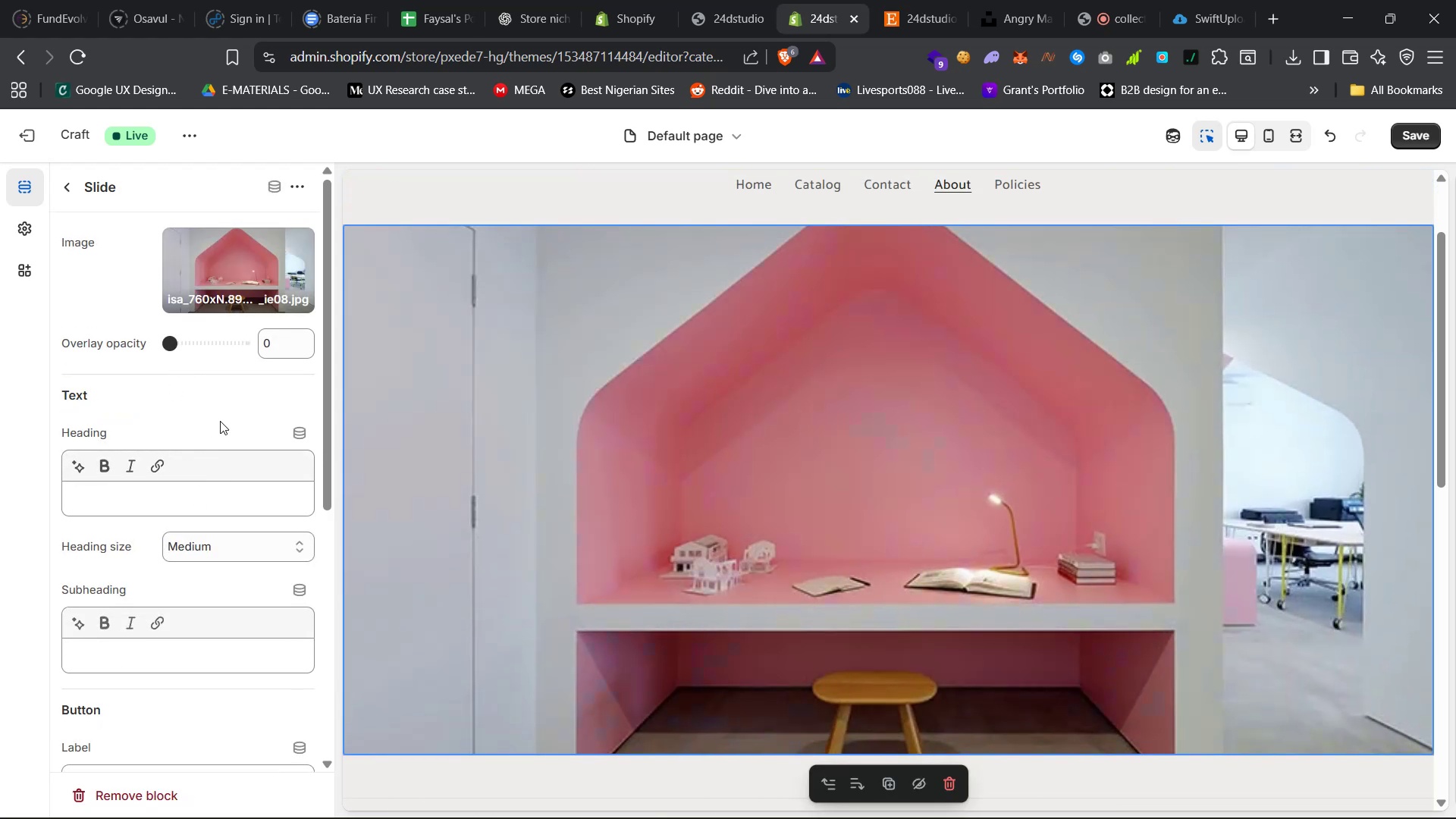 
left_click([177, 494])
 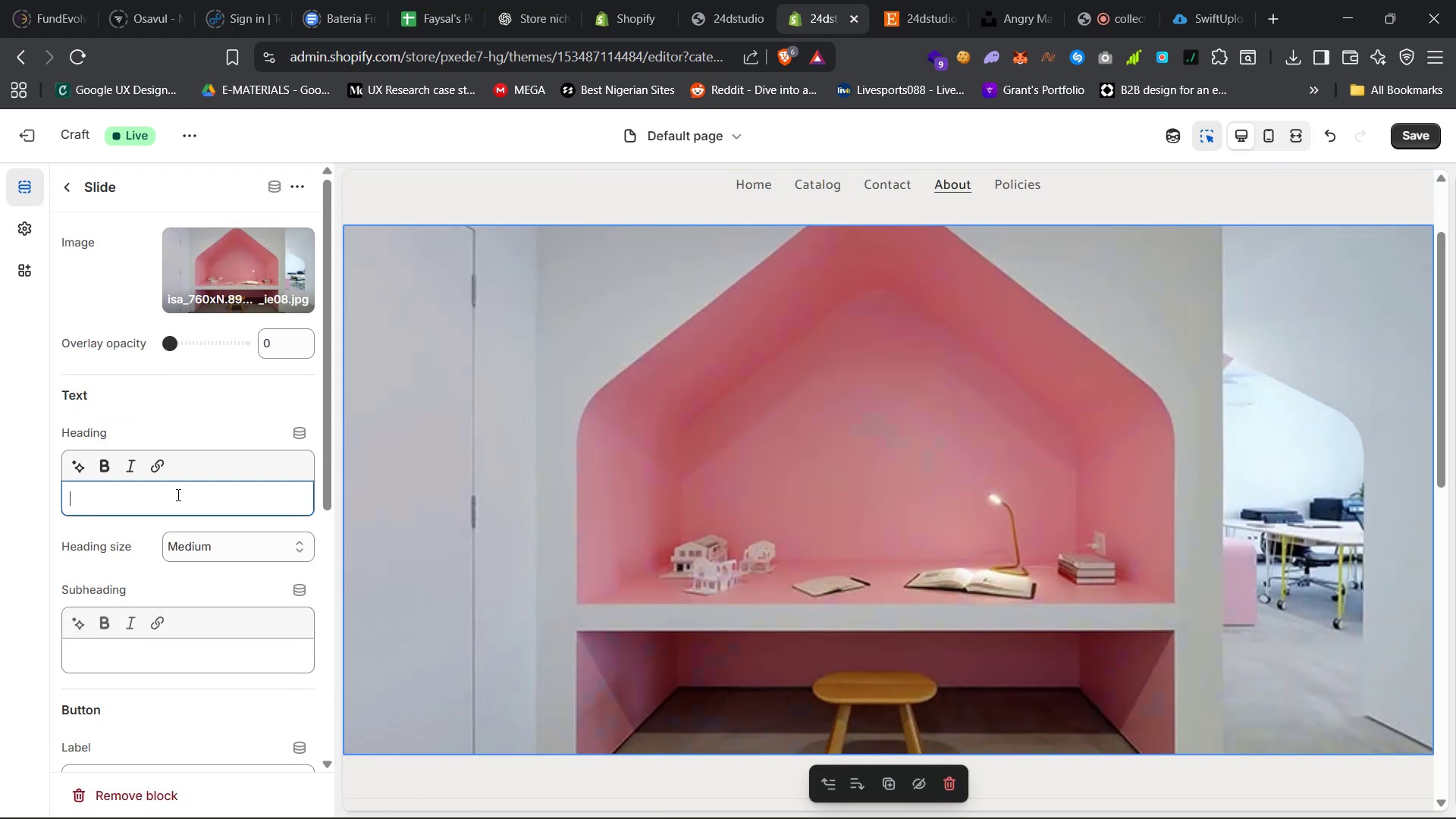 
key(Control+V)
 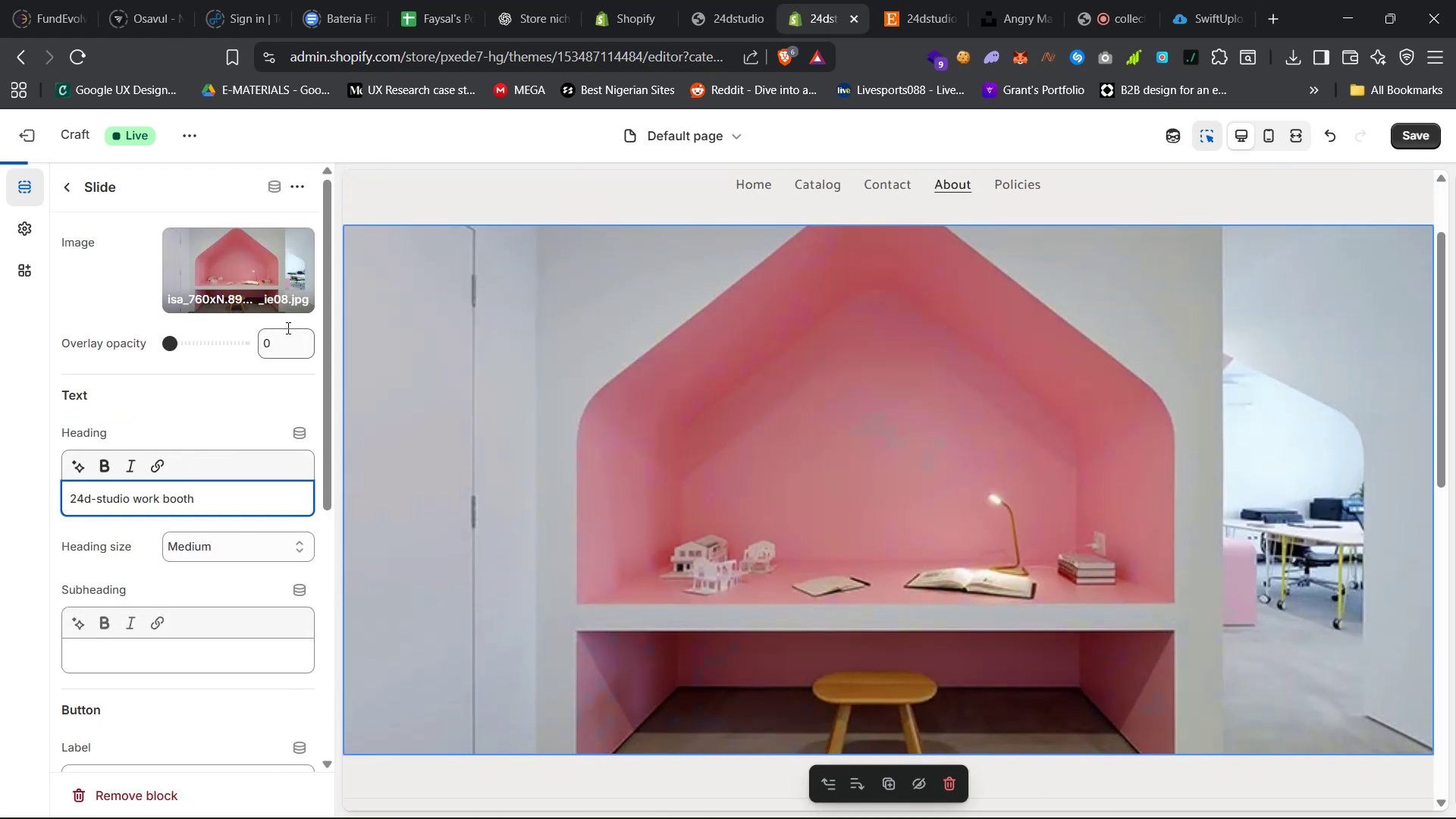 
left_click([277, 345])
 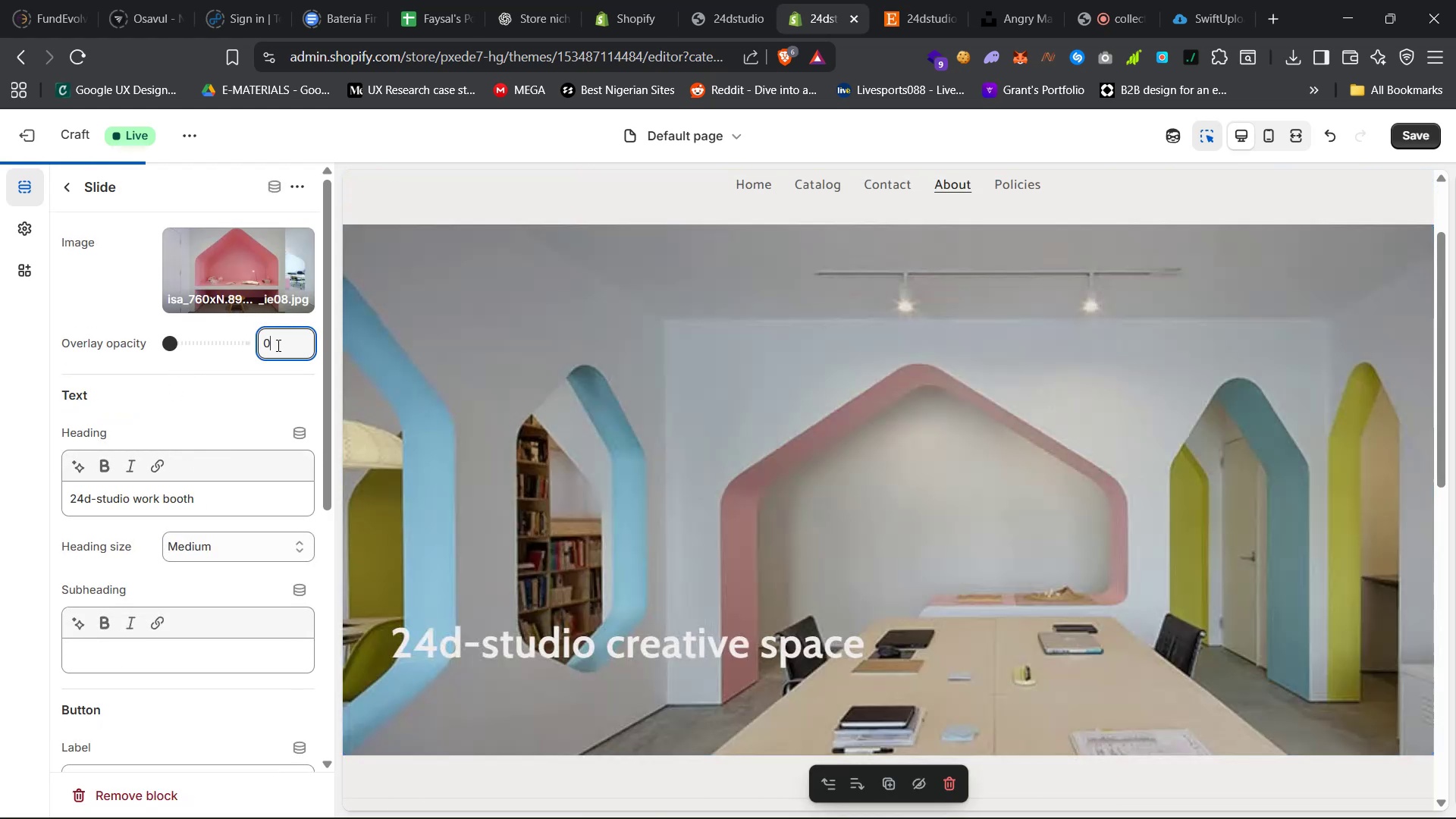 
left_click([277, 345])
 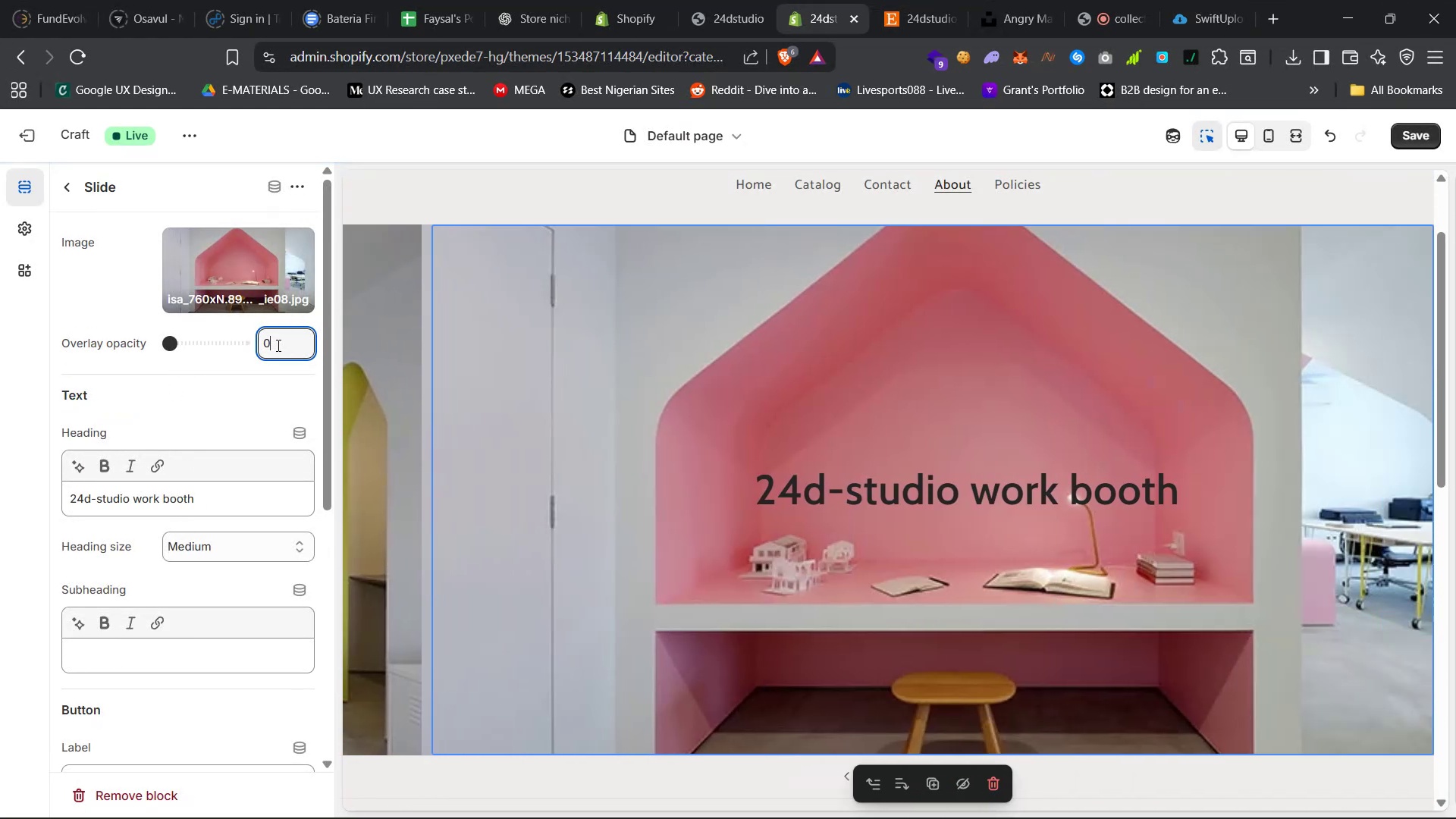 
double_click([277, 345])
 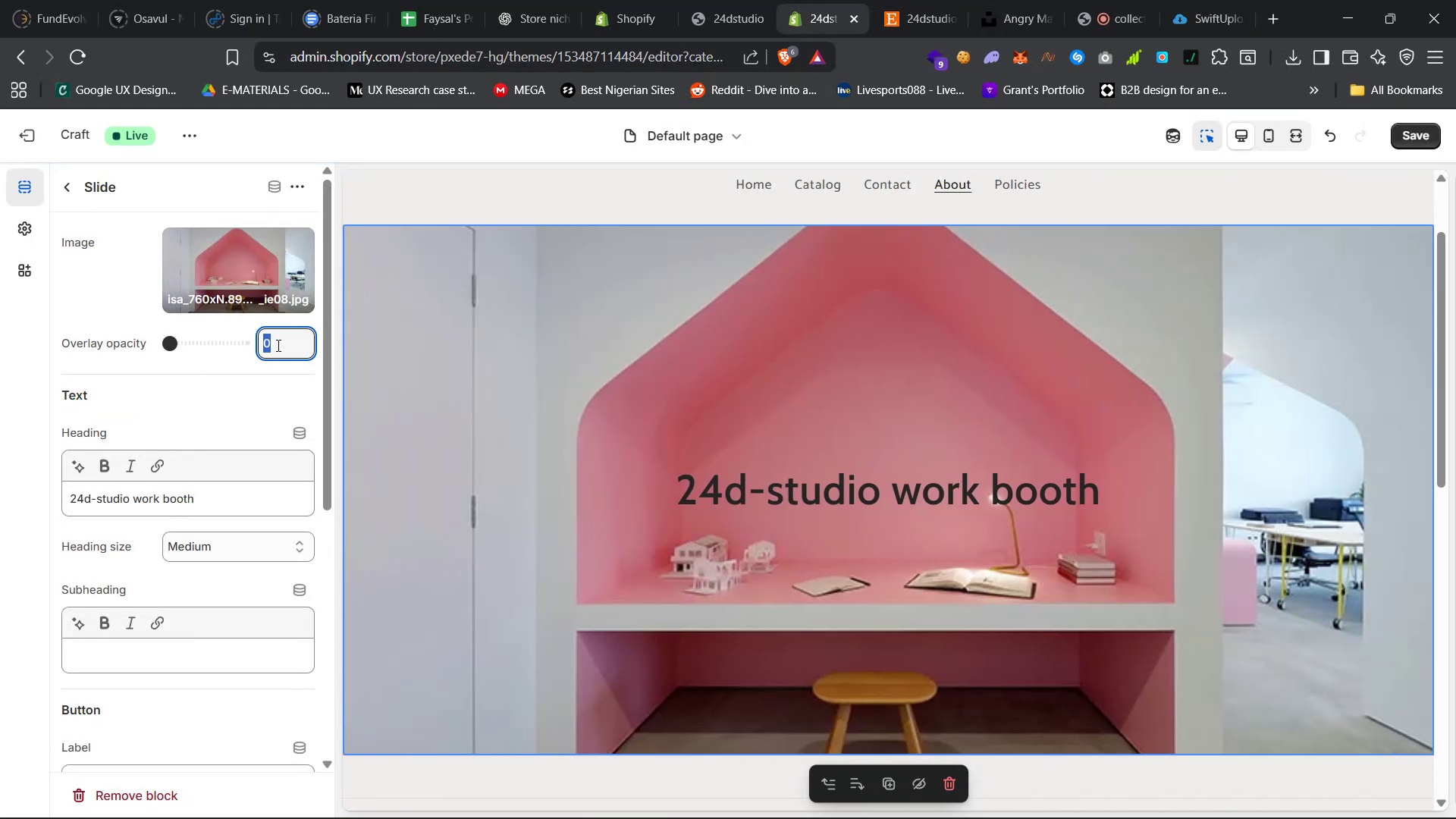 
type(15)
 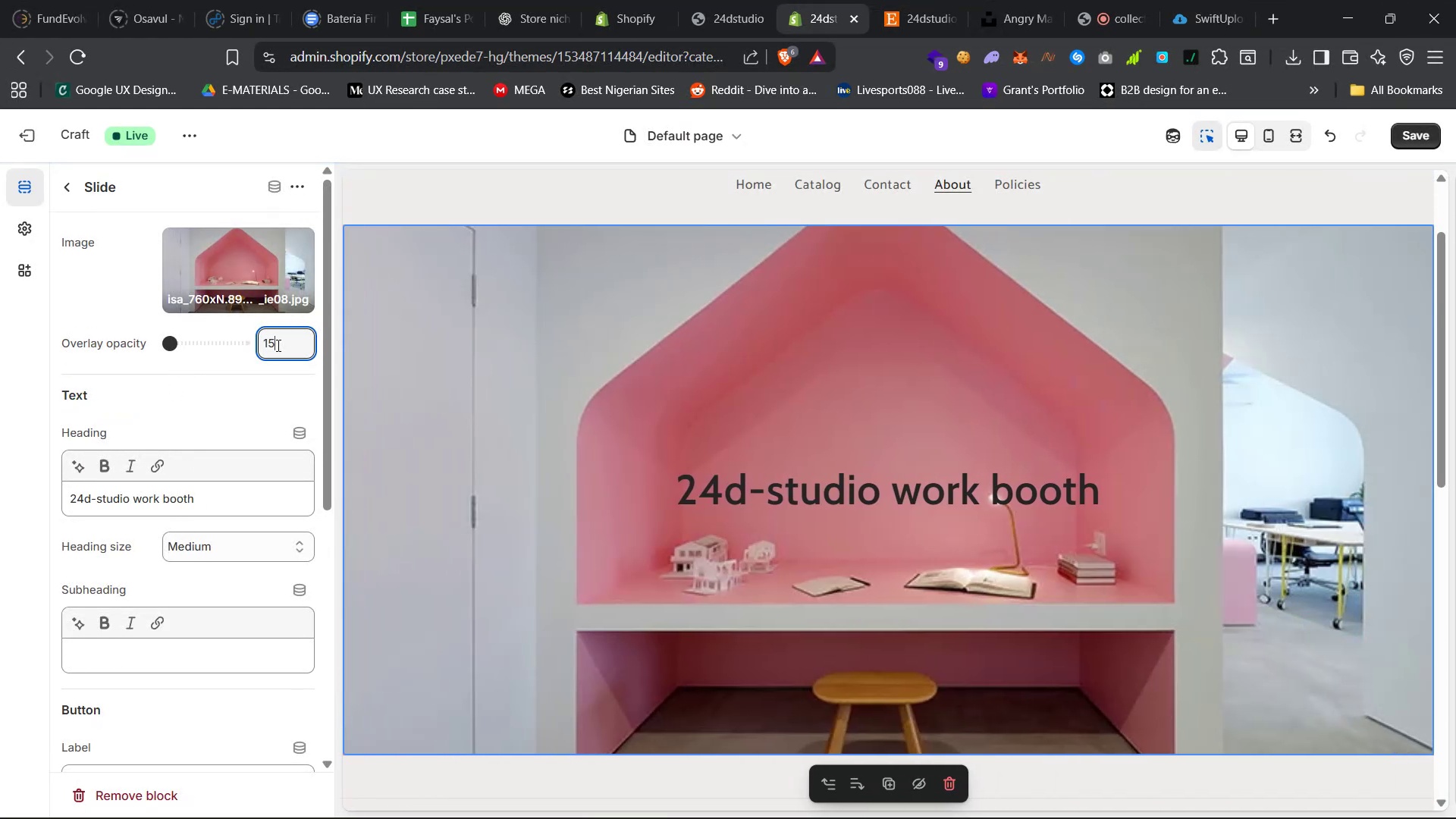 
key(Enter)
 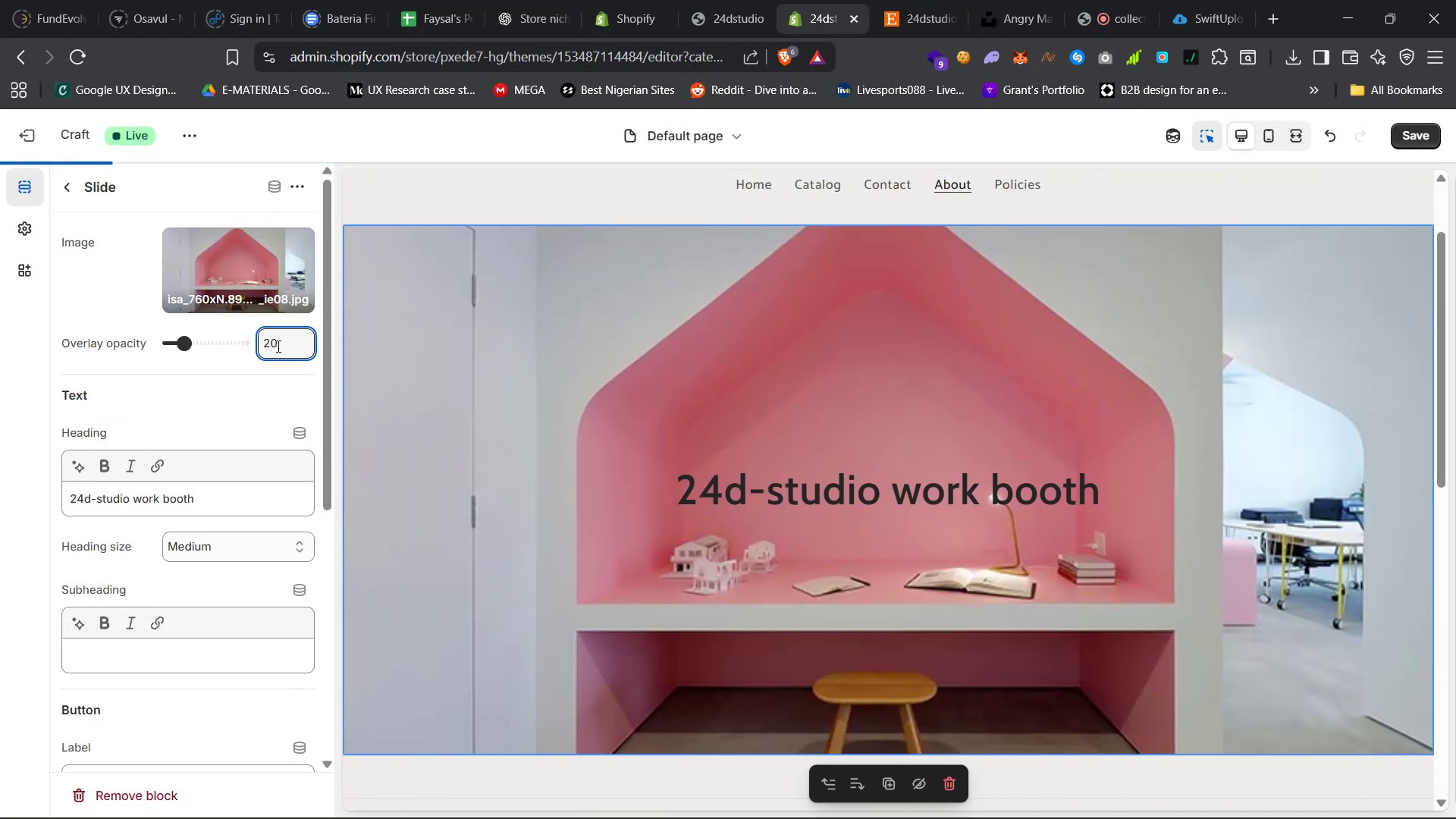 
left_click([277, 346])
 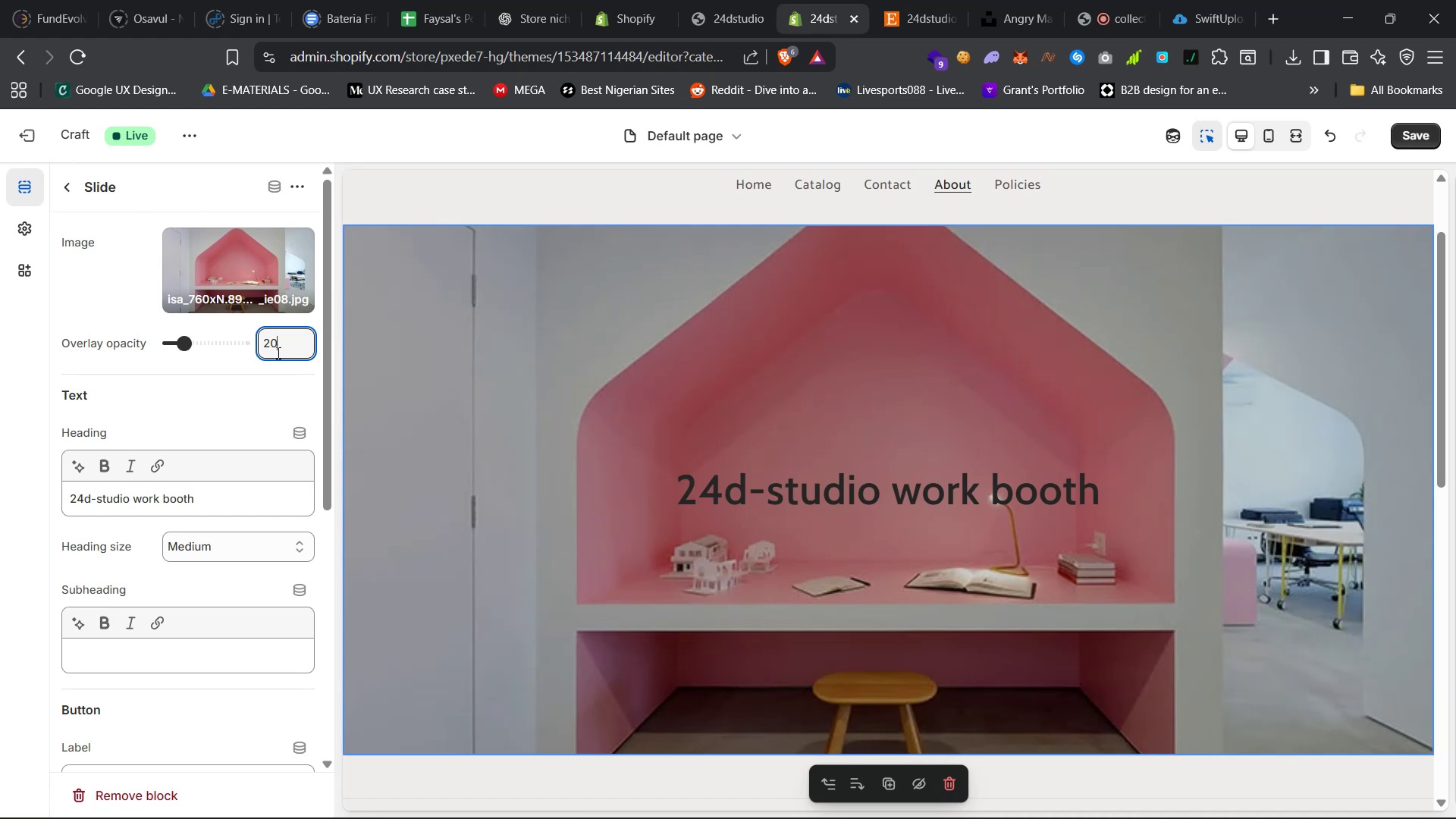 
scroll: coordinate [234, 621], scroll_direction: down, amount: 20.0
 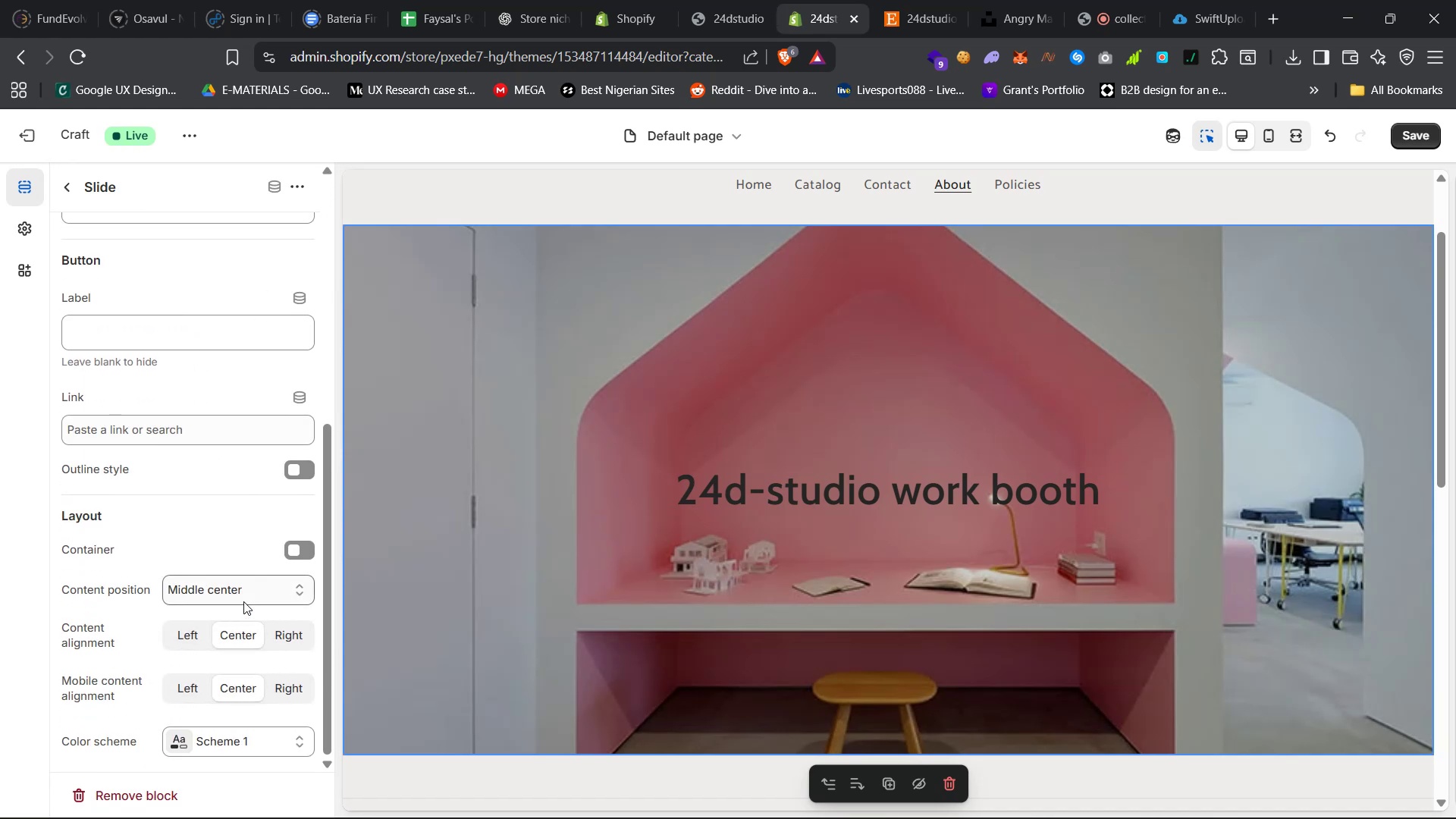 
left_click([251, 591])
 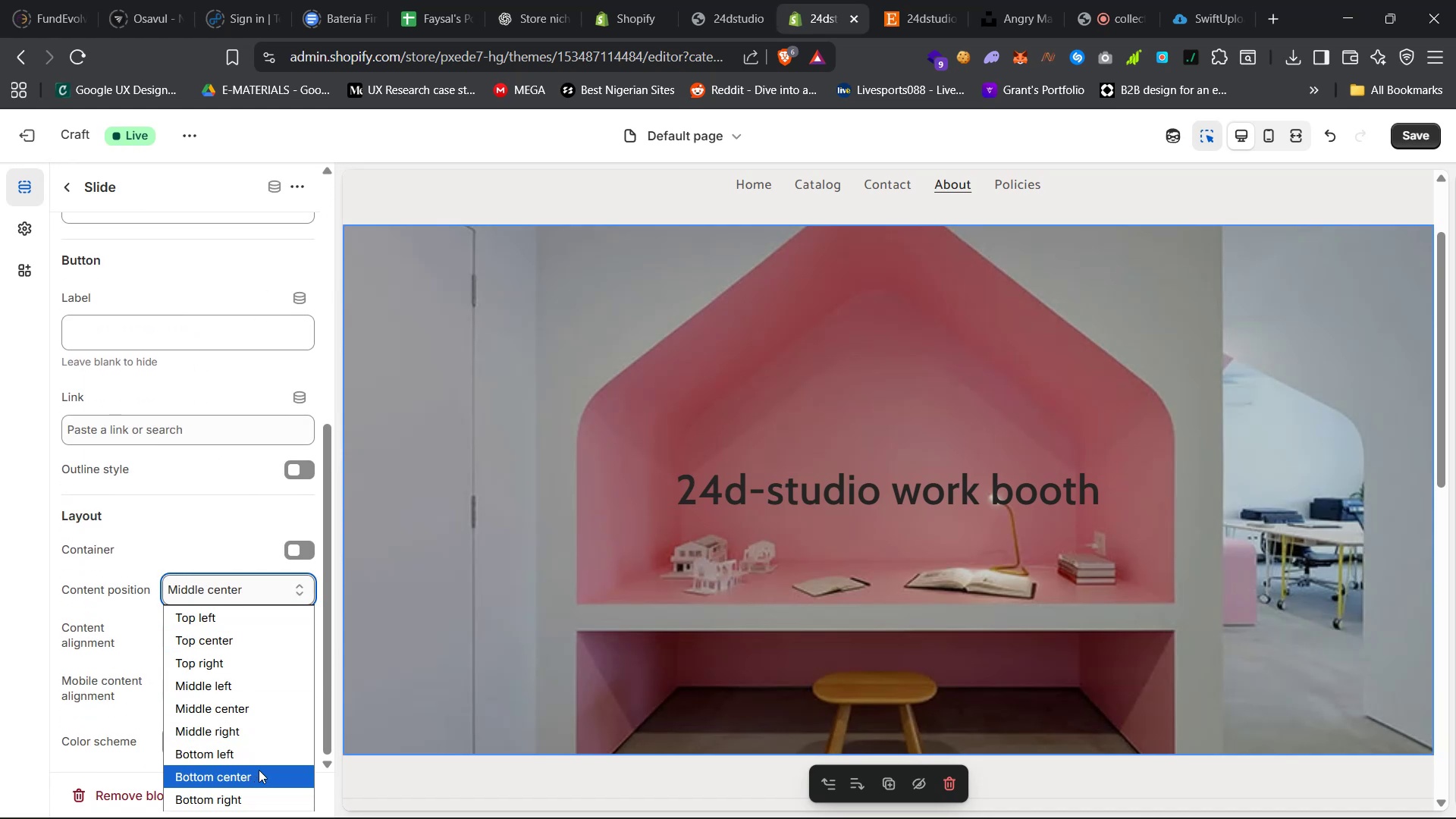 
left_click([267, 757])
 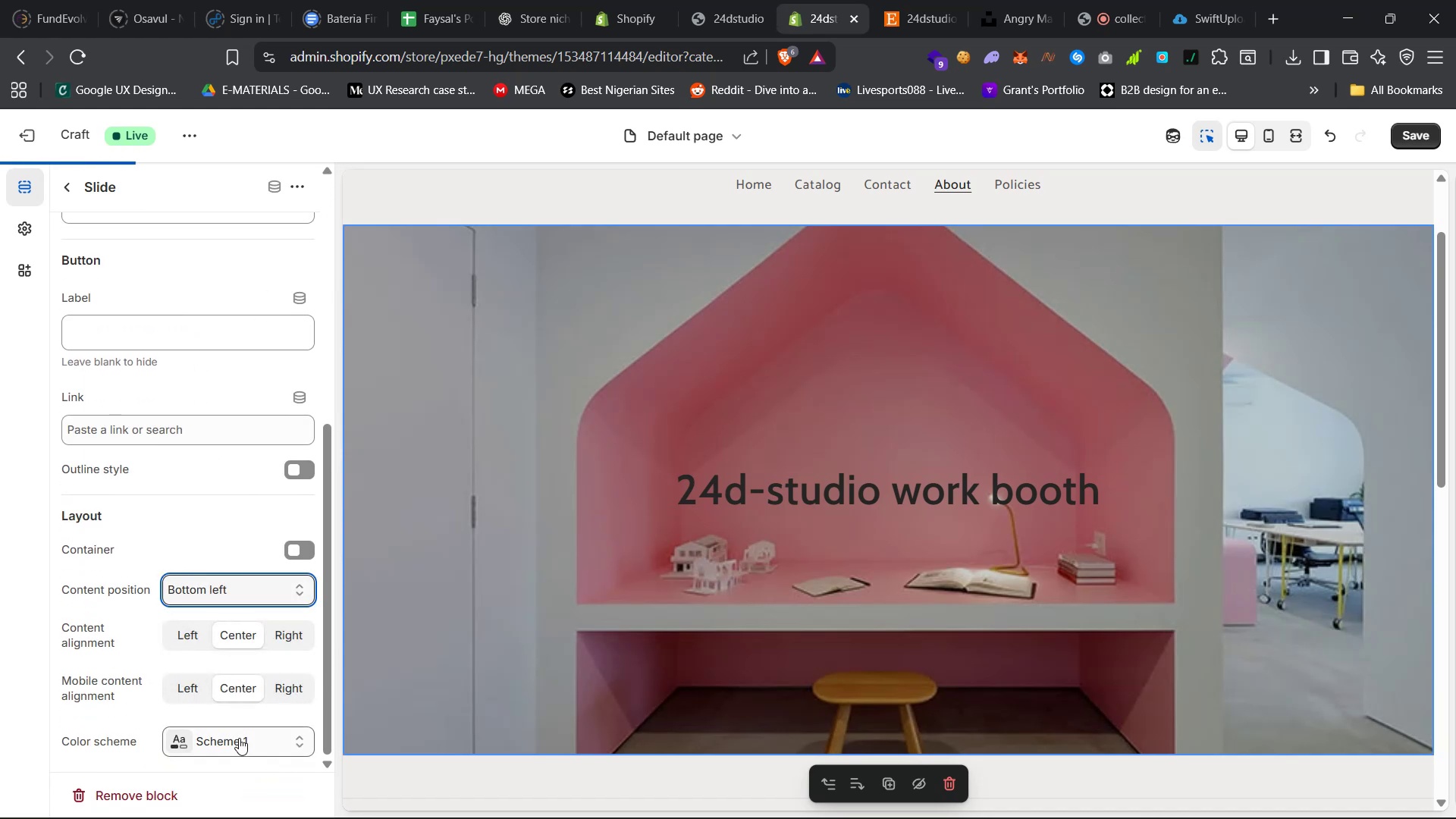 
left_click([240, 744])
 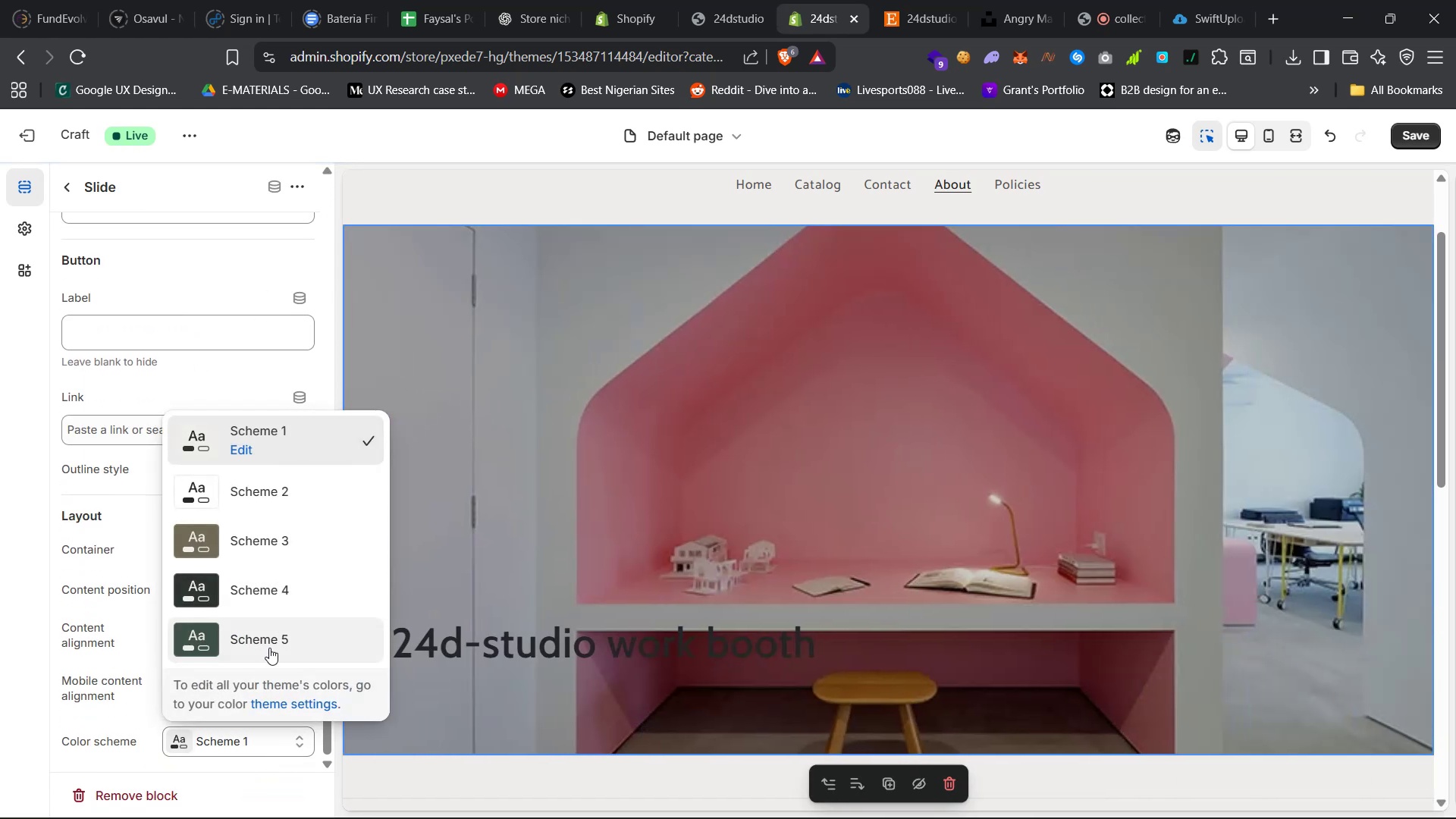 
left_click([281, 633])
 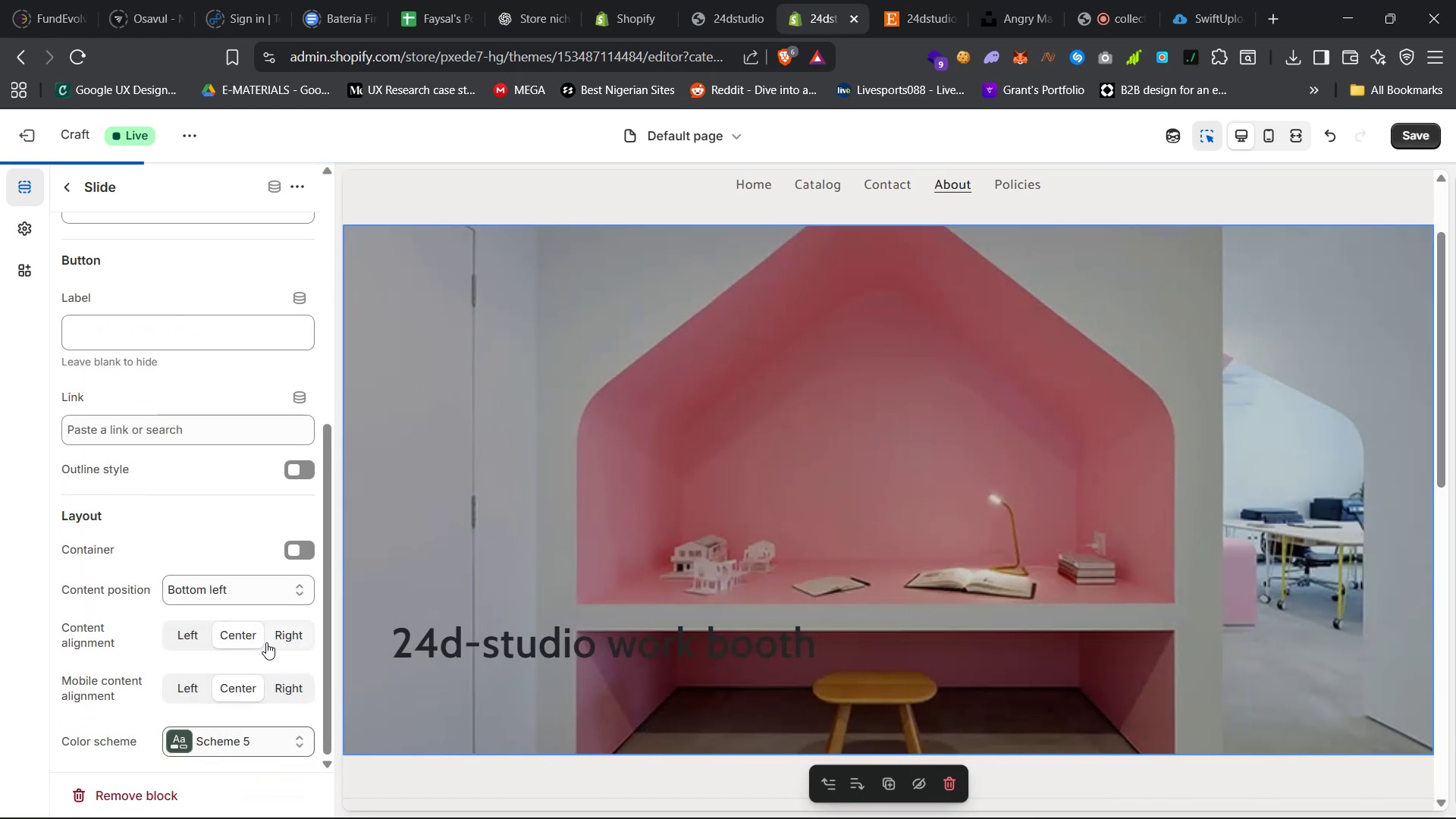 
scroll: coordinate [234, 666], scroll_direction: down, amount: 24.0
 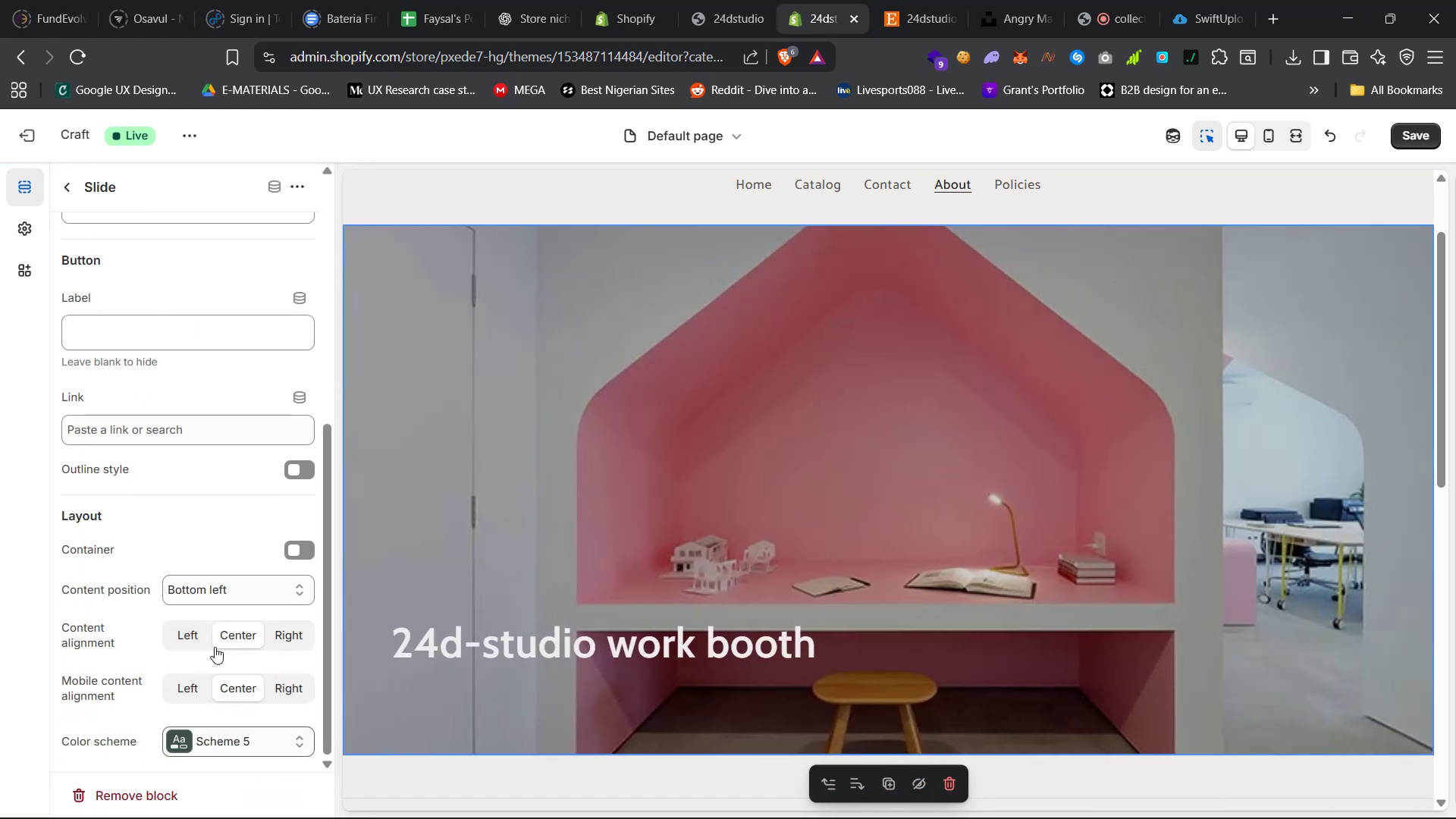 
left_click([202, 637])
 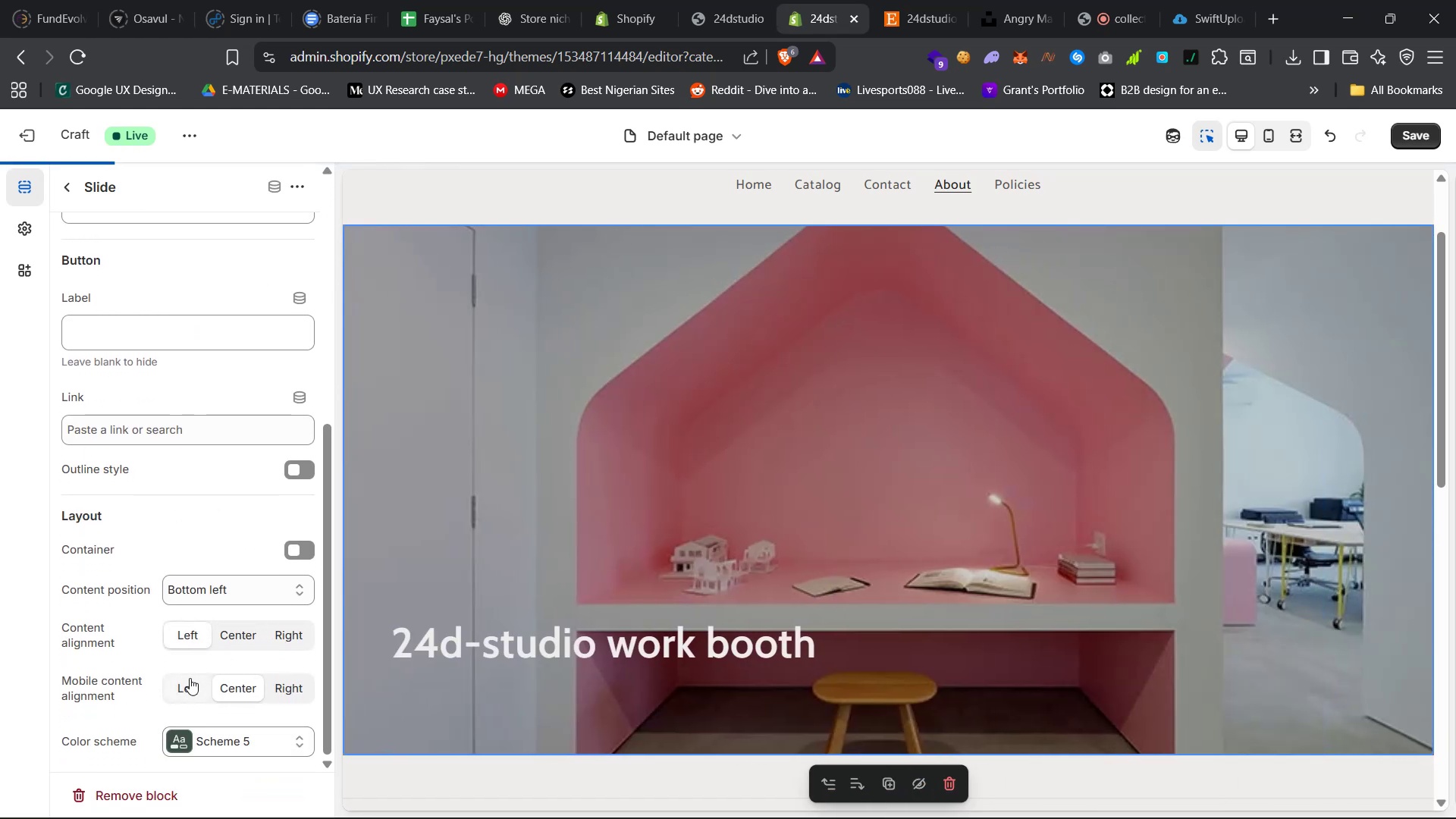 
double_click([184, 686])
 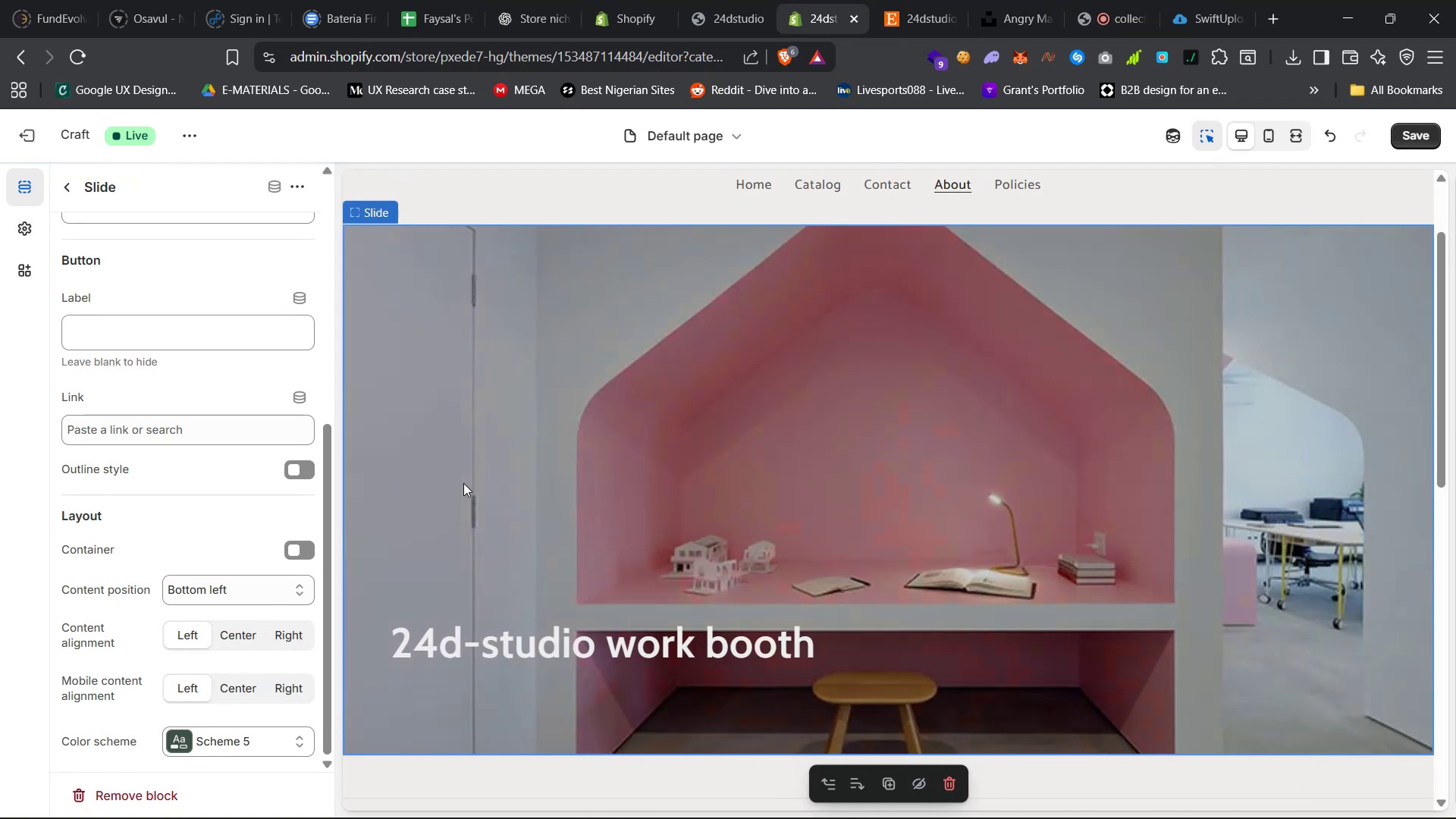 
scroll: coordinate [705, 605], scroll_direction: down, amount: 12.0
 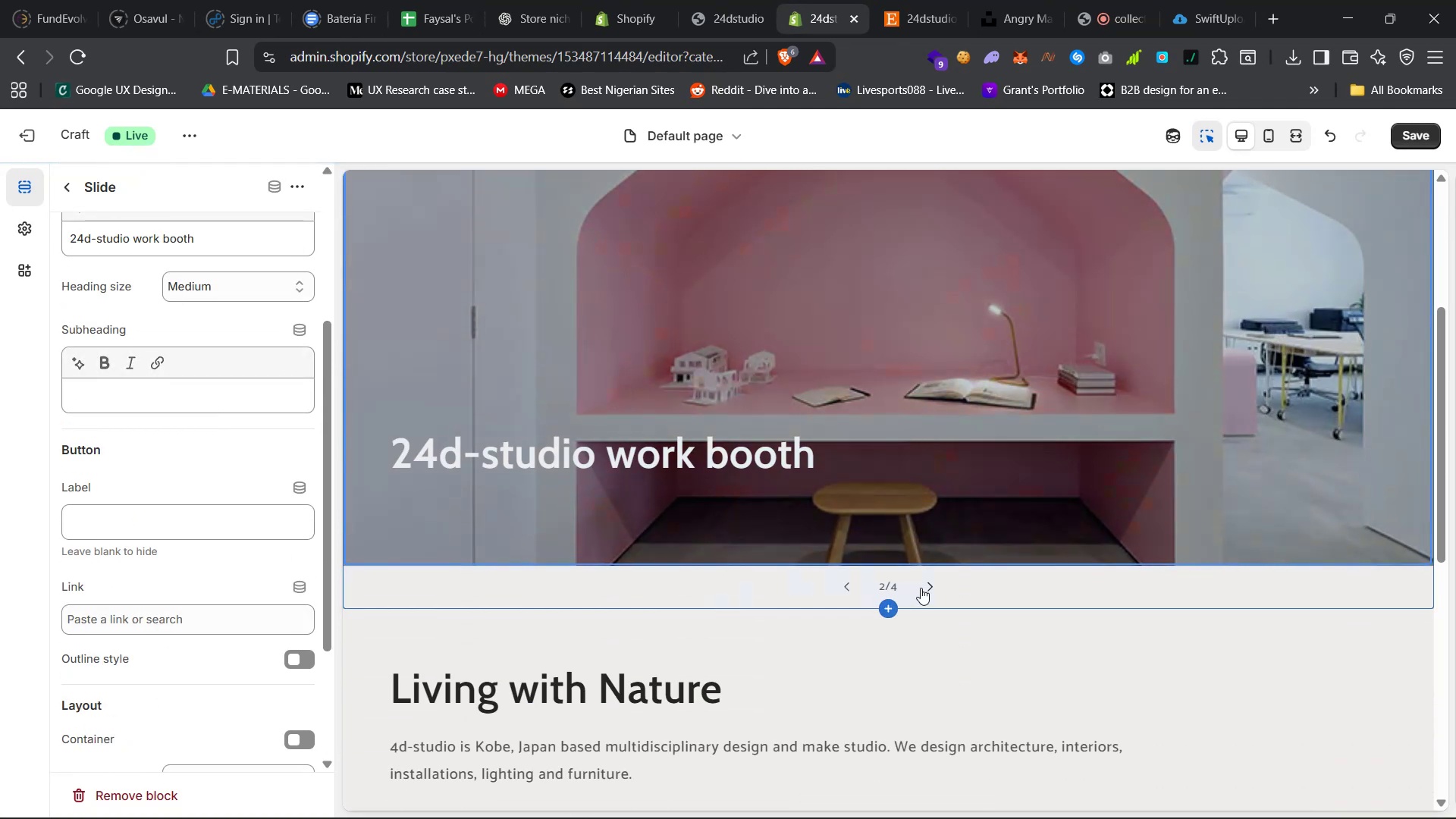 
left_click([929, 586])
 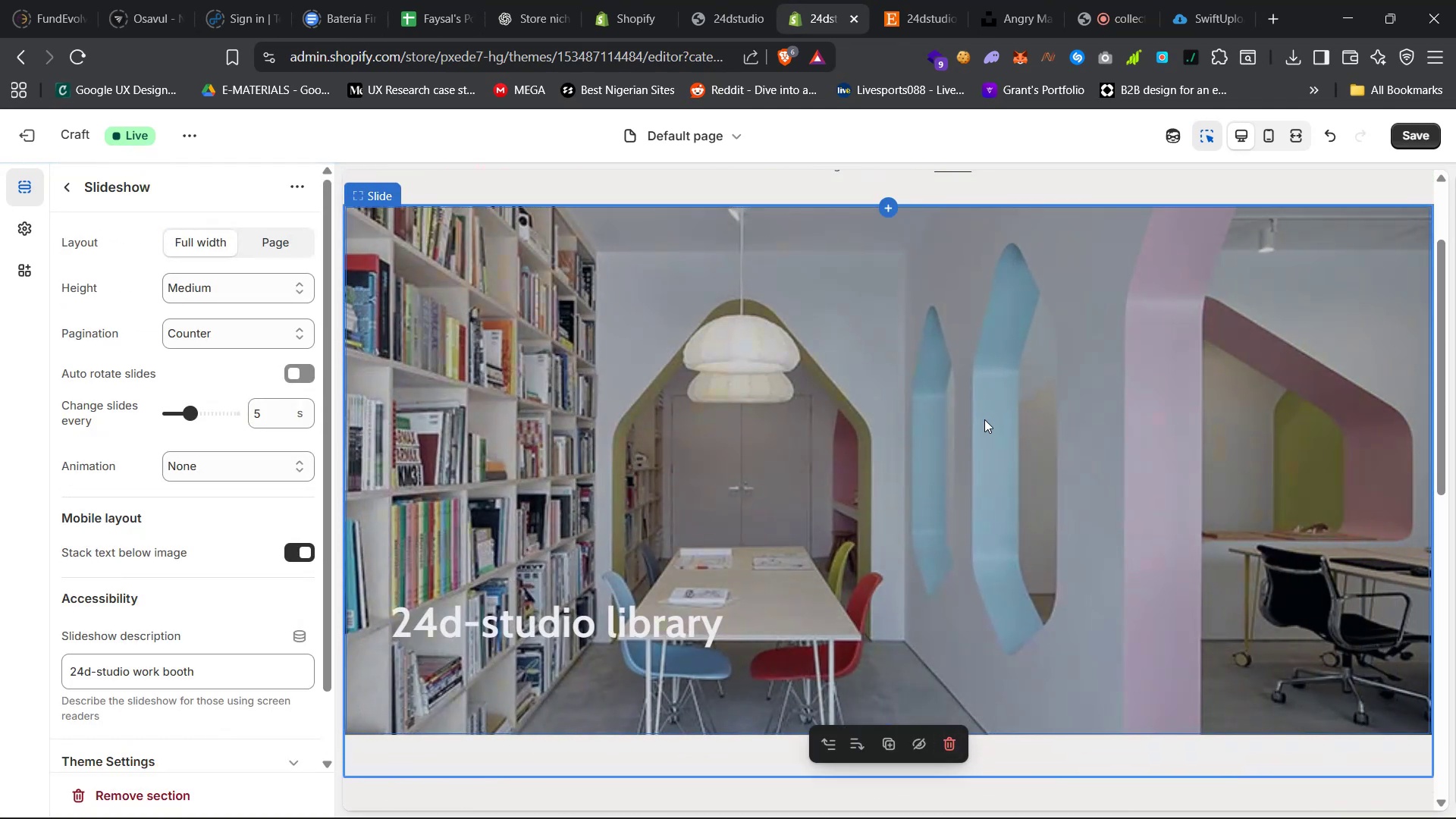 
left_click([904, 13])
 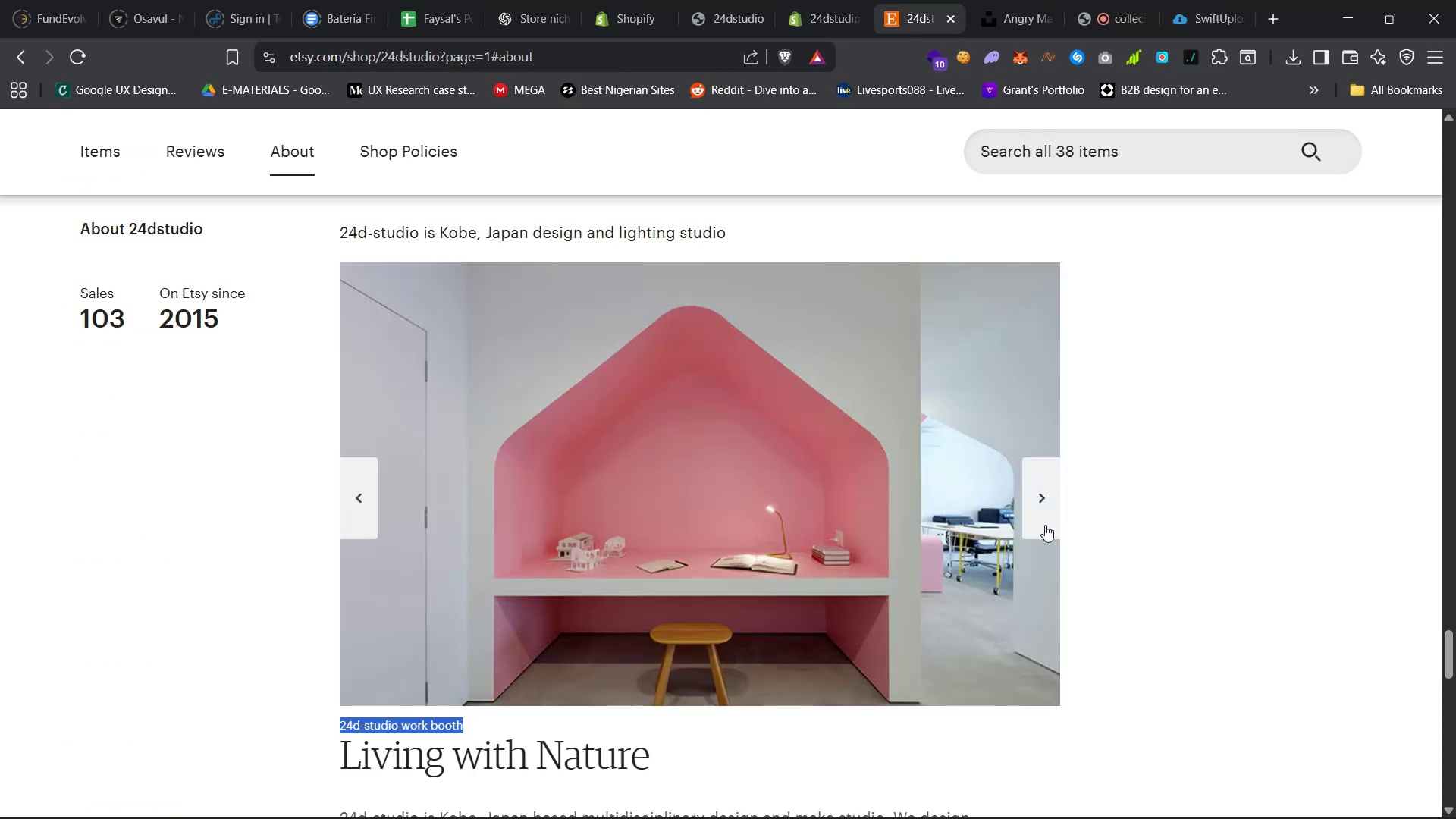 
left_click([1041, 507])
 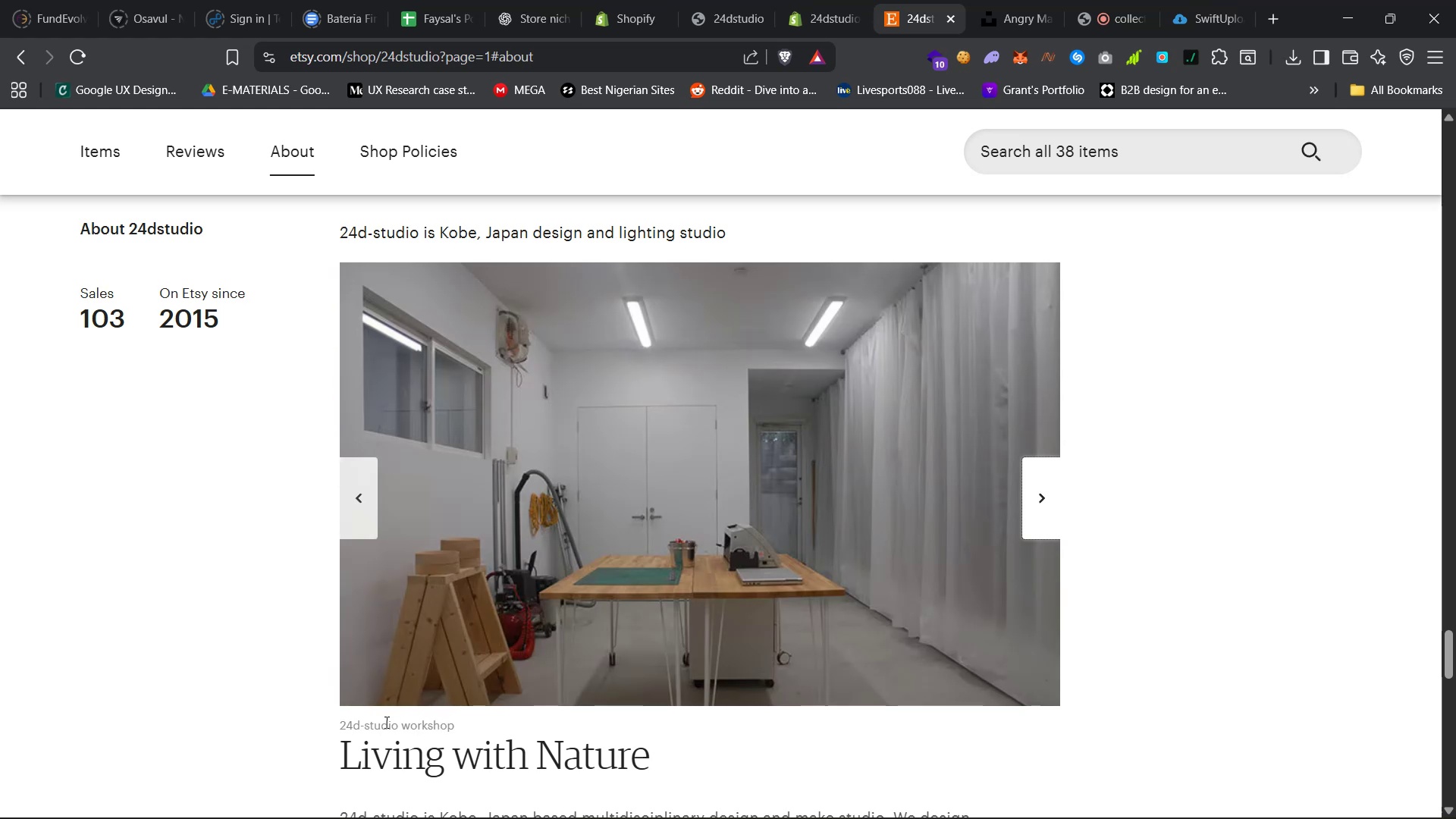 
left_click_drag(start_coordinate=[341, 730], to_coordinate=[454, 734])
 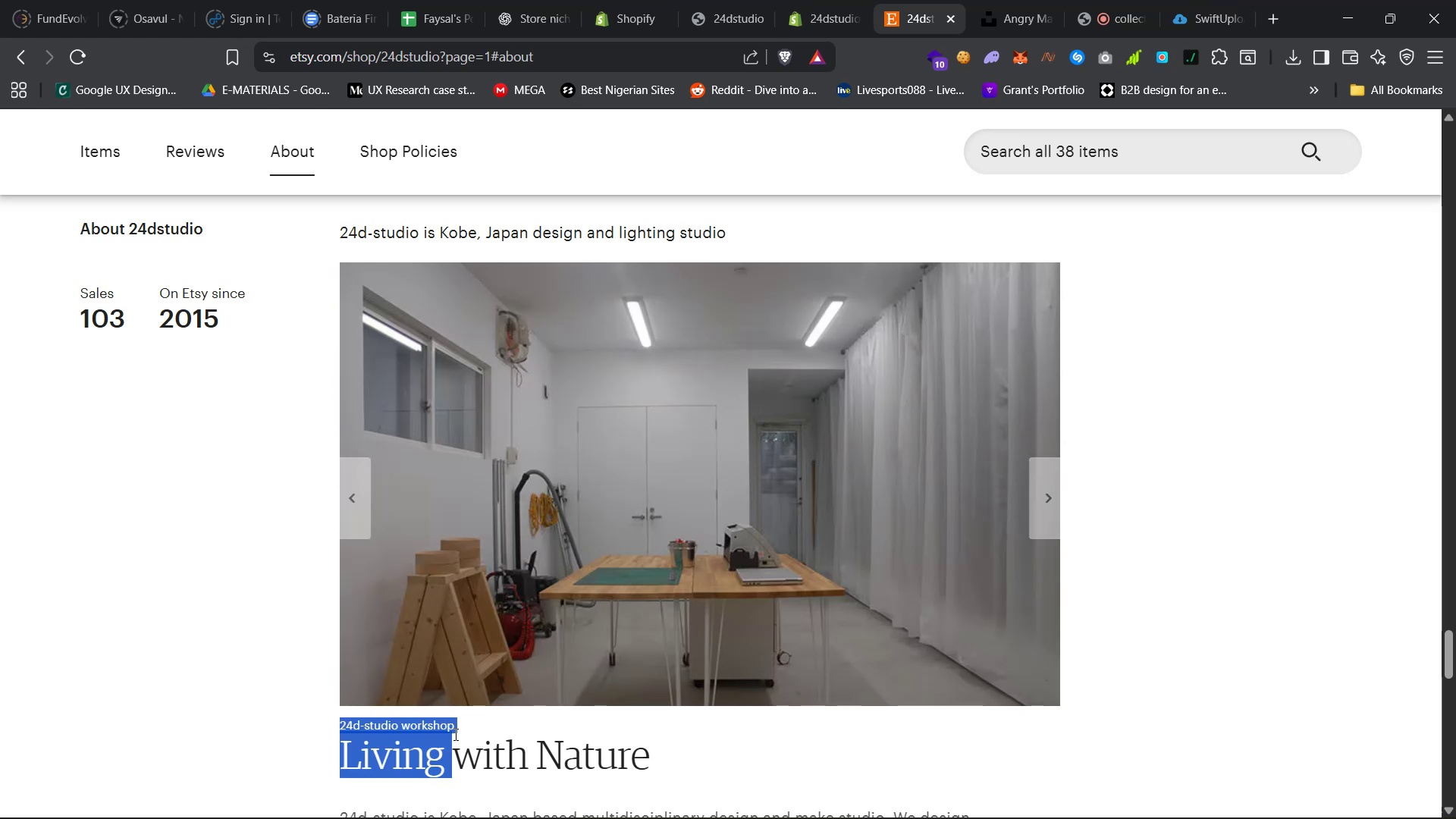 
key(Control+C)
 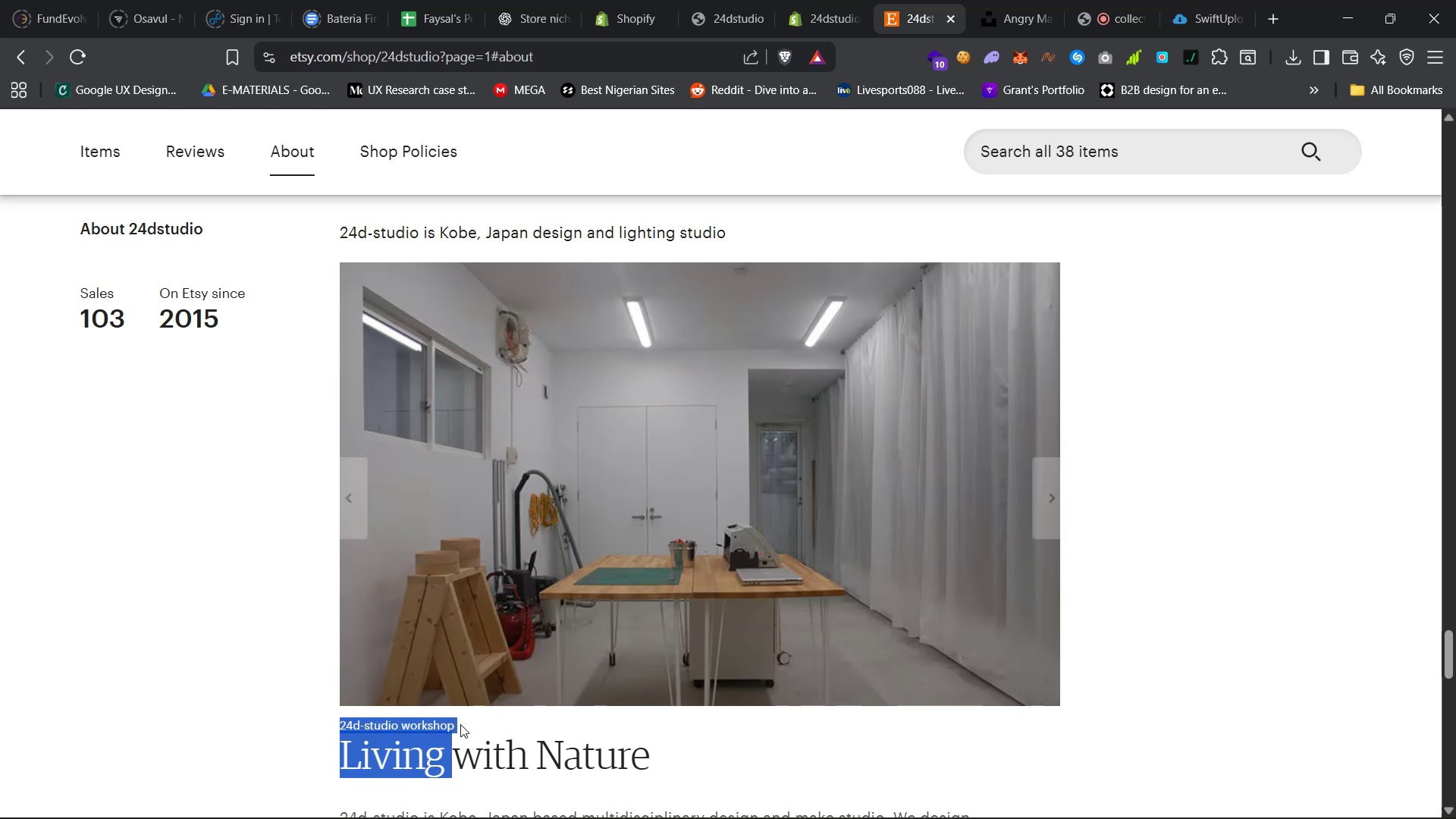 
key(Control+C)
 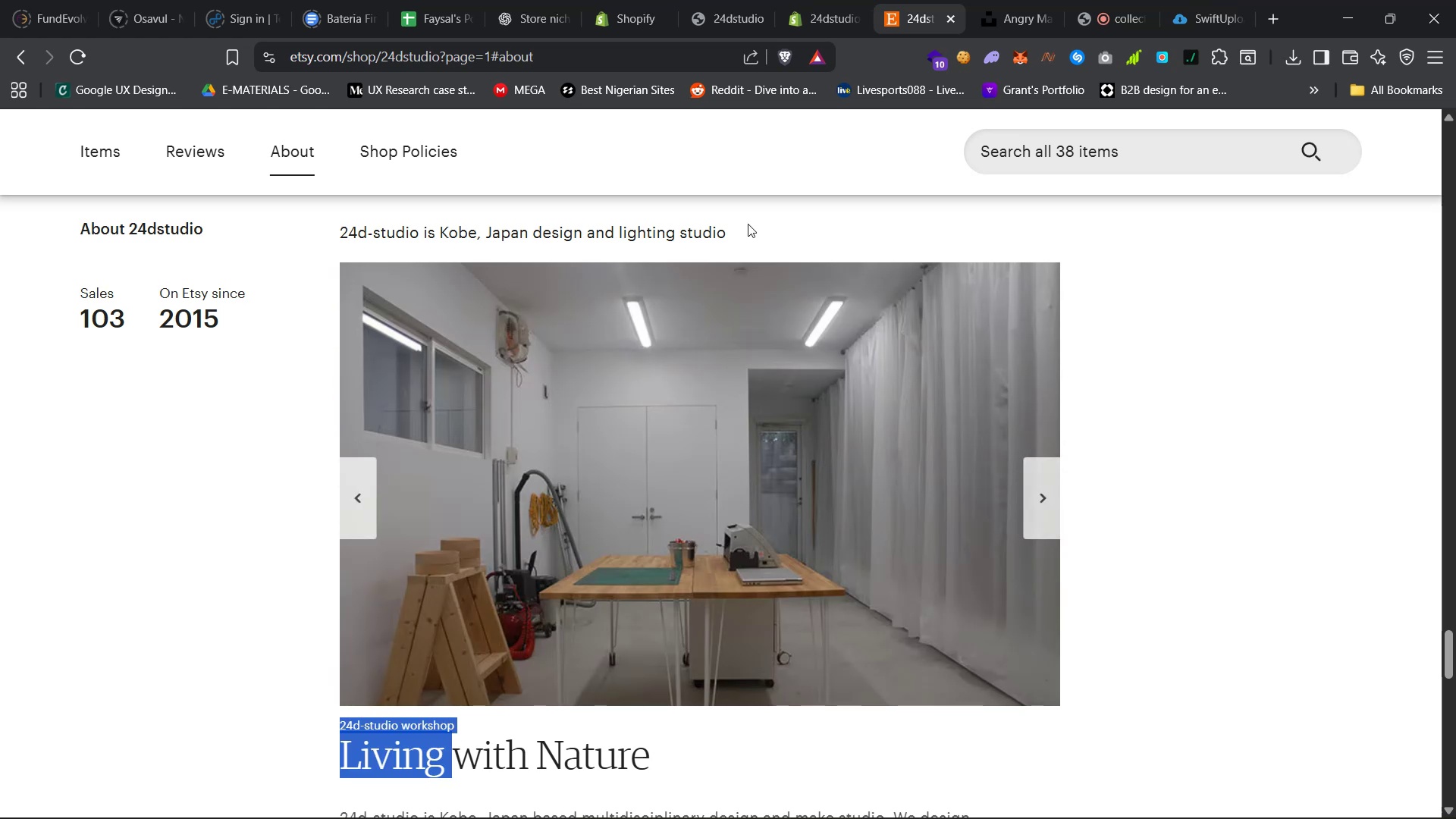 
key(Control+C)
 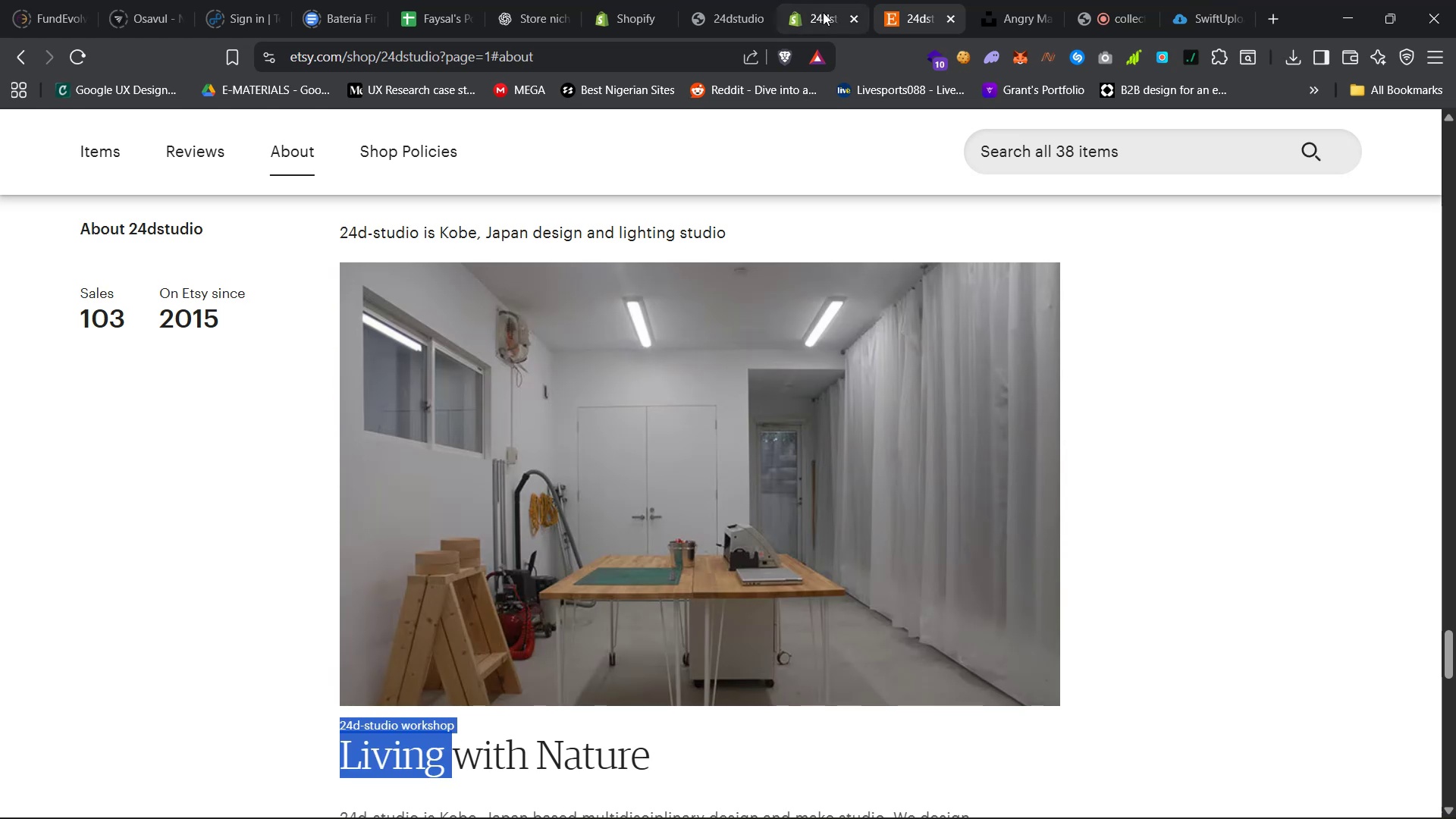 
left_click([823, 5])
 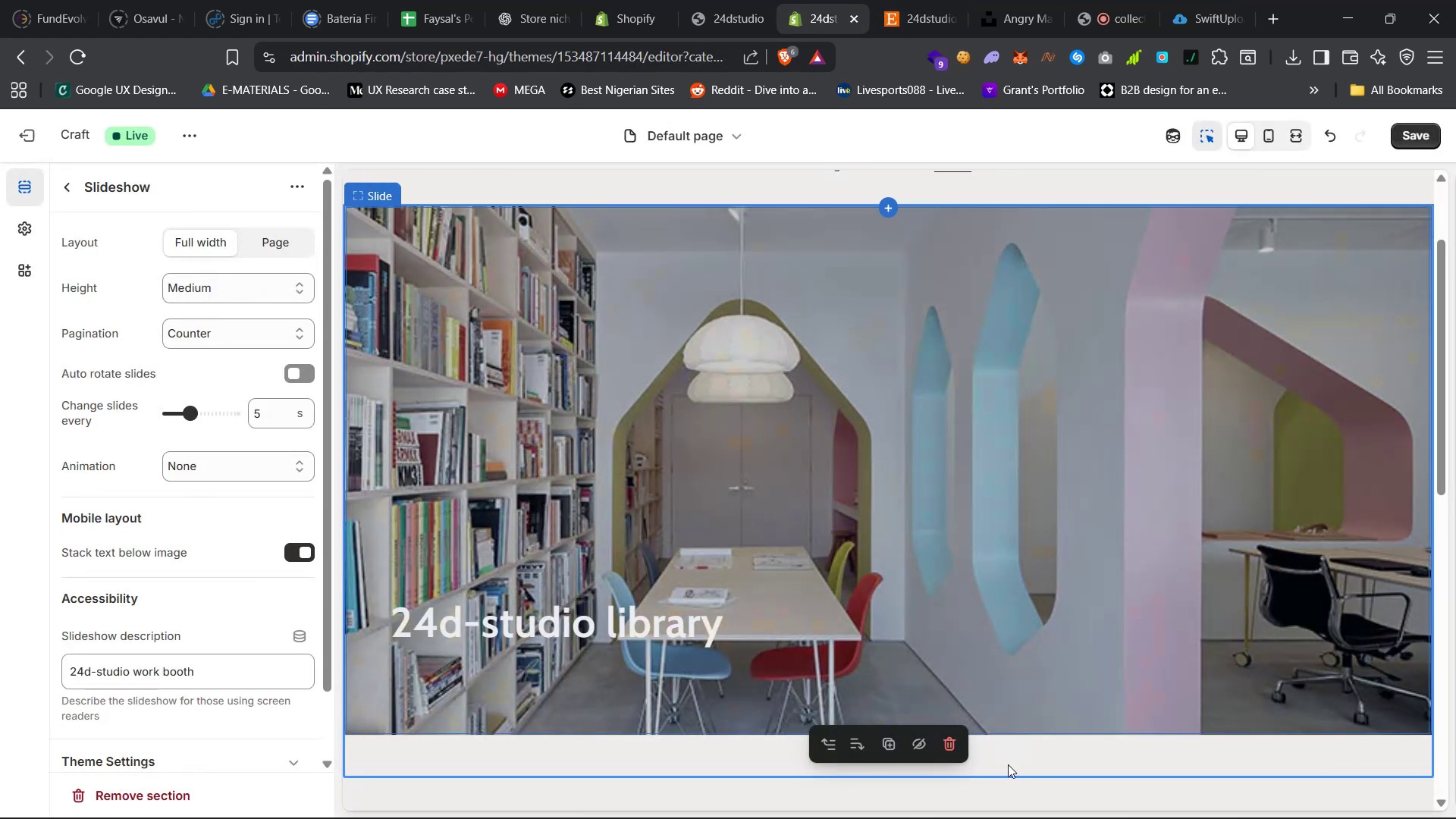 
scroll: coordinate [1022, 736], scroll_direction: down, amount: 10.0
 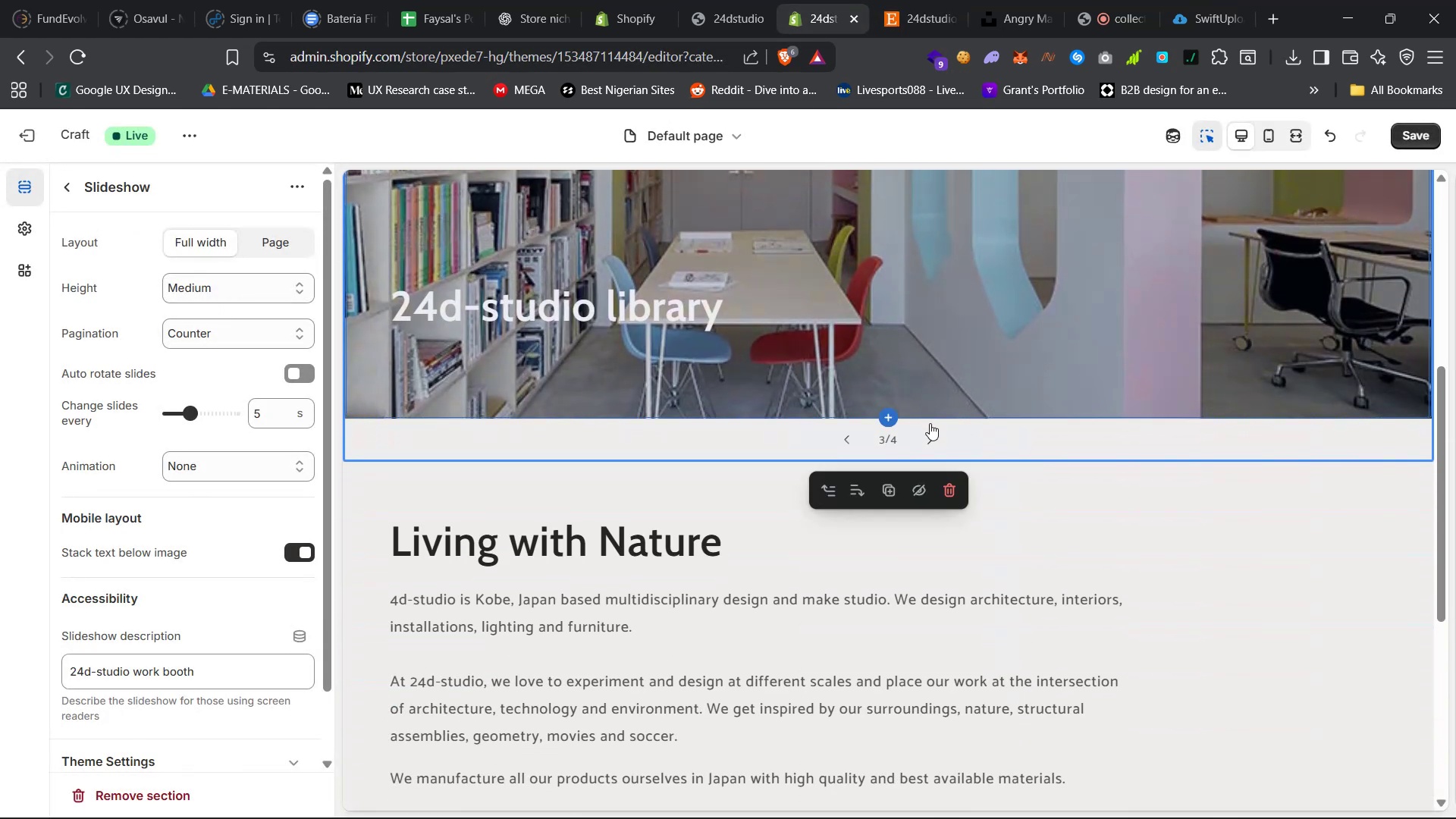 
left_click([930, 435])
 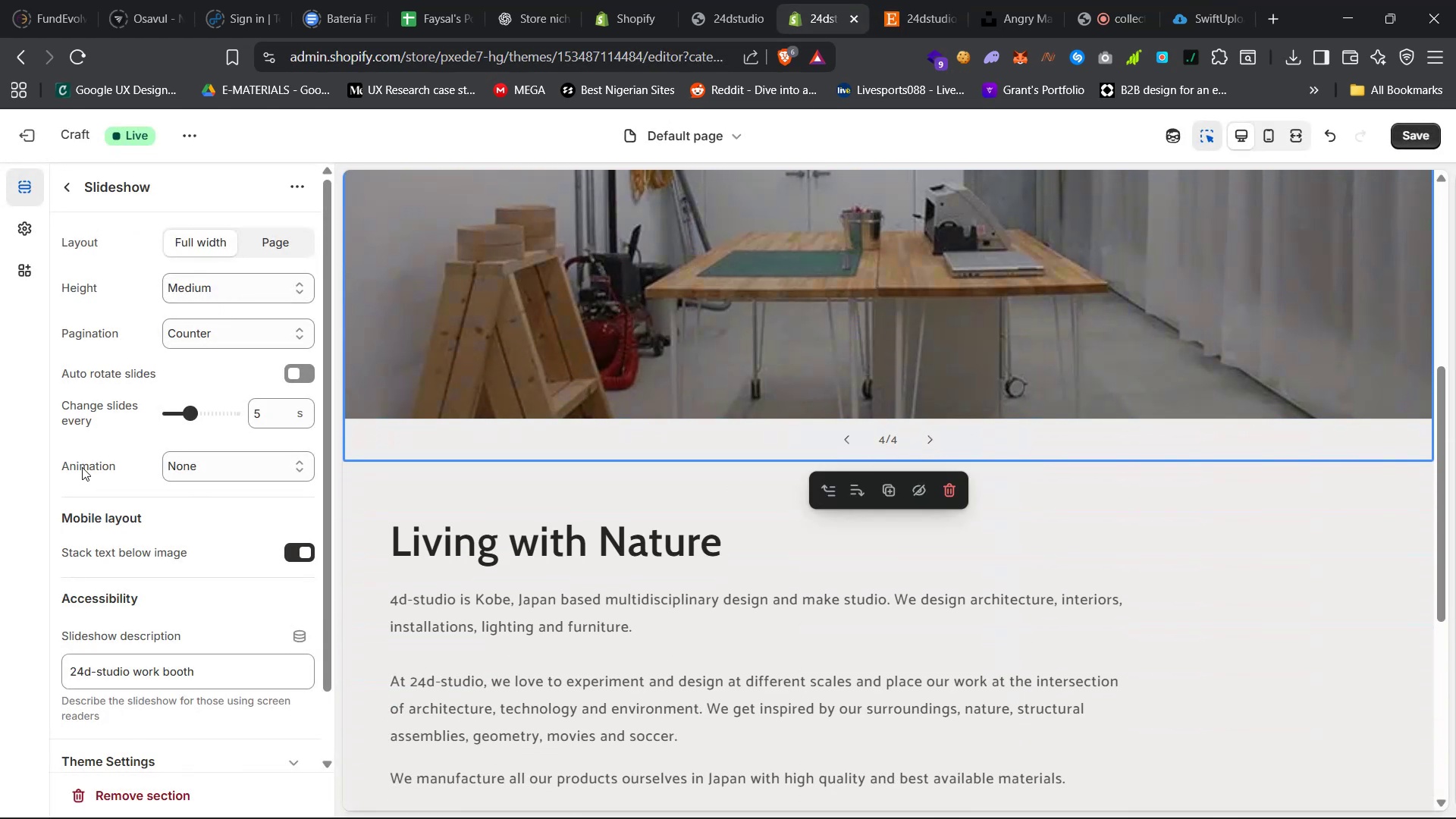 
left_click([542, 286])
 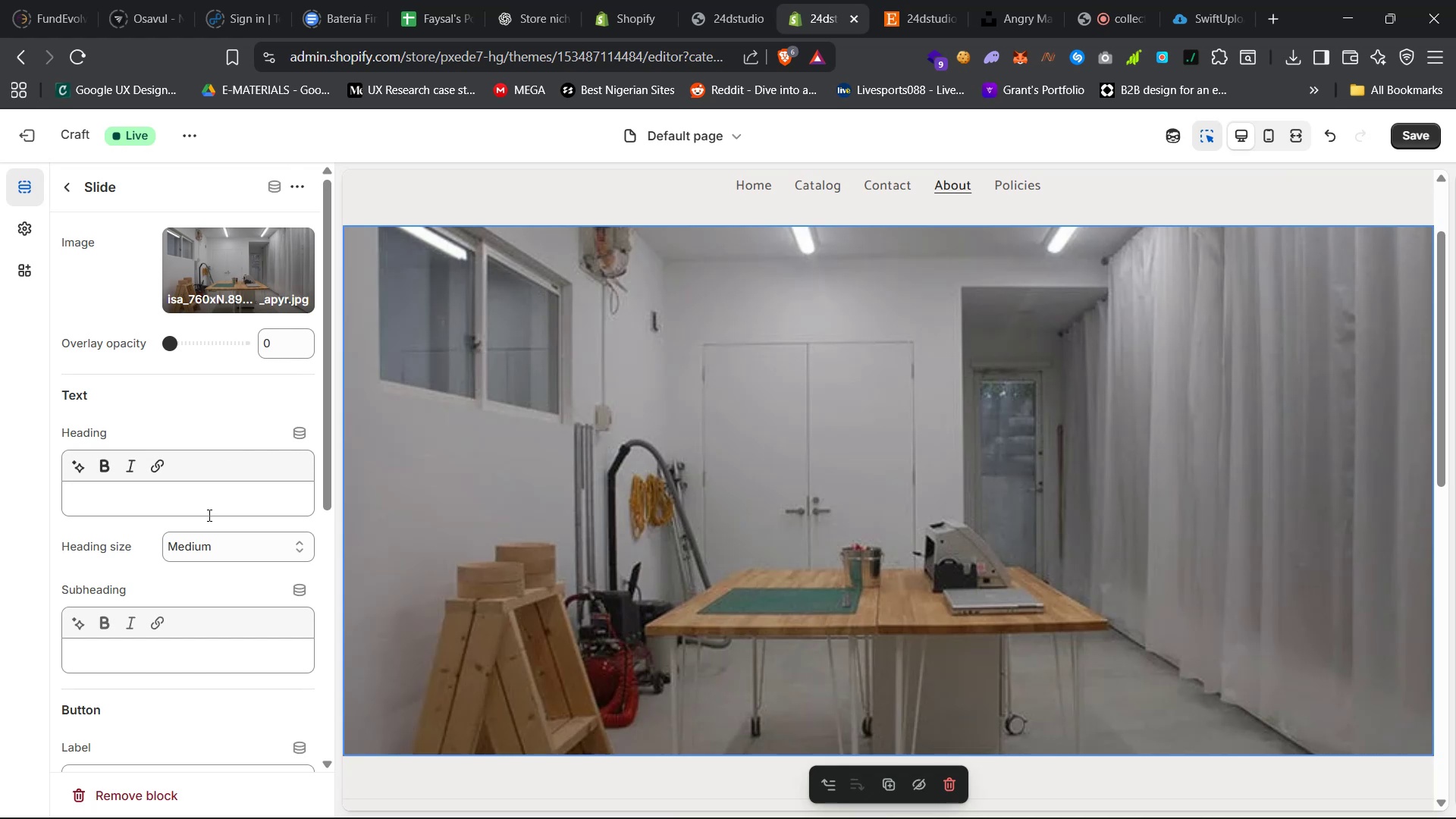 
left_click([197, 499])
 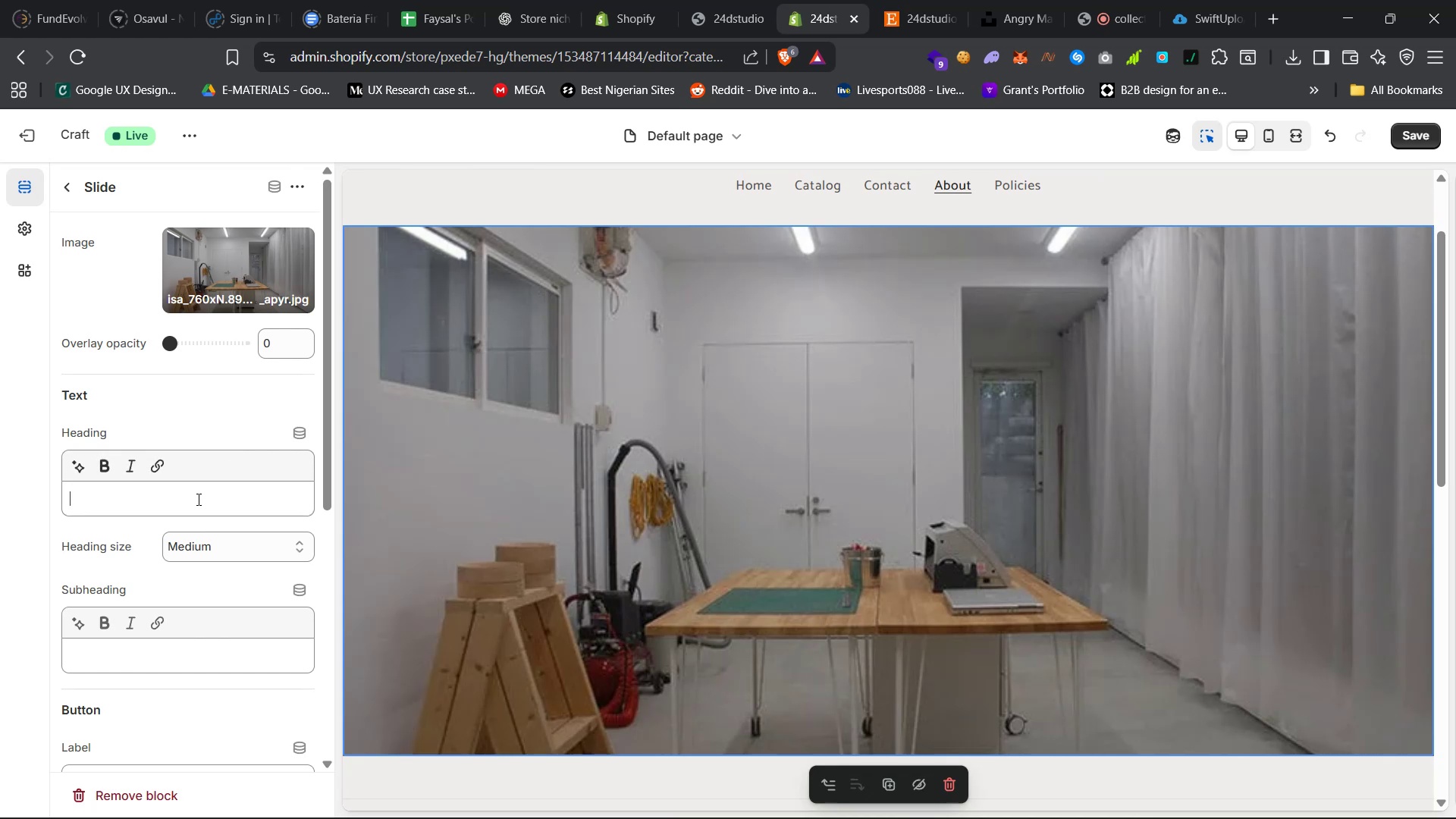 
hold_key(key=ControlLeft, duration=0.41)
 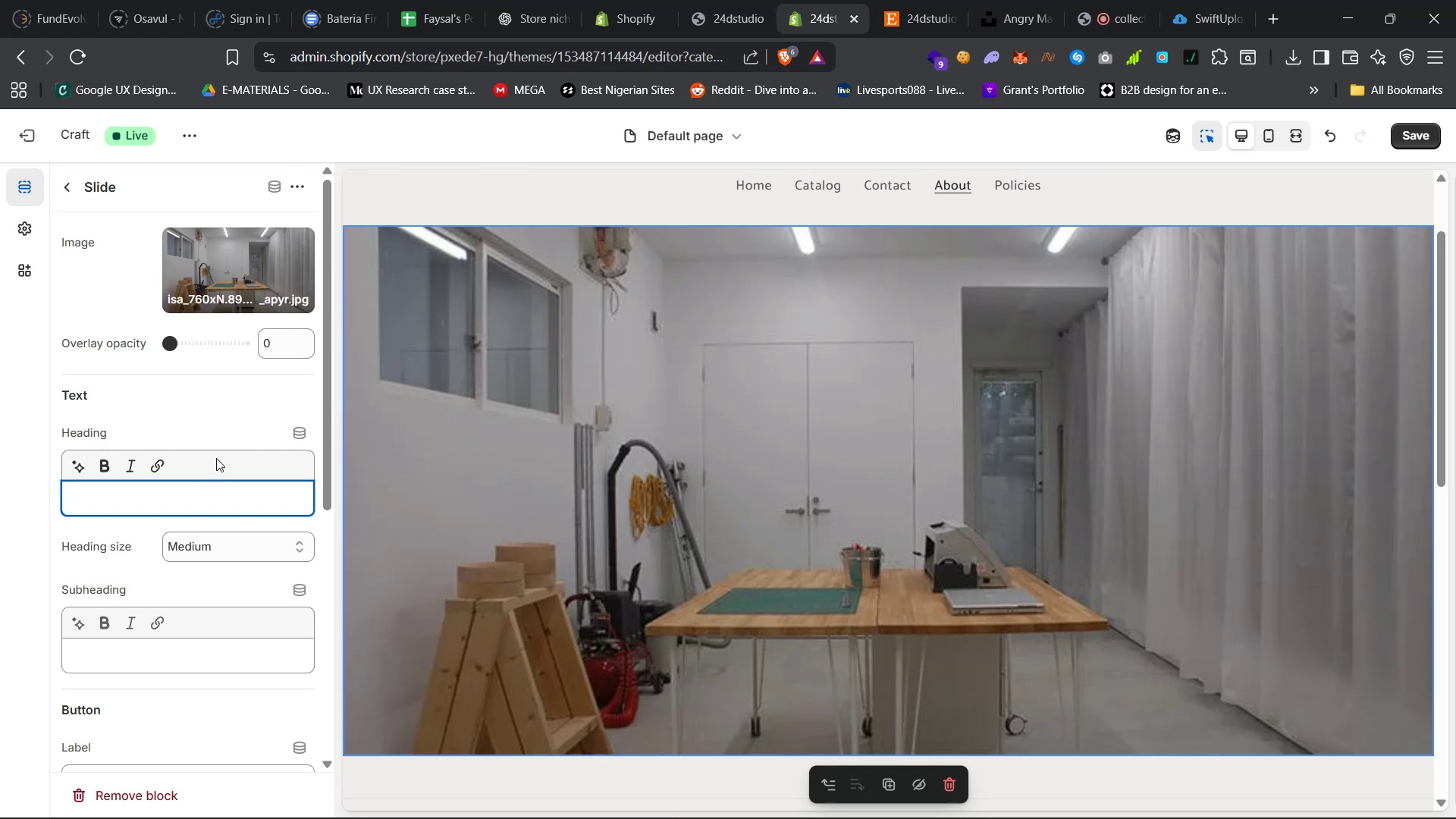 
key(Control+V)
 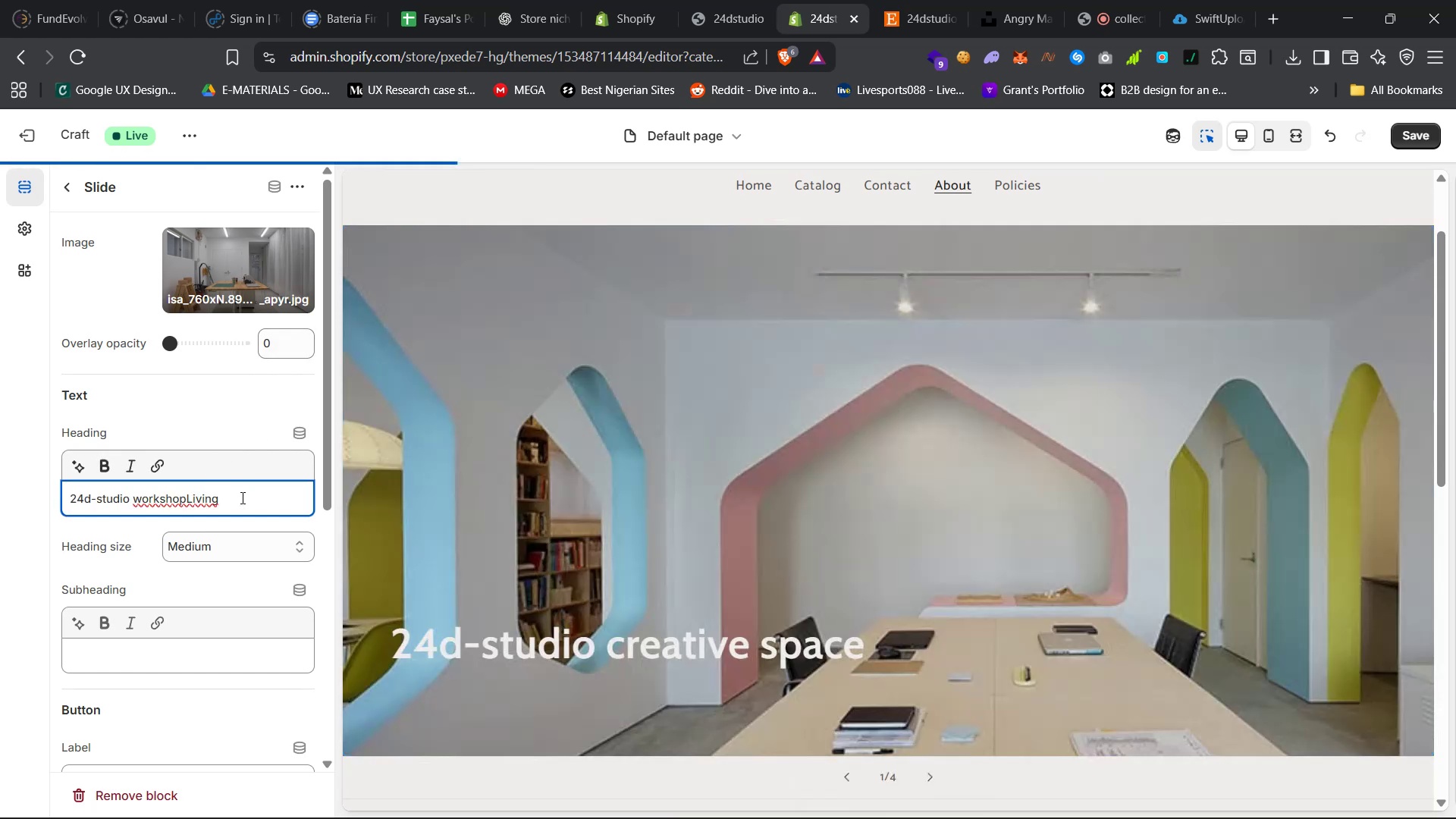 
left_click_drag(start_coordinate=[231, 501], to_coordinate=[199, 501])
 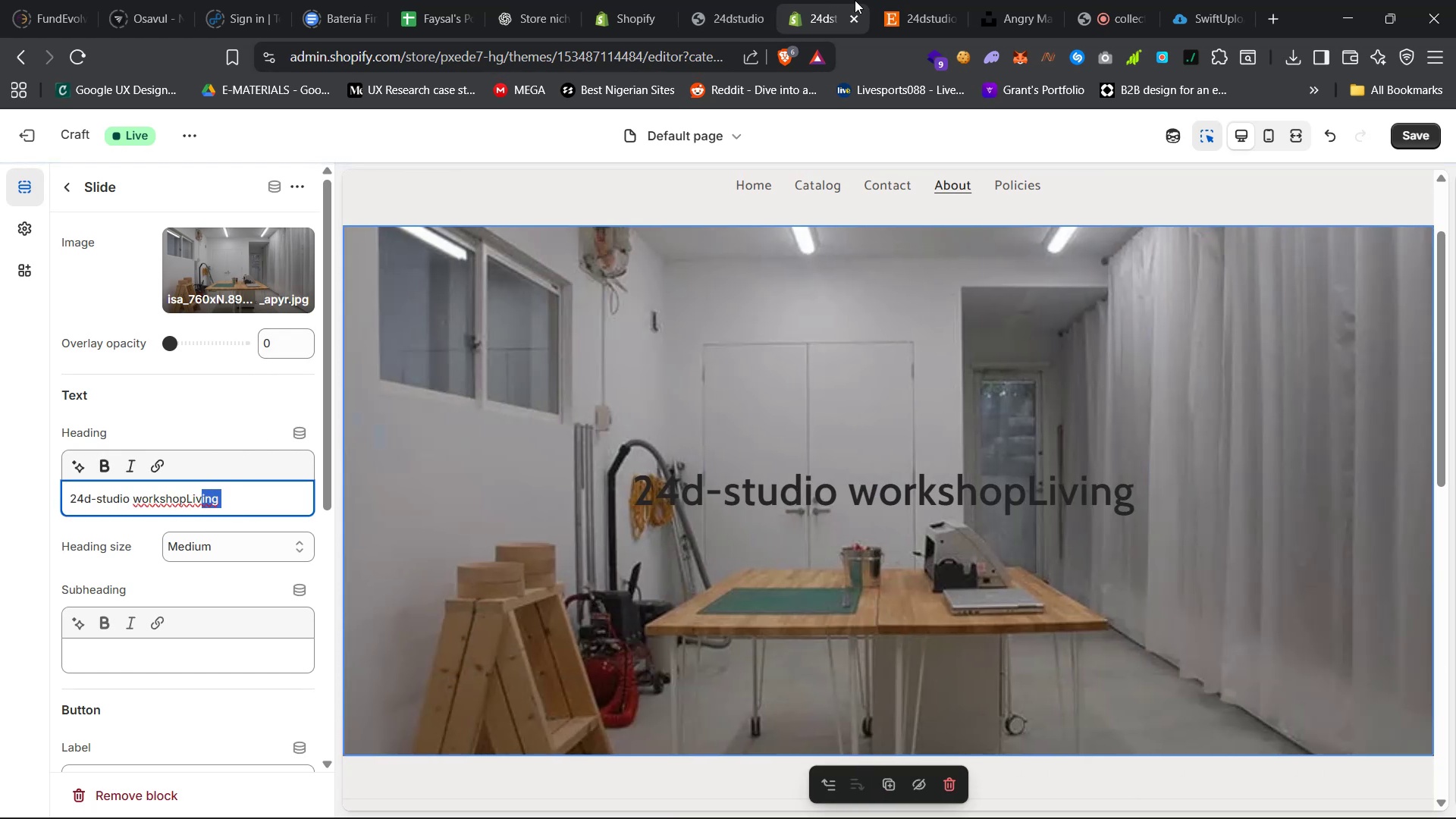 
left_click([907, 0])
 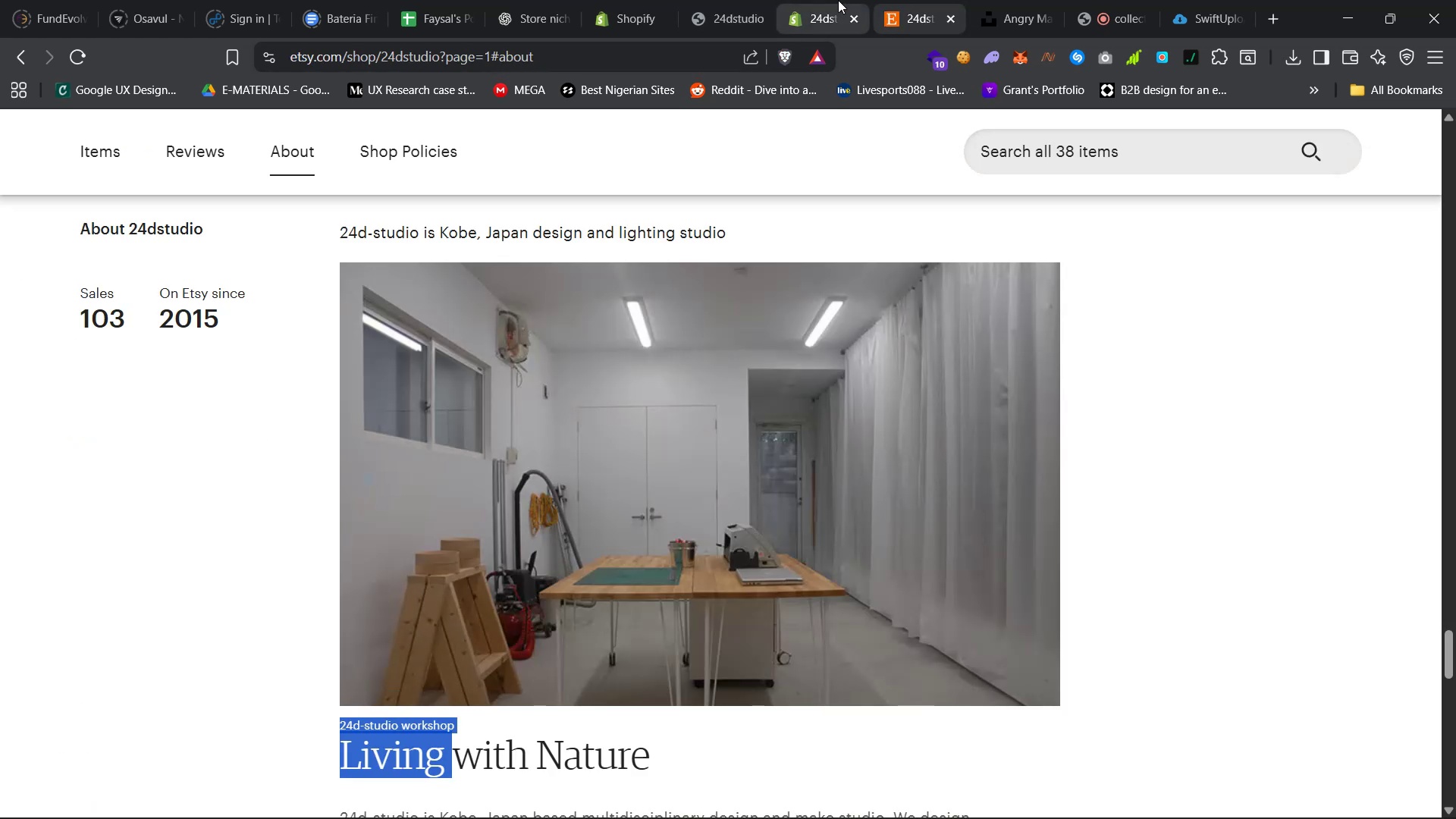 
left_click([813, 0])
 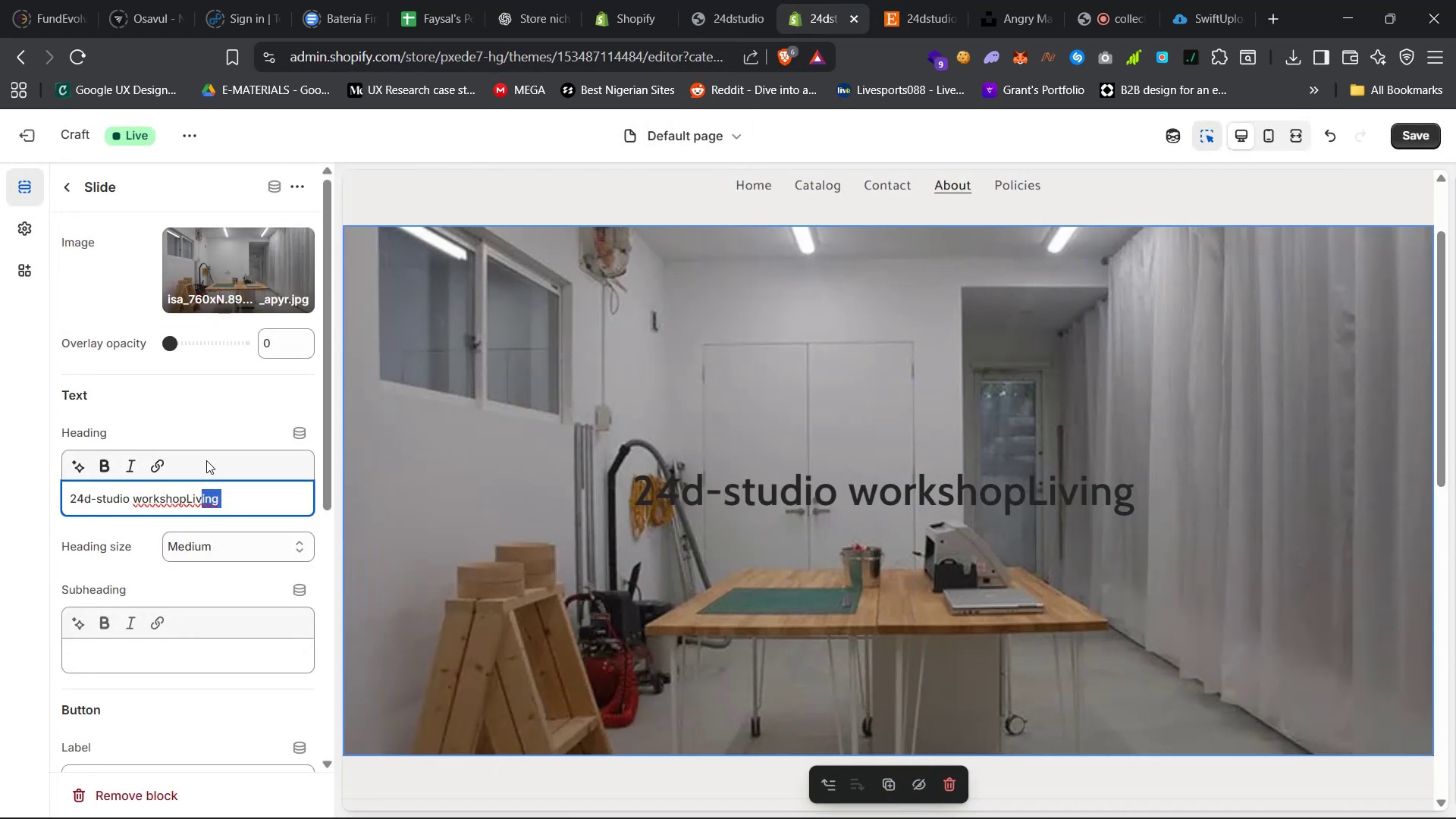 
left_click([228, 493])
 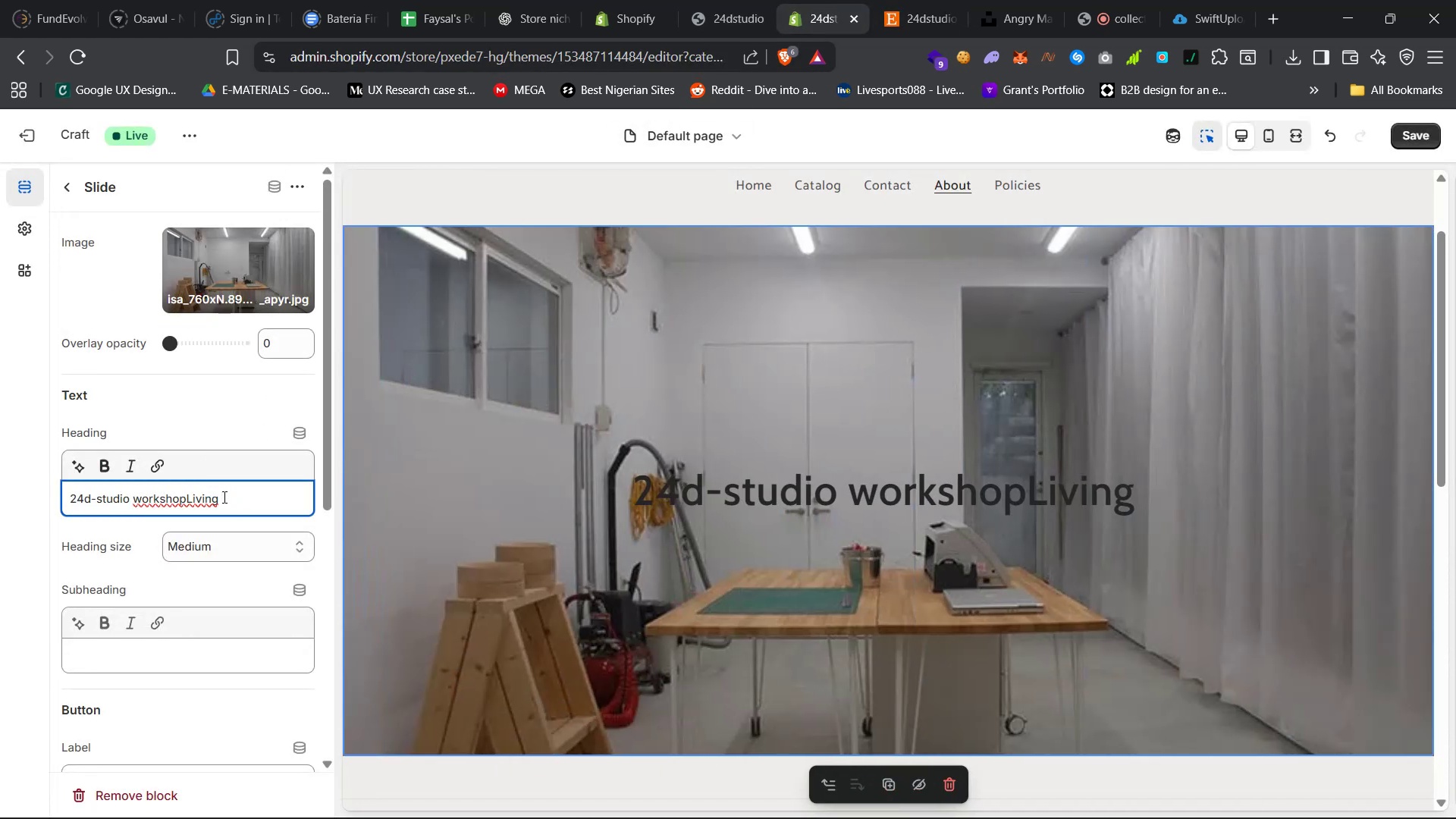 
key(Backspace)
 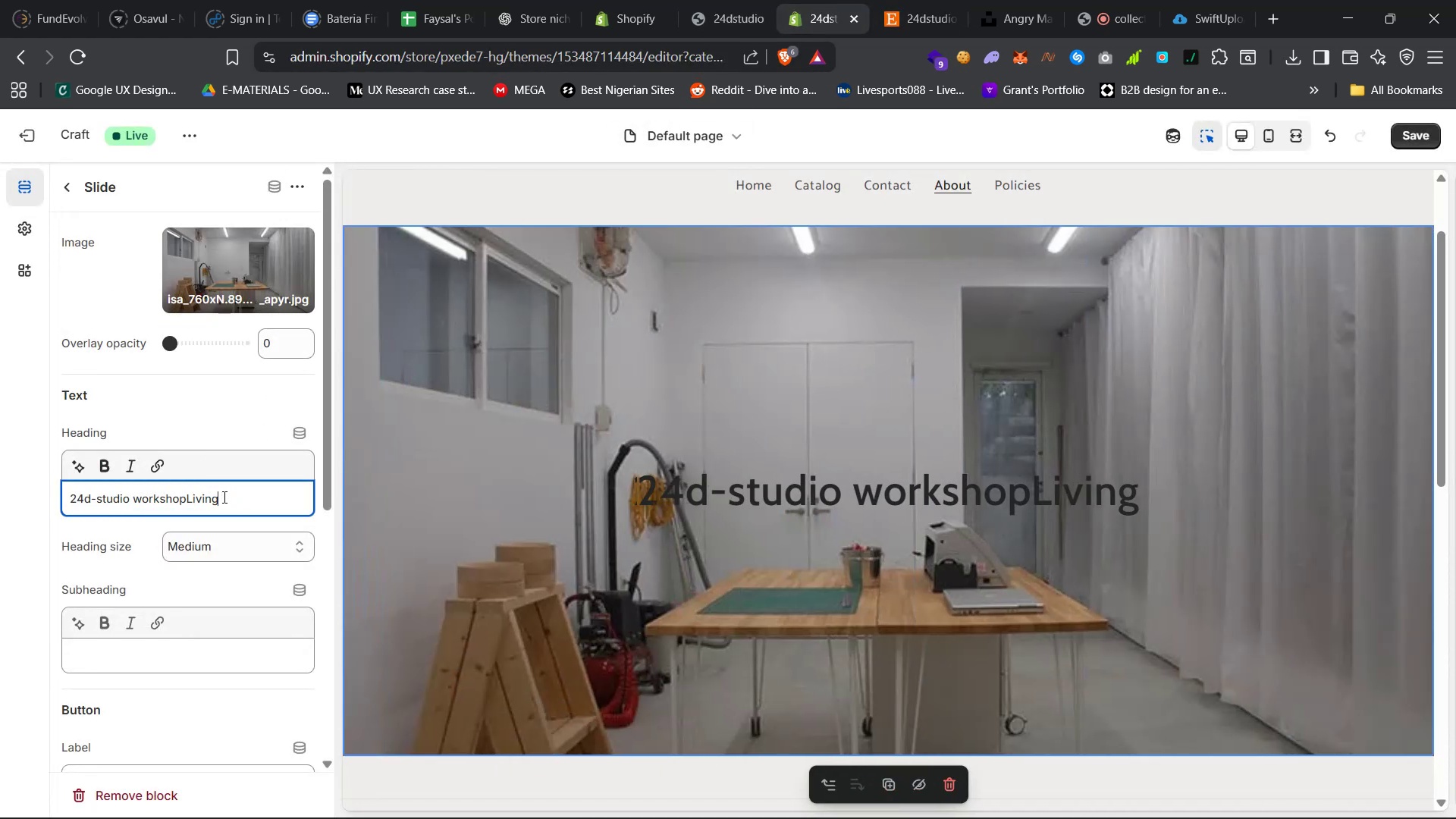 
key(Backspace)
 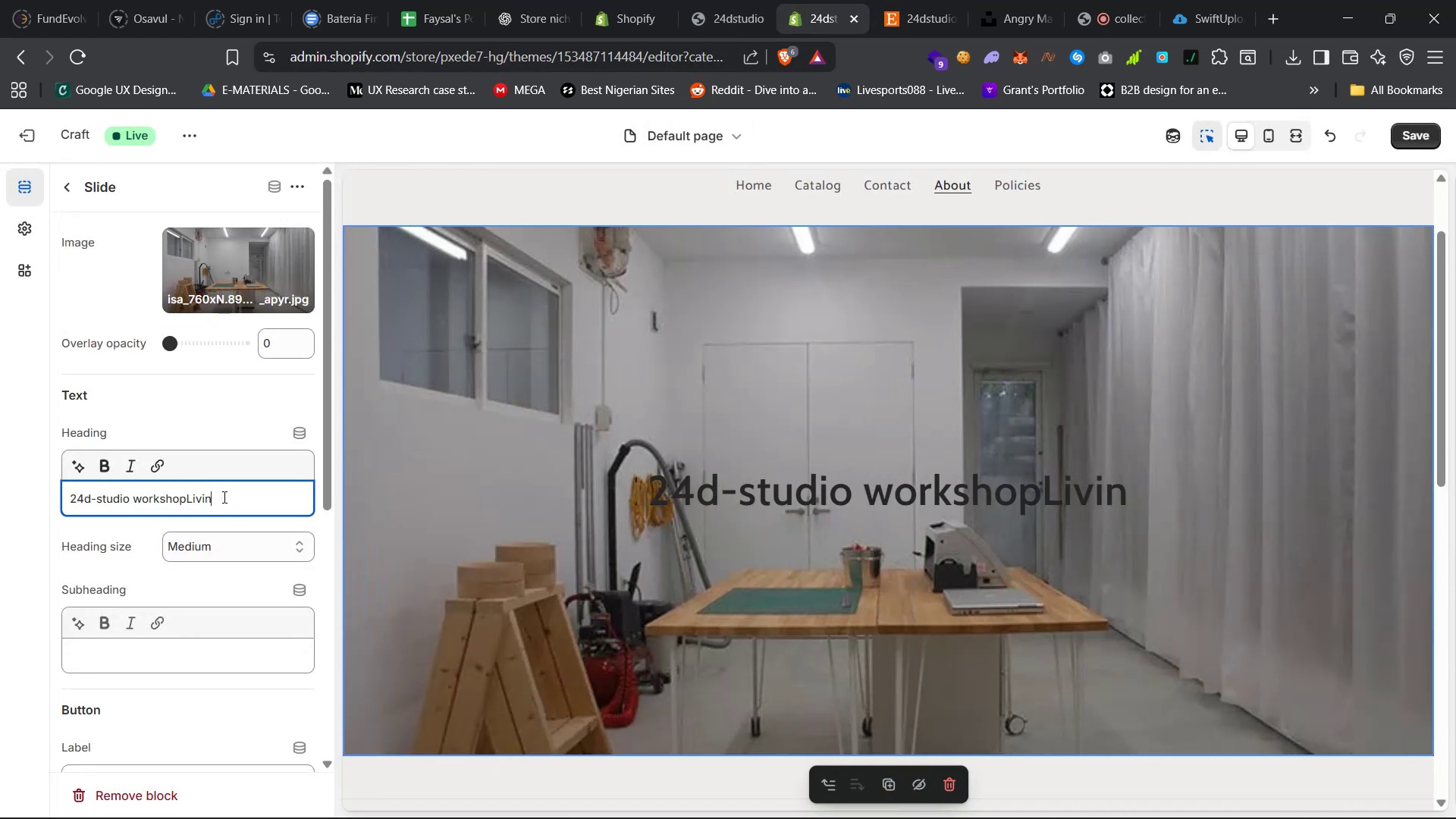 
key(Backspace)
 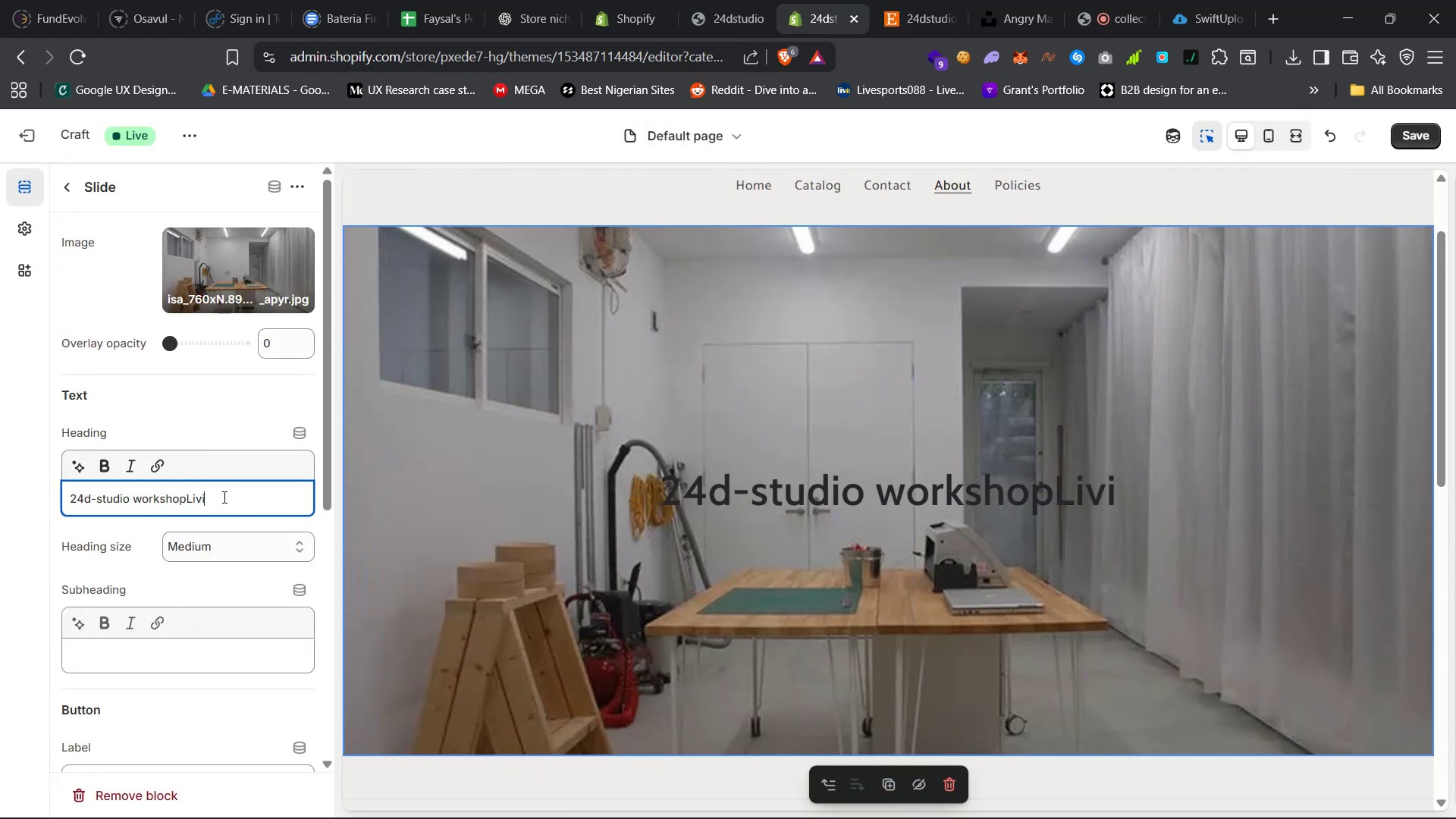 
key(Backspace)
 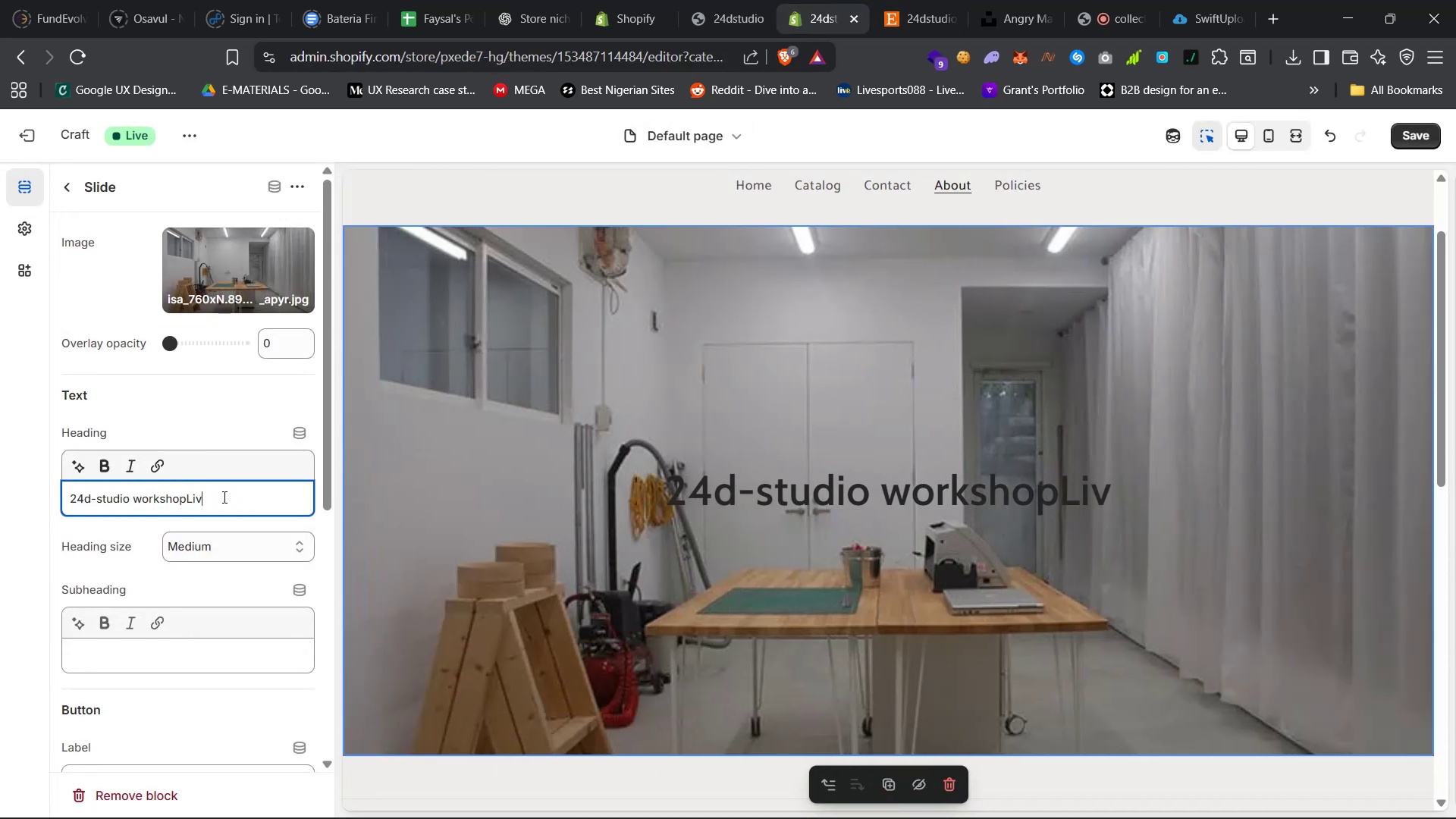 
key(Backspace)
 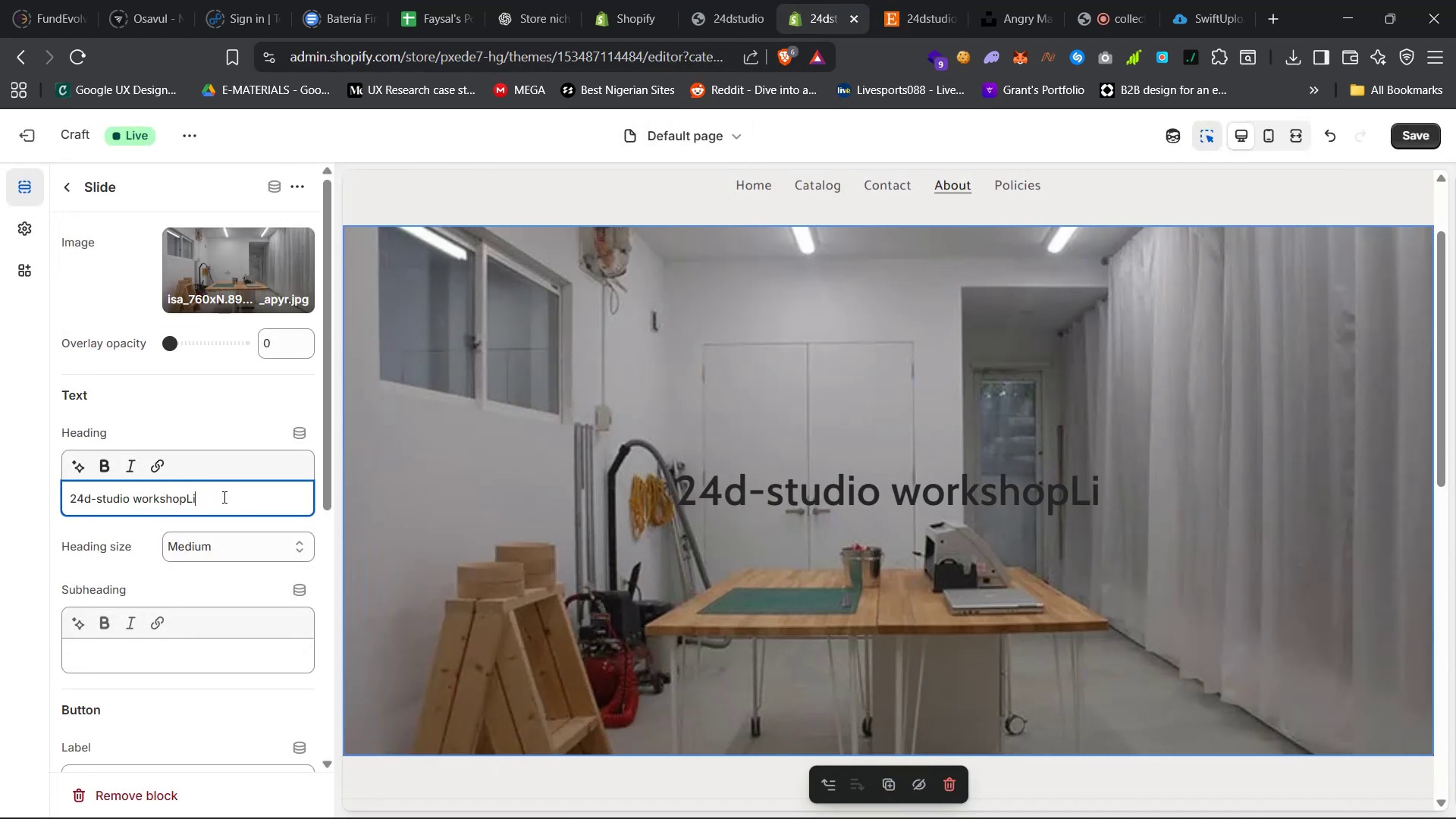 
key(Backspace)
 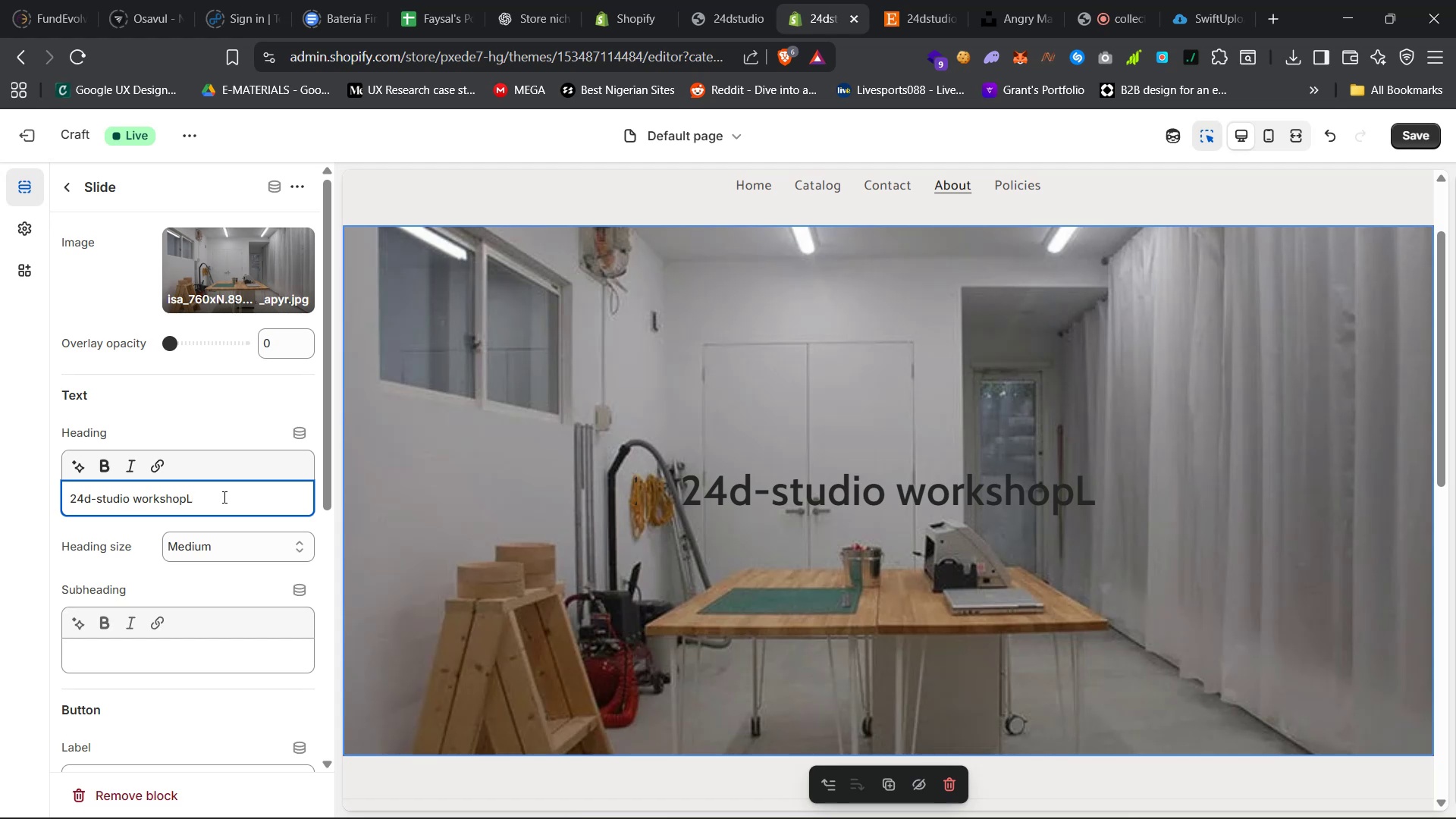 
key(Backspace)
 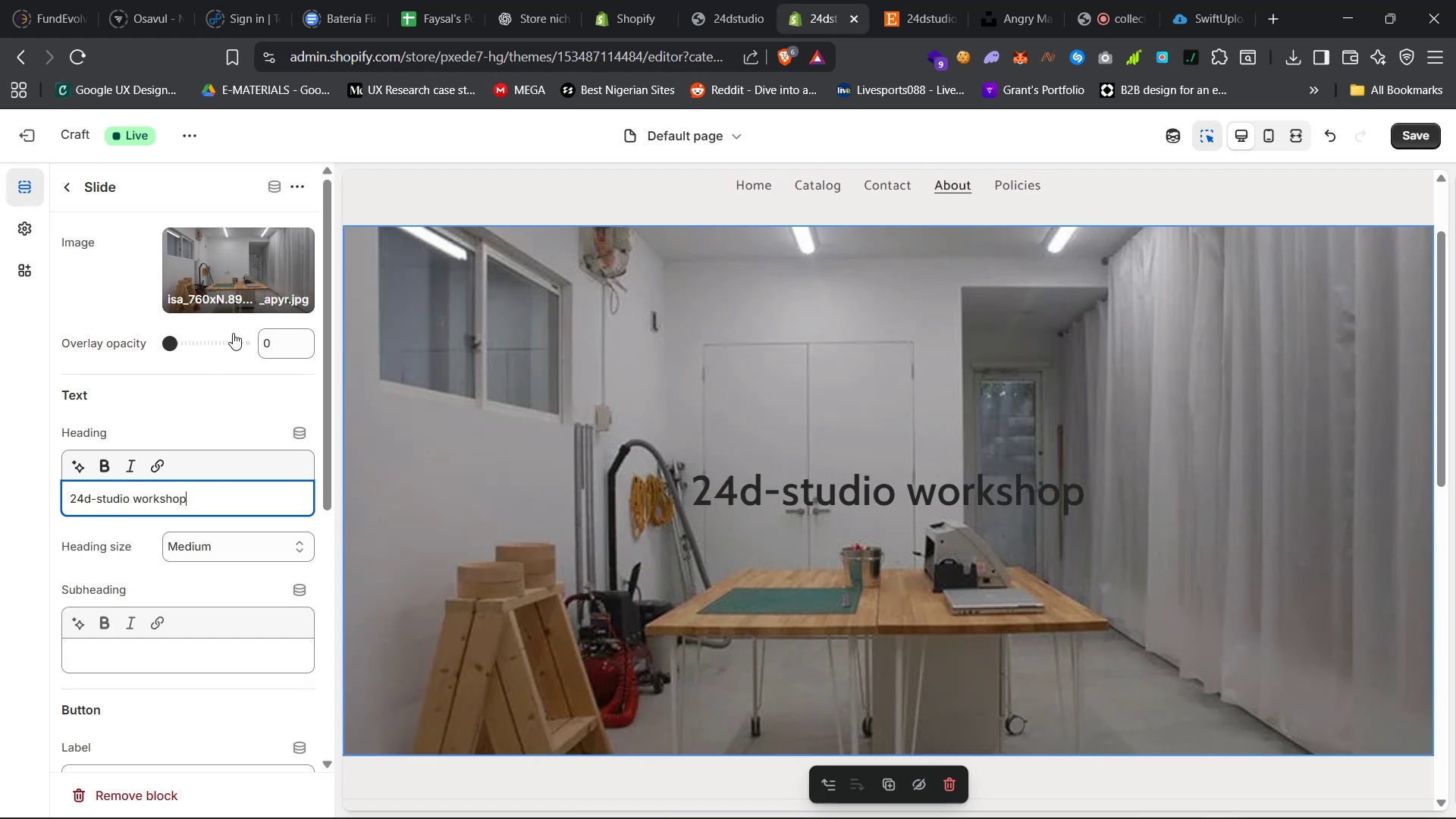 
left_click([277, 345])
 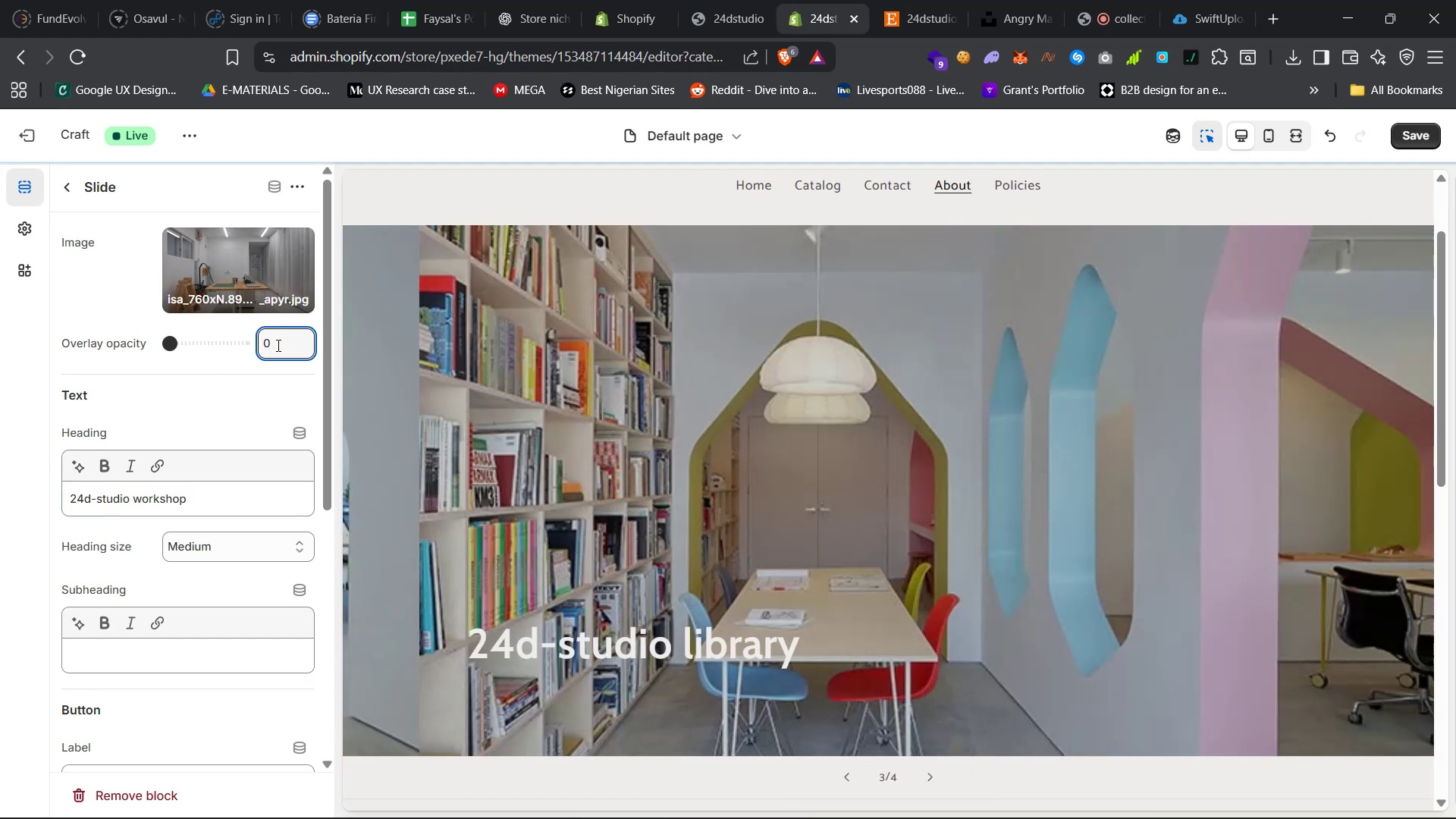 
key(Backspace)
type(20)
 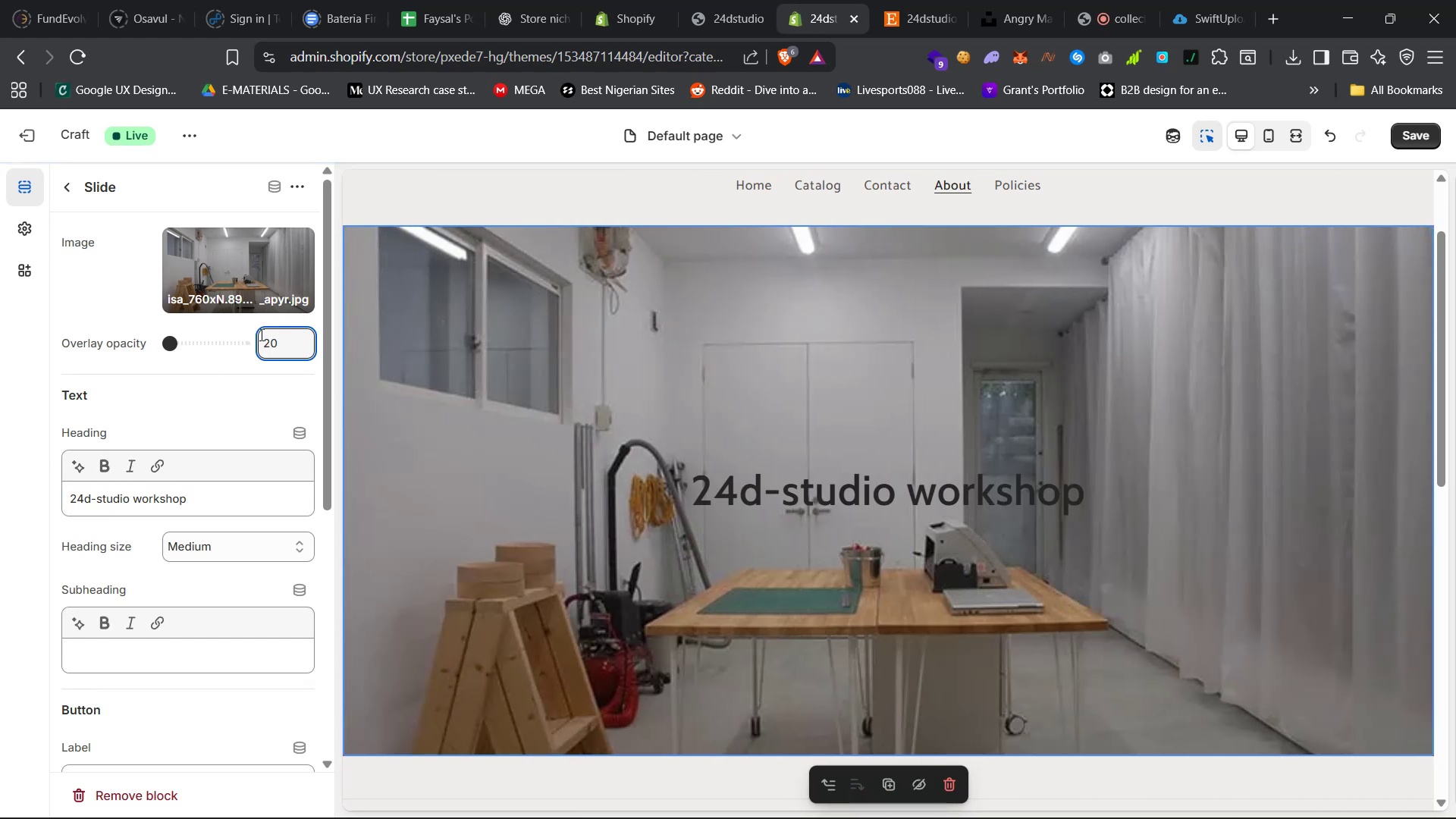 
scroll: coordinate [168, 436], scroll_direction: down, amount: 26.0
 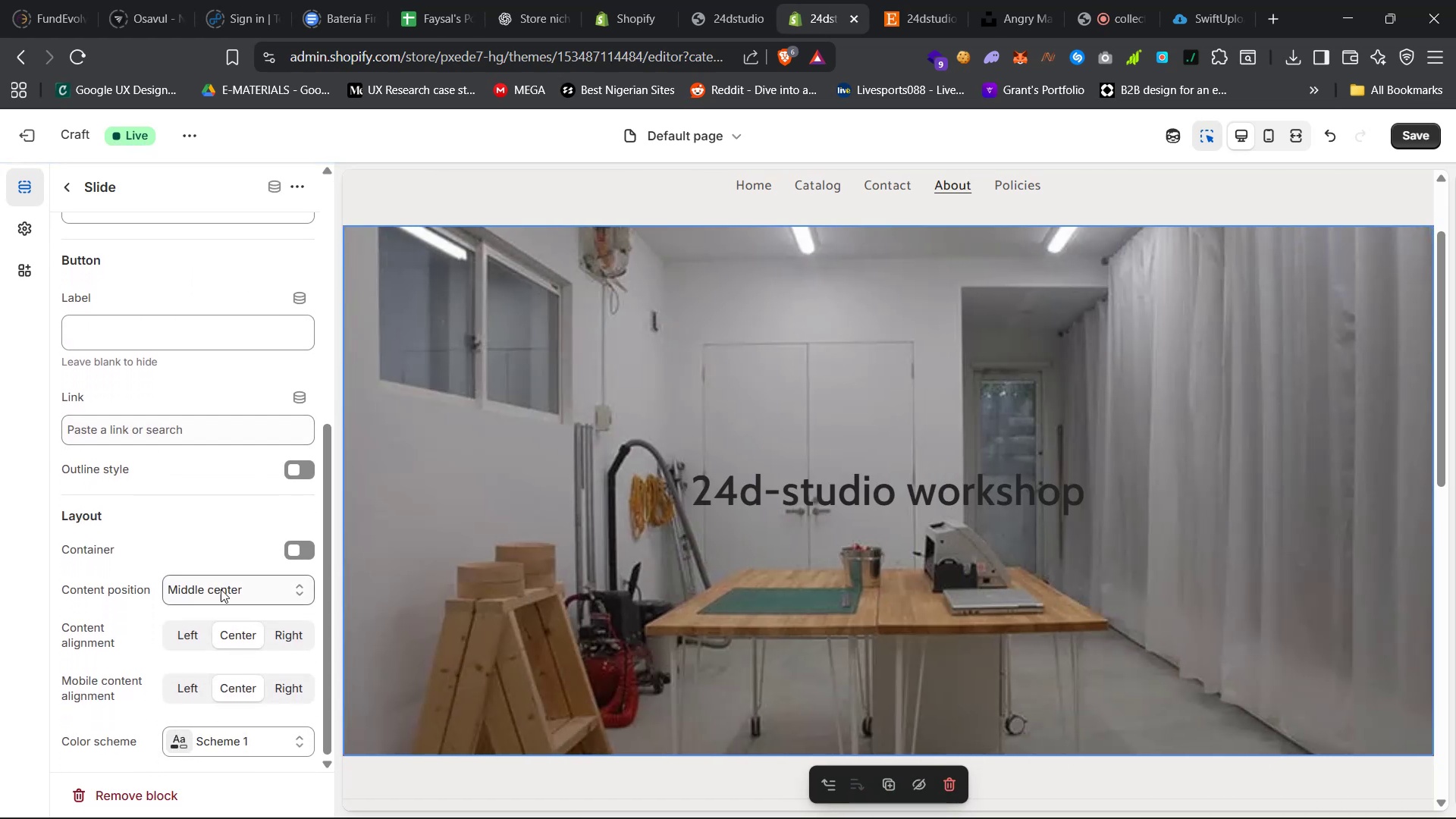 
left_click([234, 596])
 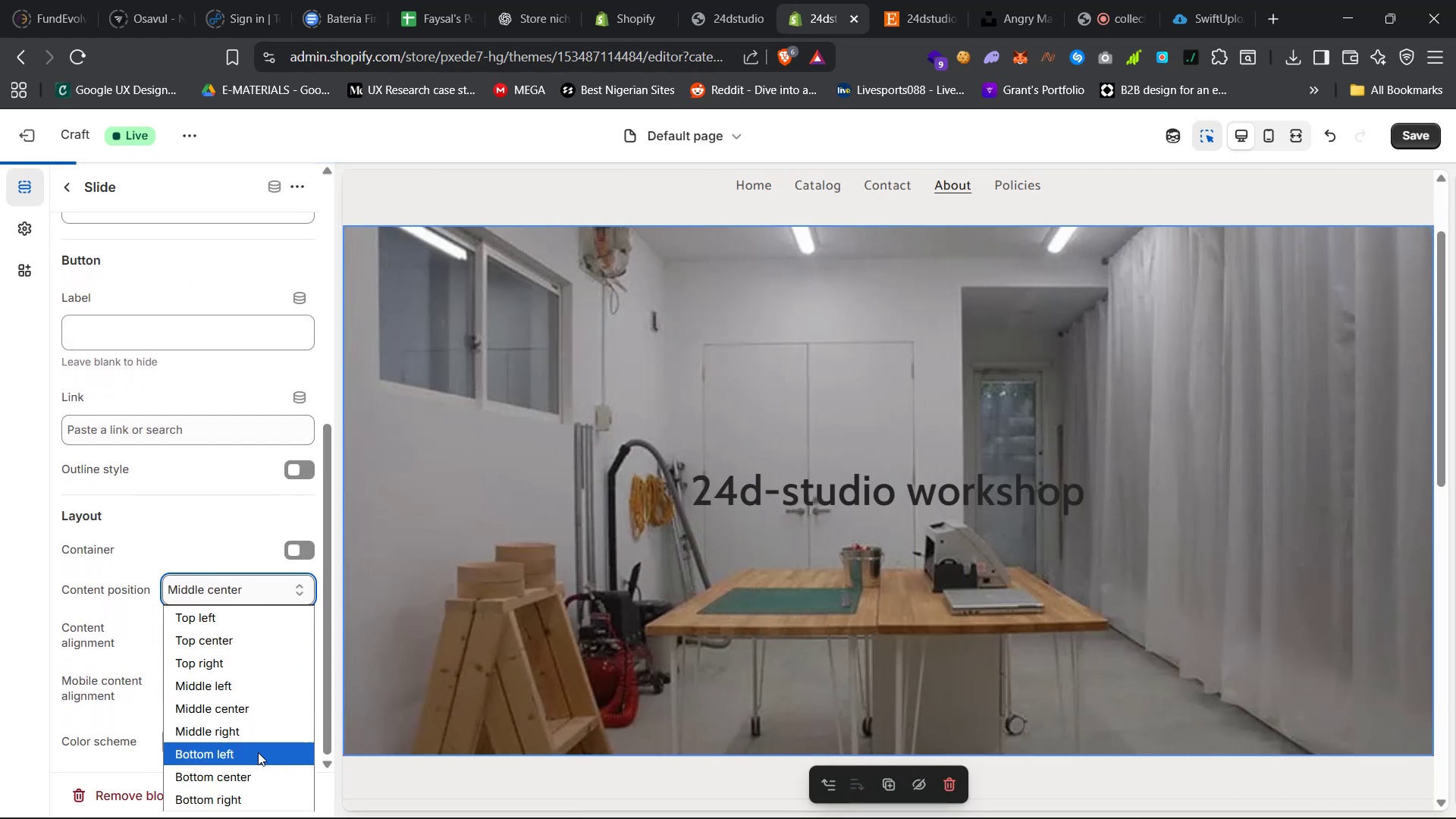 
left_click([253, 755])
 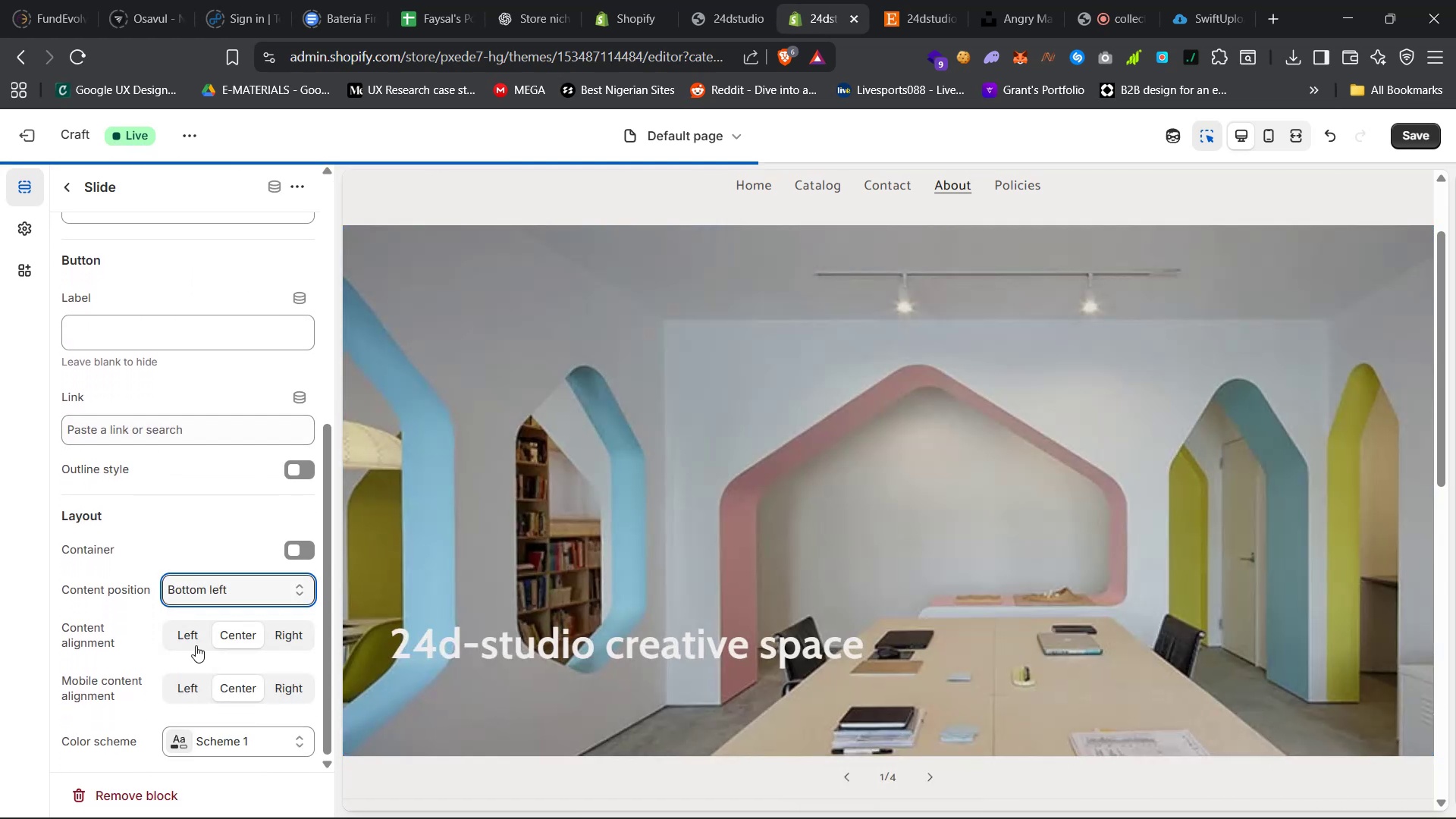 
left_click([193, 640])
 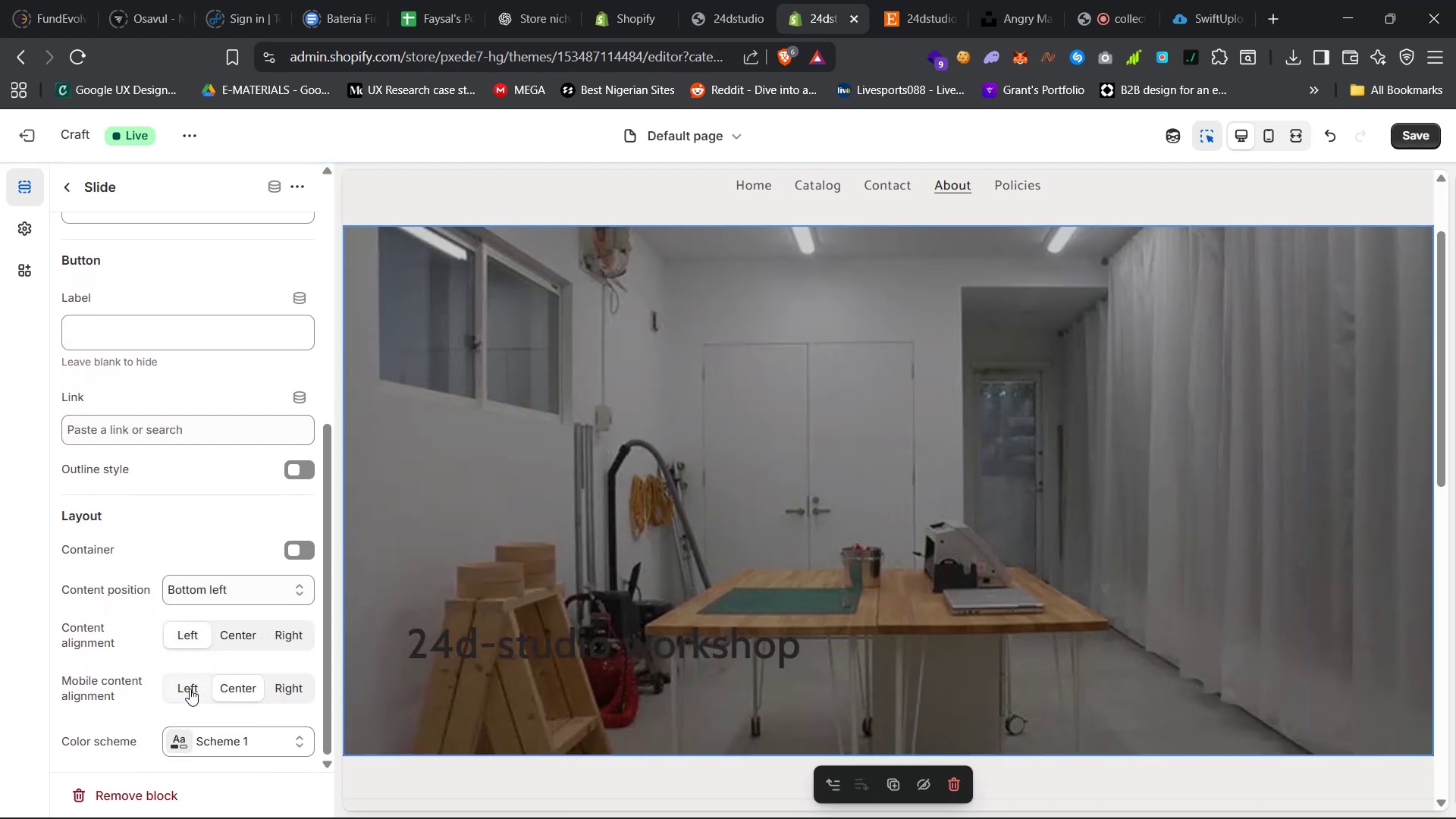 
double_click([190, 692])
 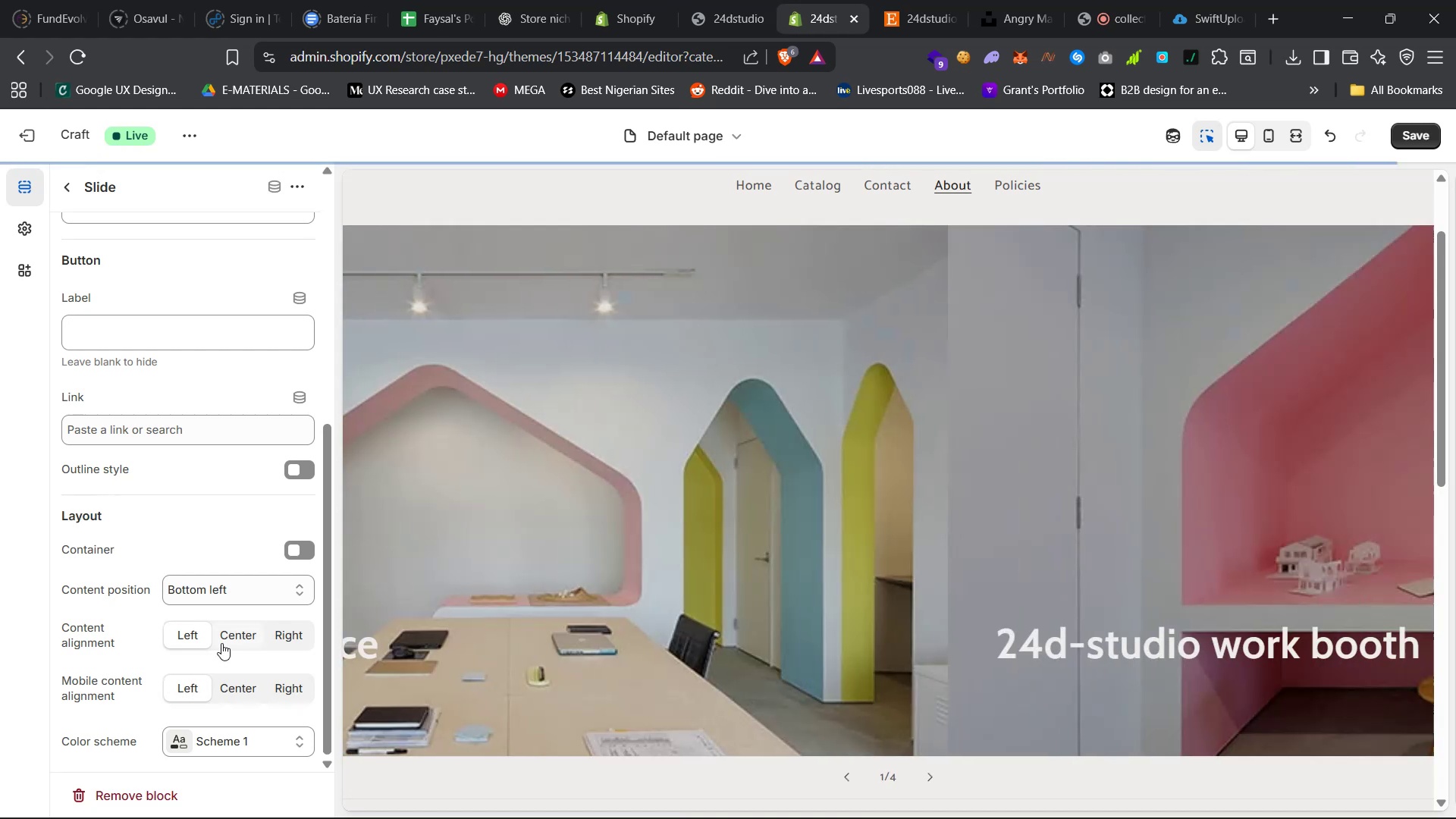 
scroll: coordinate [206, 616], scroll_direction: down, amount: 6.0
 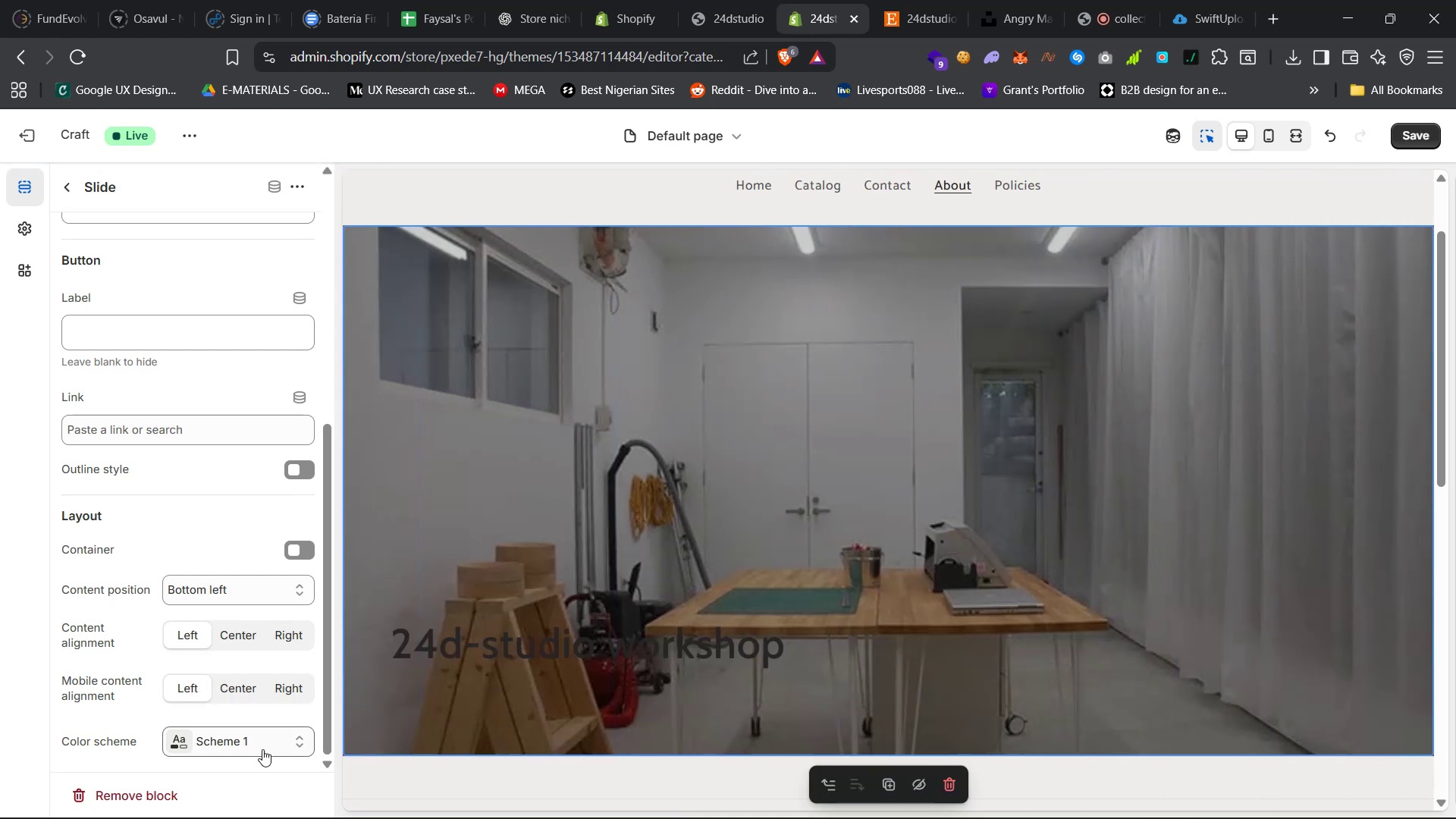 
left_click([259, 751])
 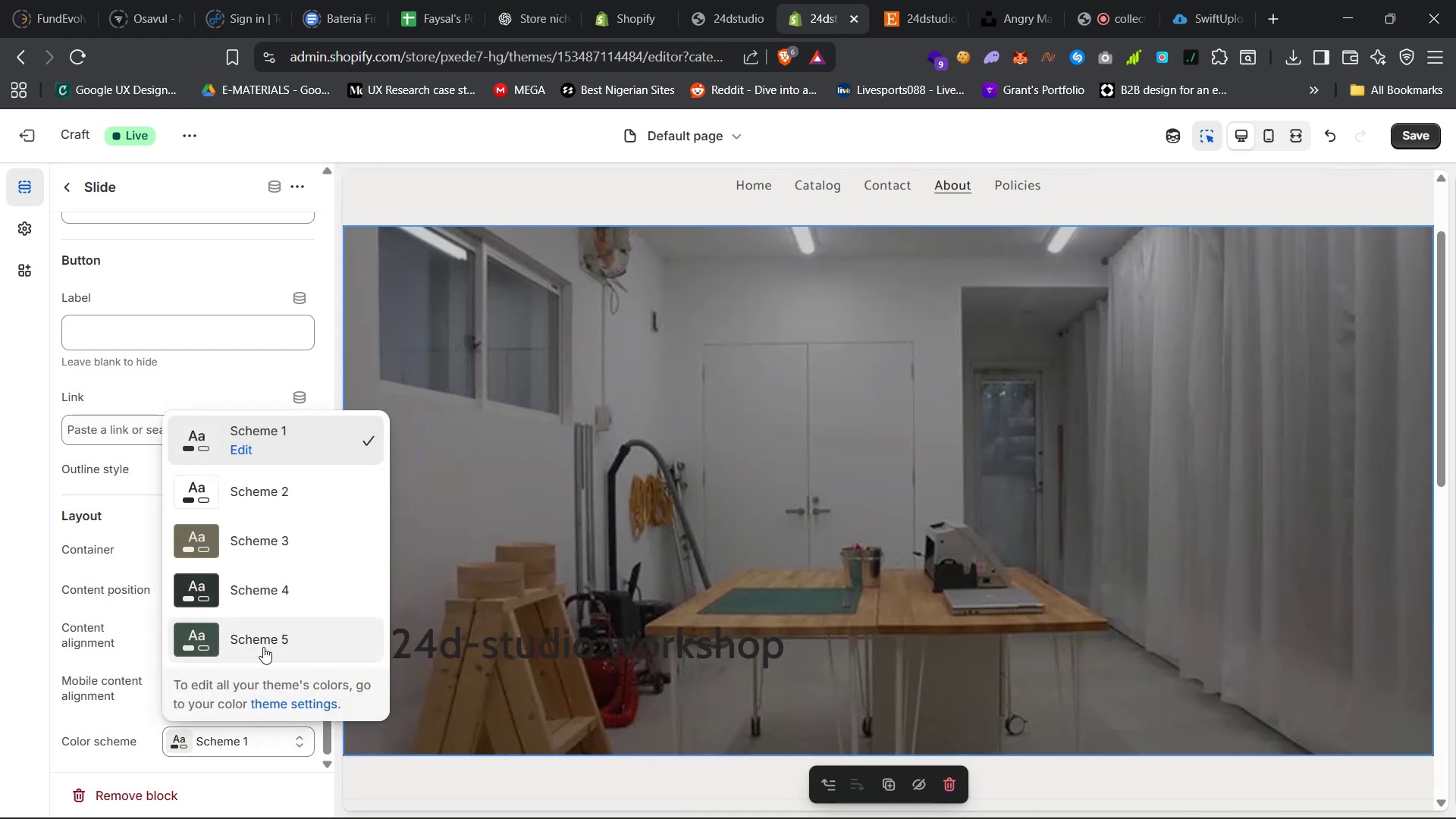 
left_click([263, 639])
 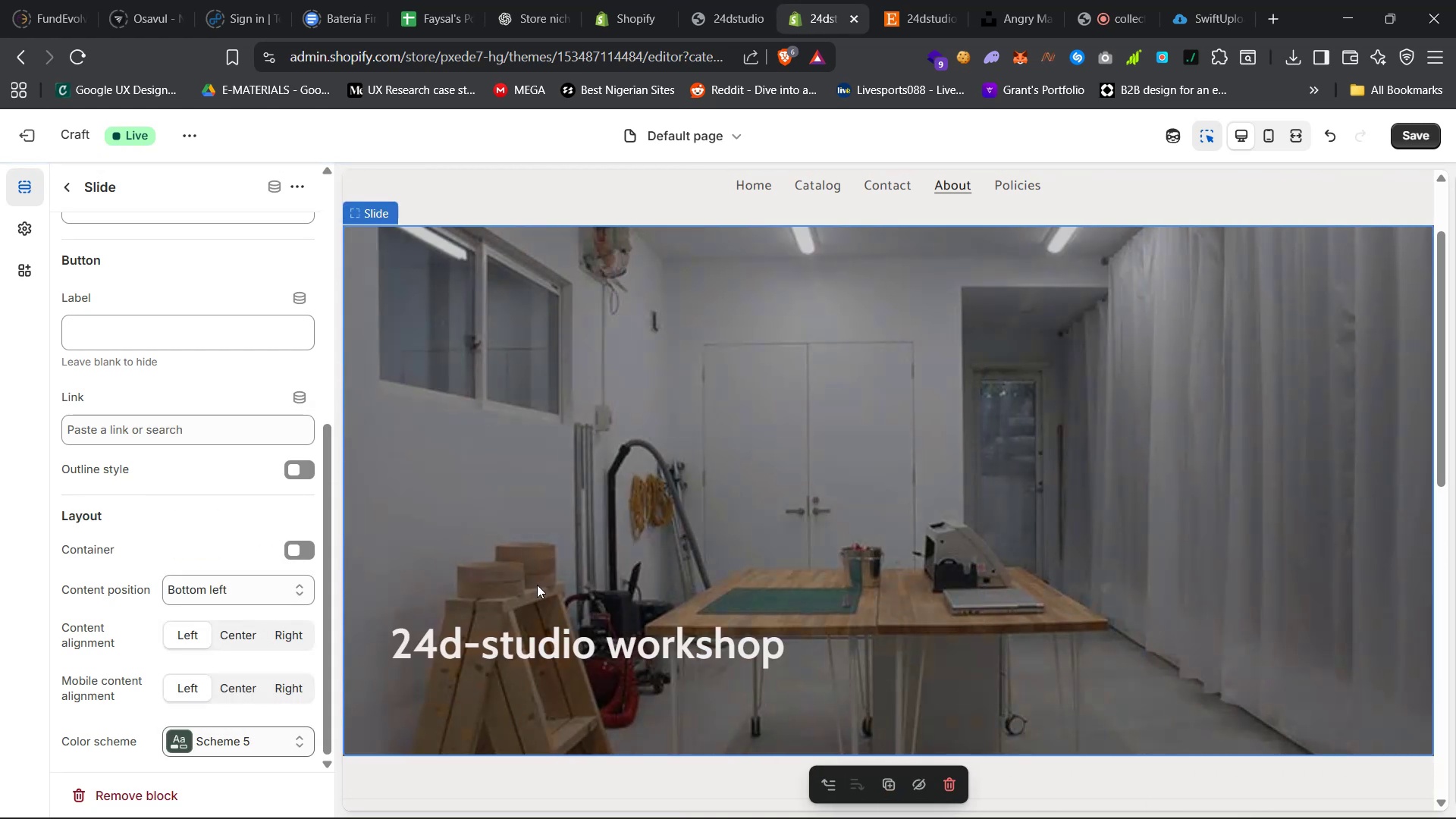 
scroll: coordinate [284, 419], scroll_direction: up, amount: 9.0
 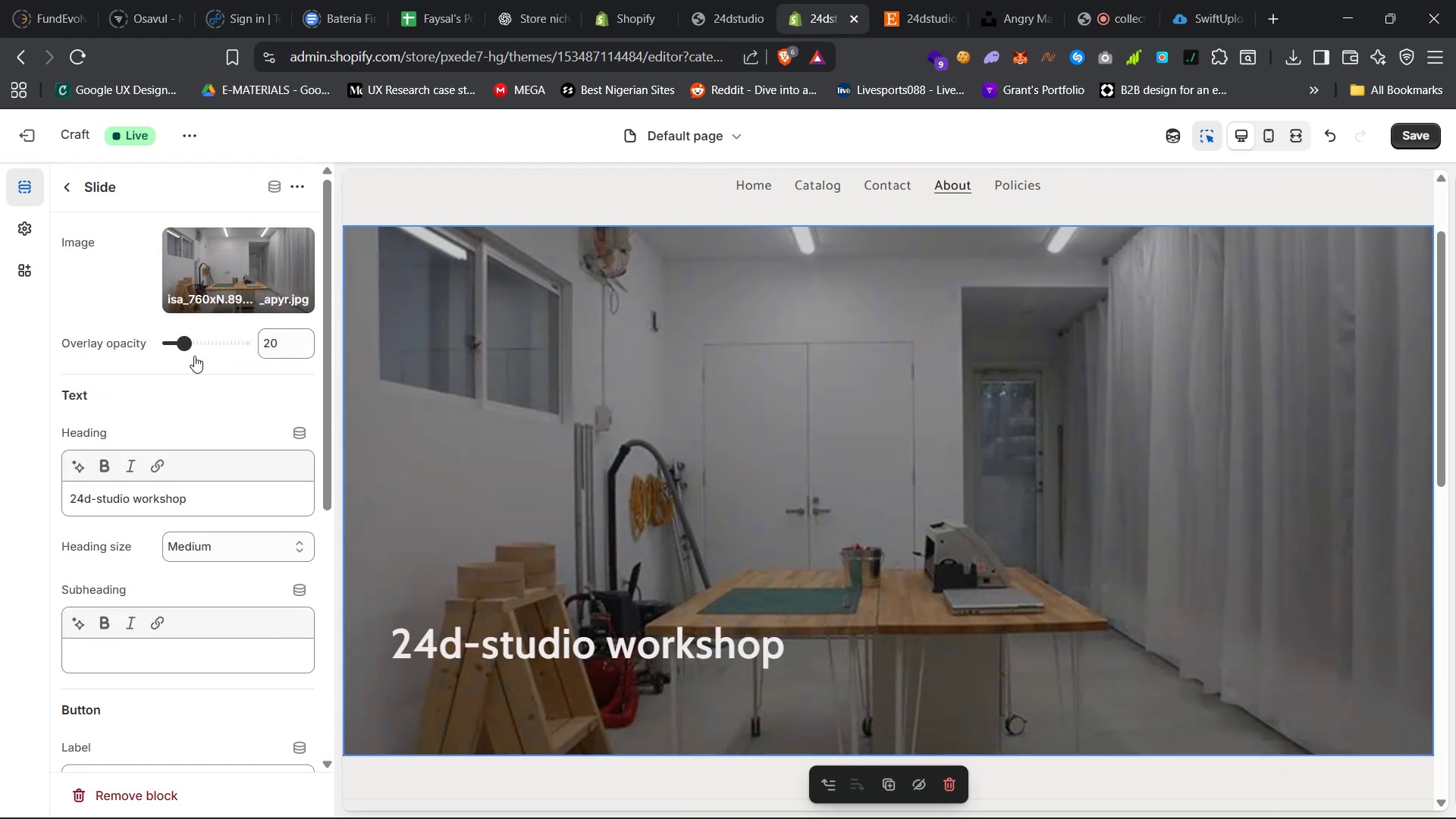 
left_click_drag(start_coordinate=[184, 347], to_coordinate=[178, 347])
 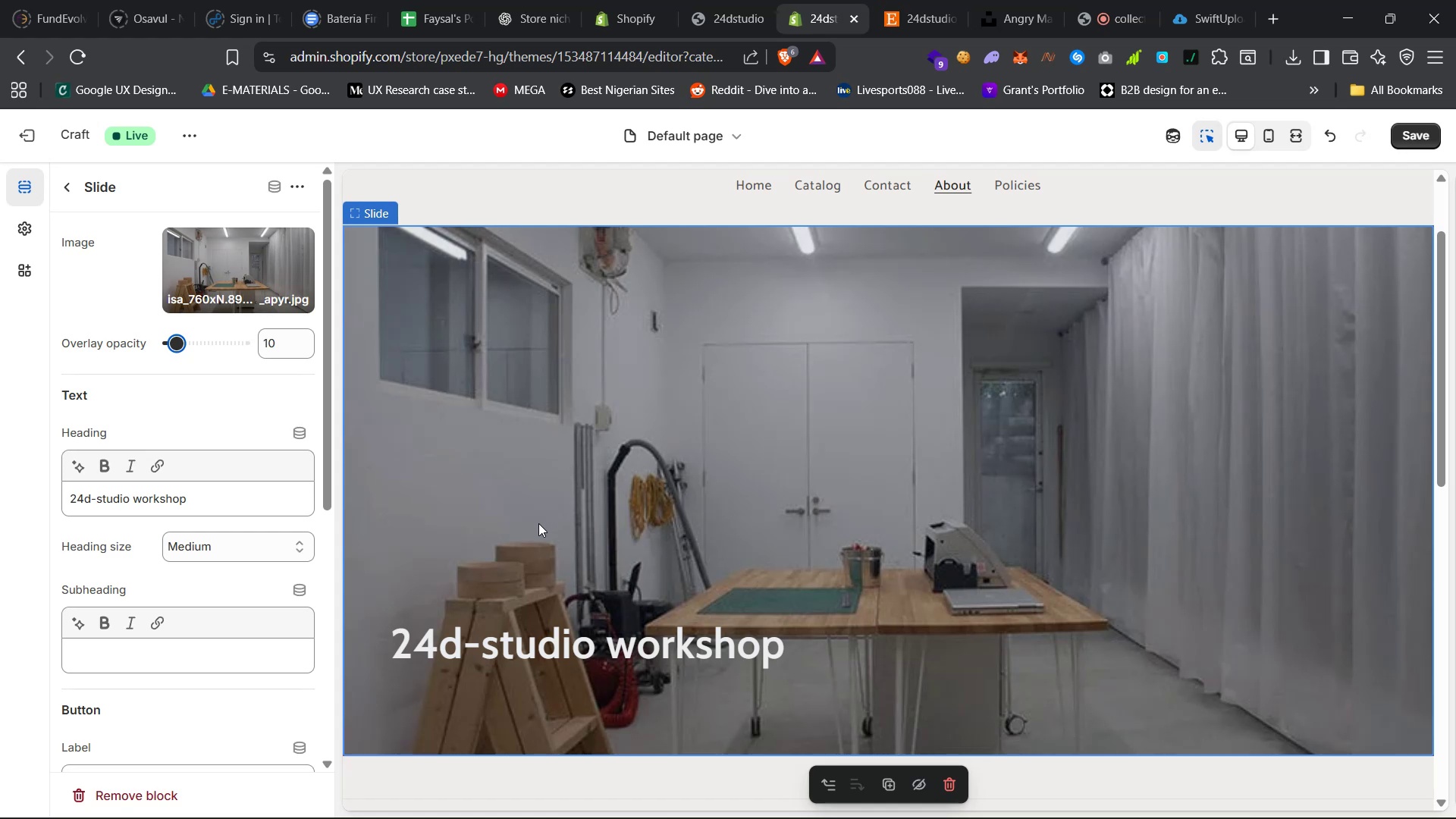 
scroll: coordinate [541, 514], scroll_direction: down, amount: 6.0
 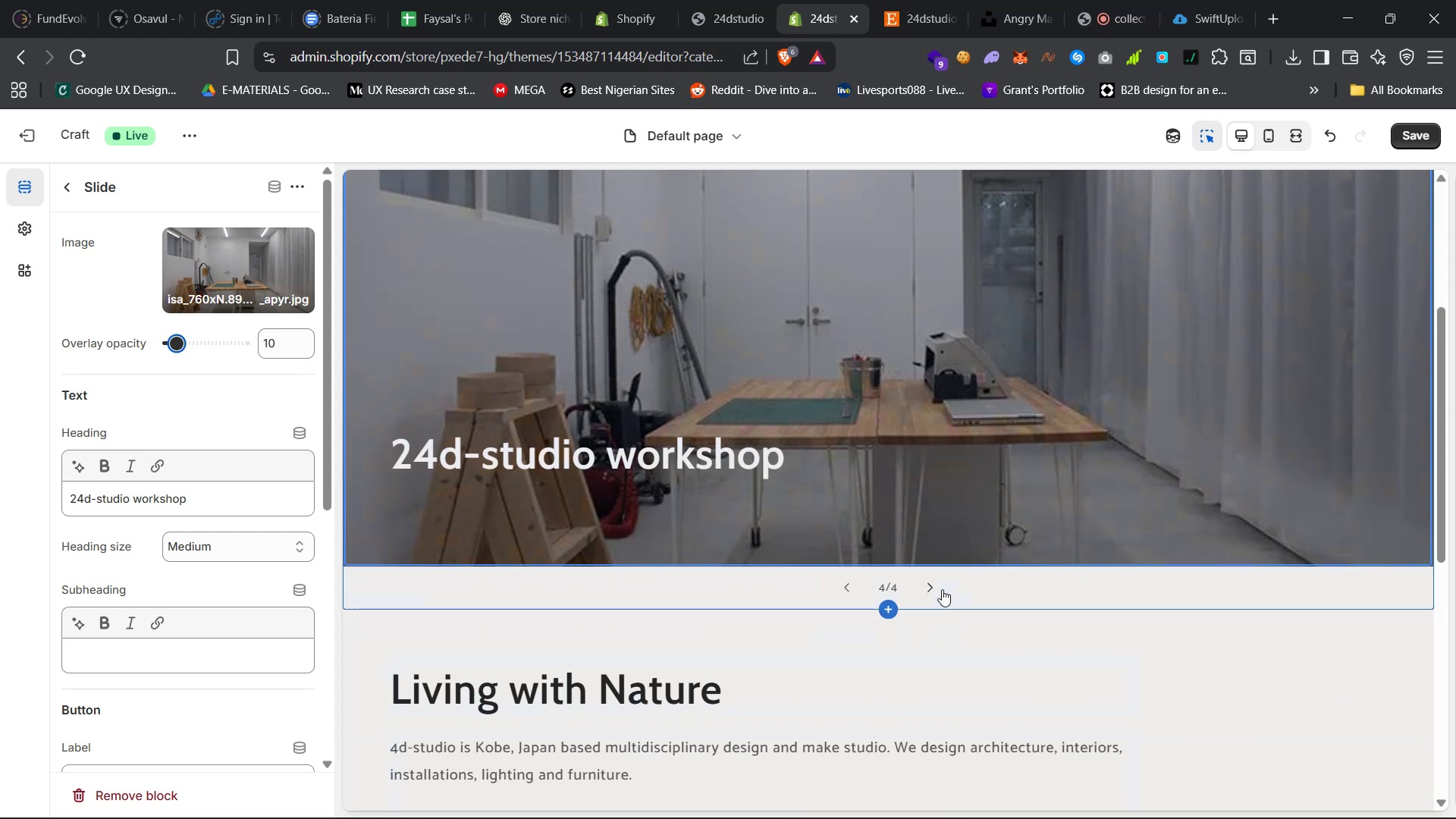 
left_click([931, 587])
 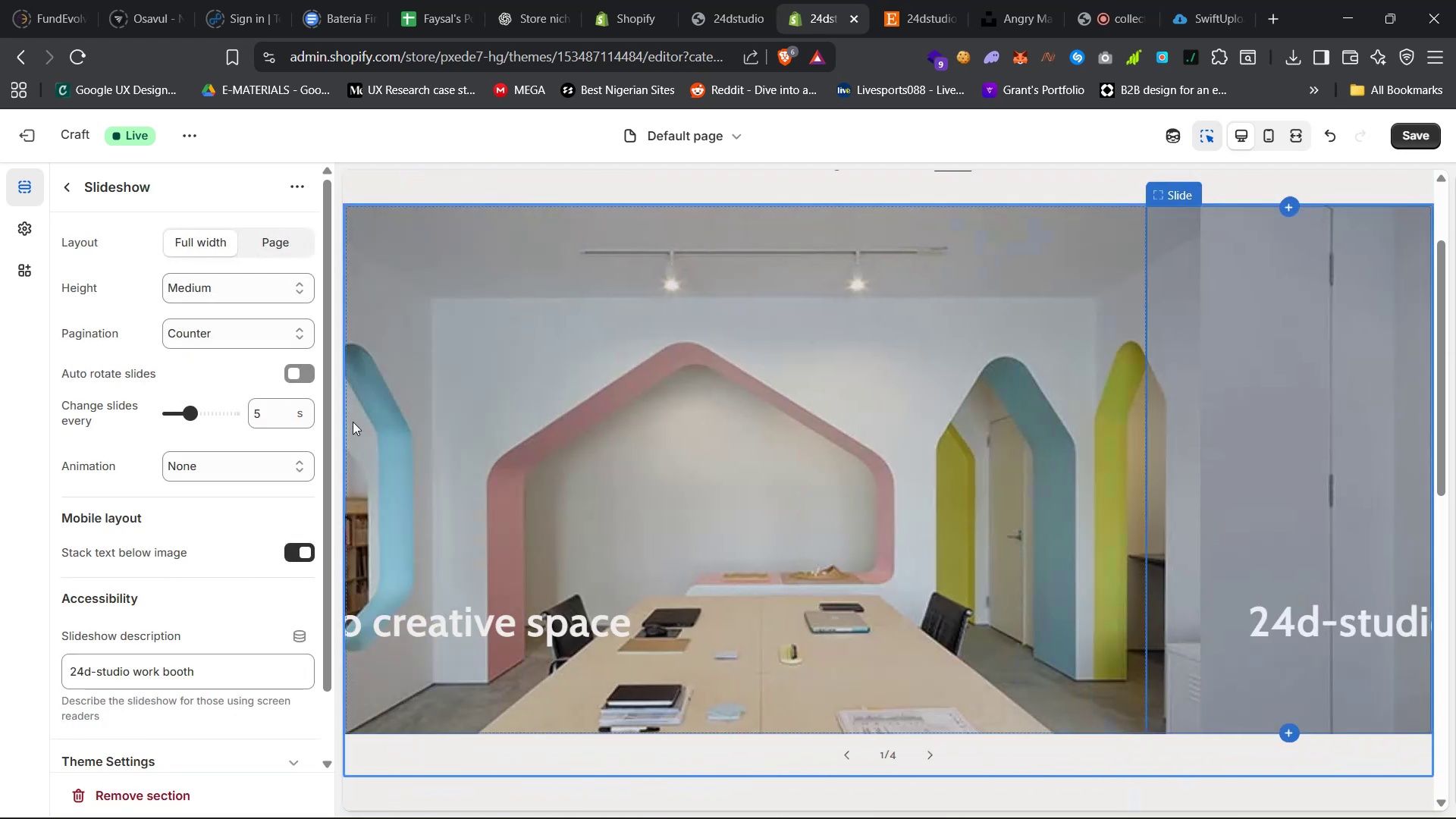 
scroll: coordinate [237, 421], scroll_direction: up, amount: 41.0
 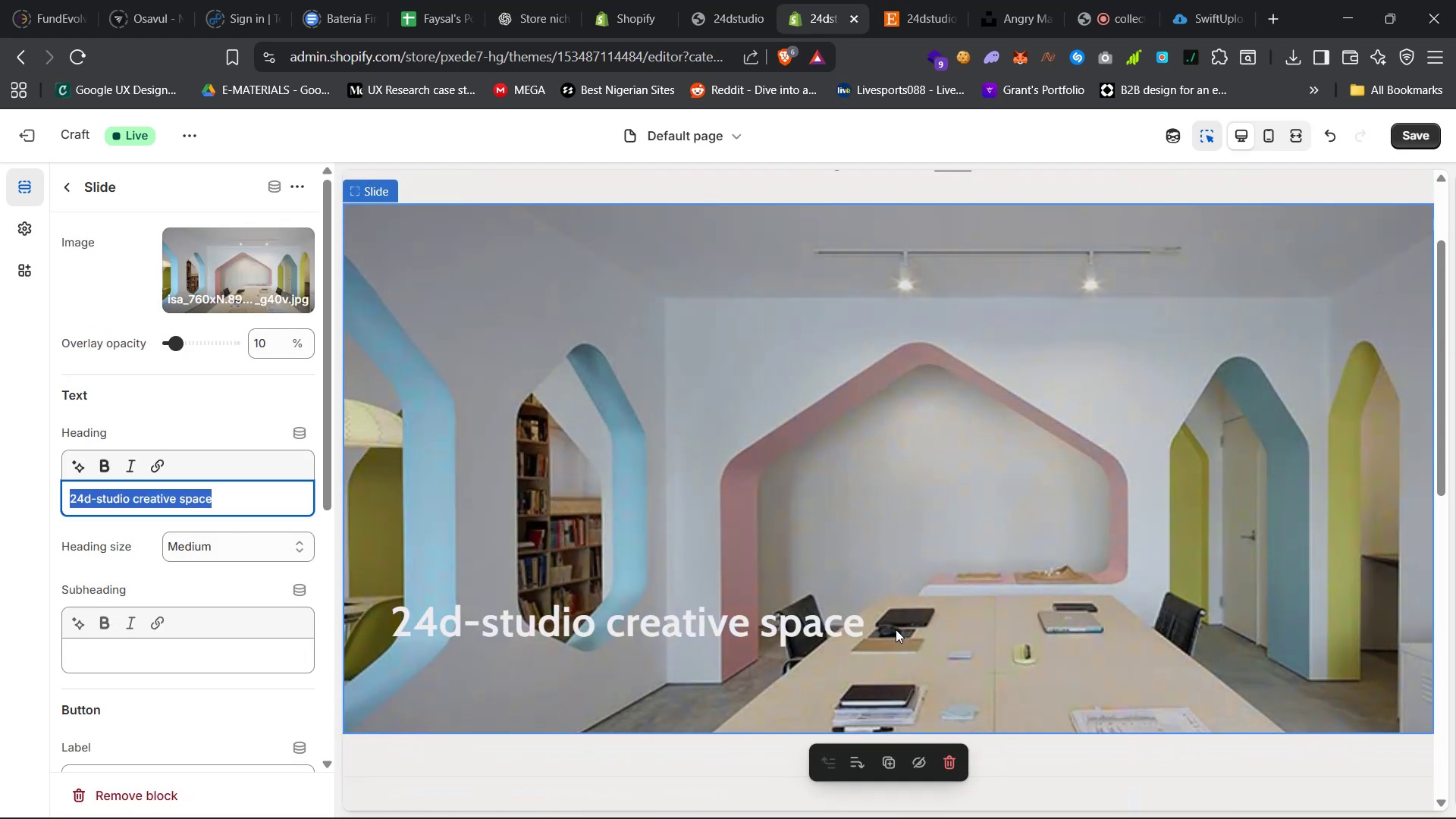 
scroll: coordinate [977, 687], scroll_direction: down, amount: 6.0
 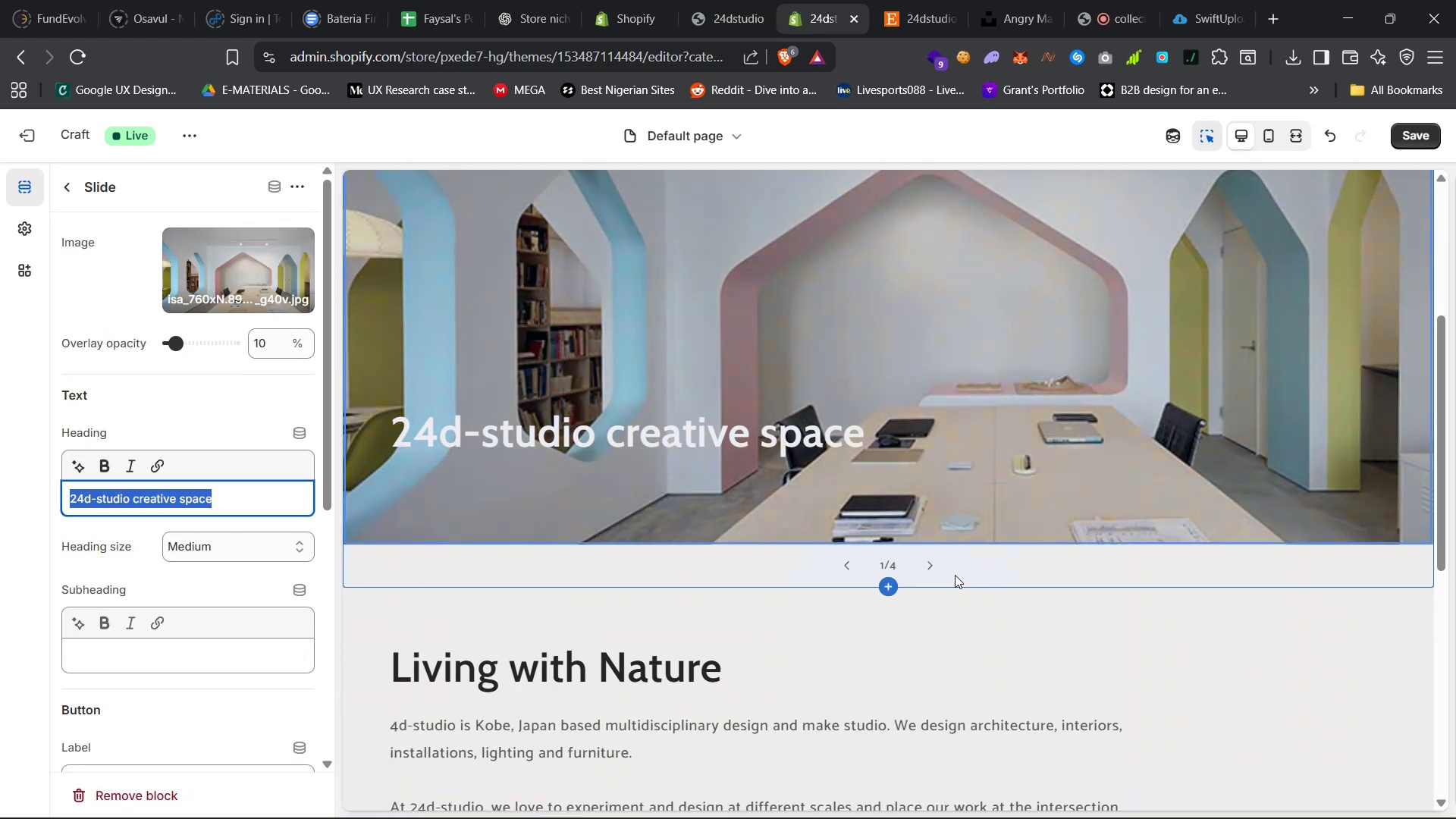 
left_click([932, 565])
 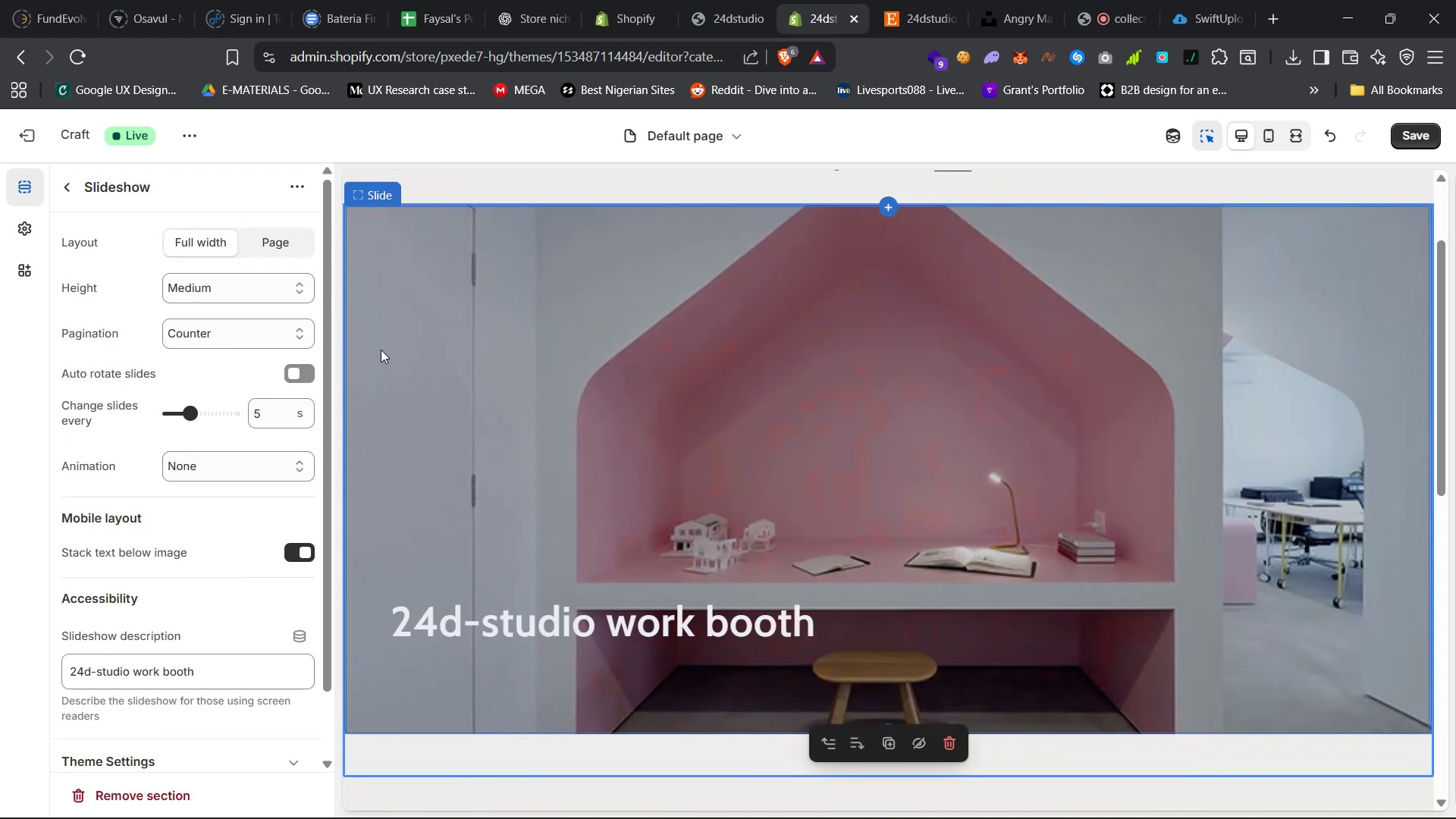 
scroll: coordinate [231, 367], scroll_direction: up, amount: 6.0
 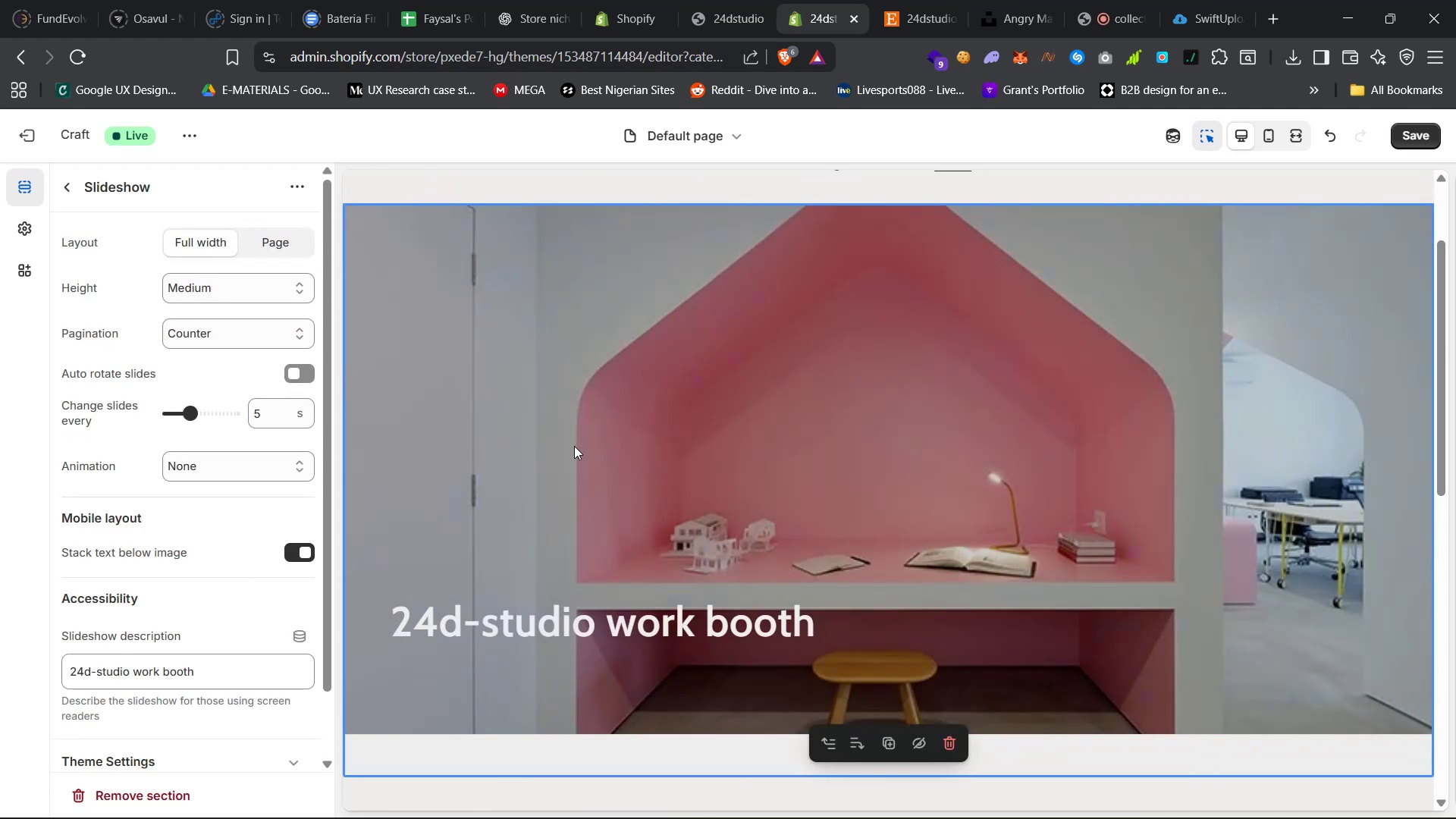 
left_click([583, 447])
 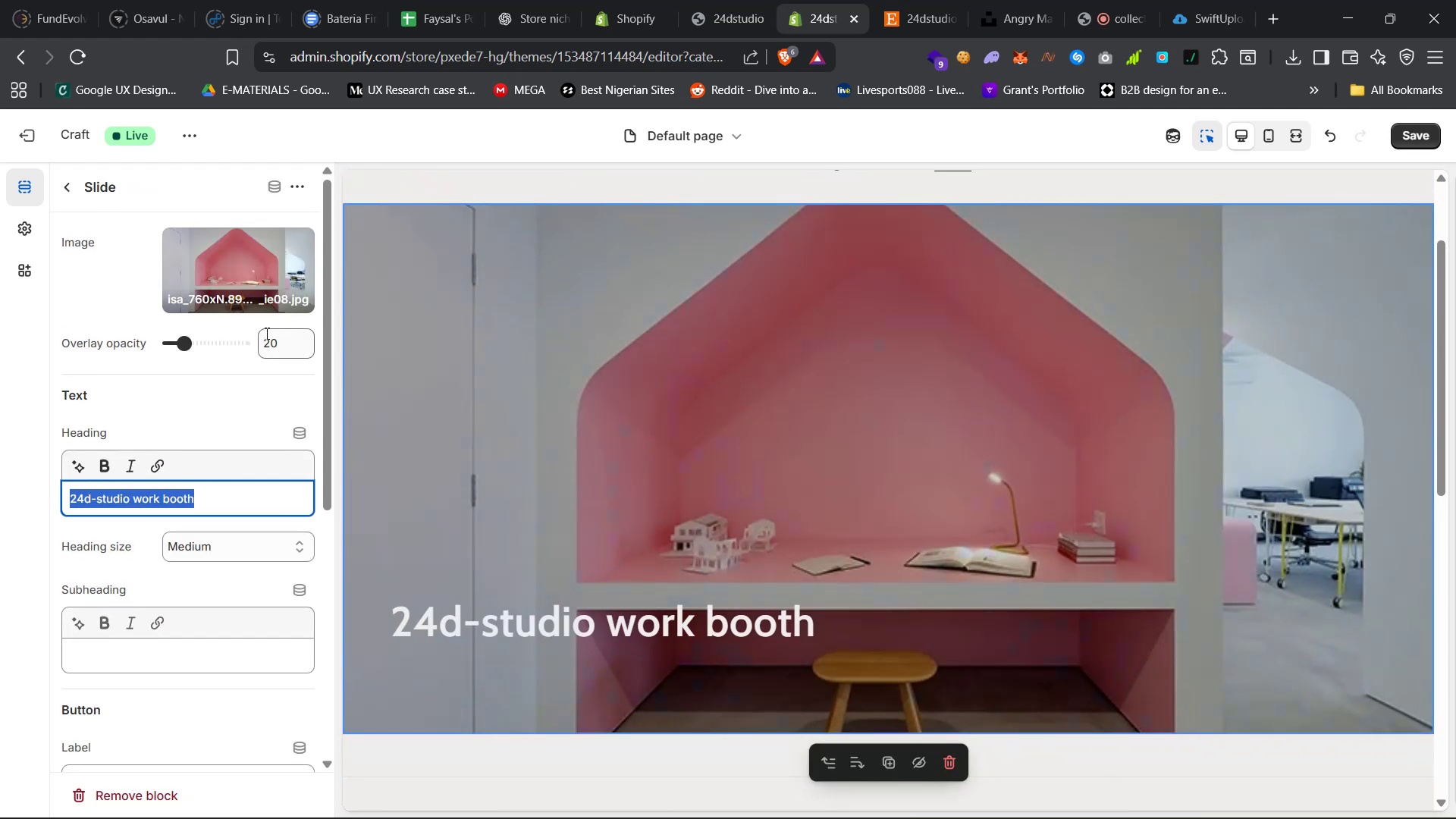 
left_click([281, 341])
 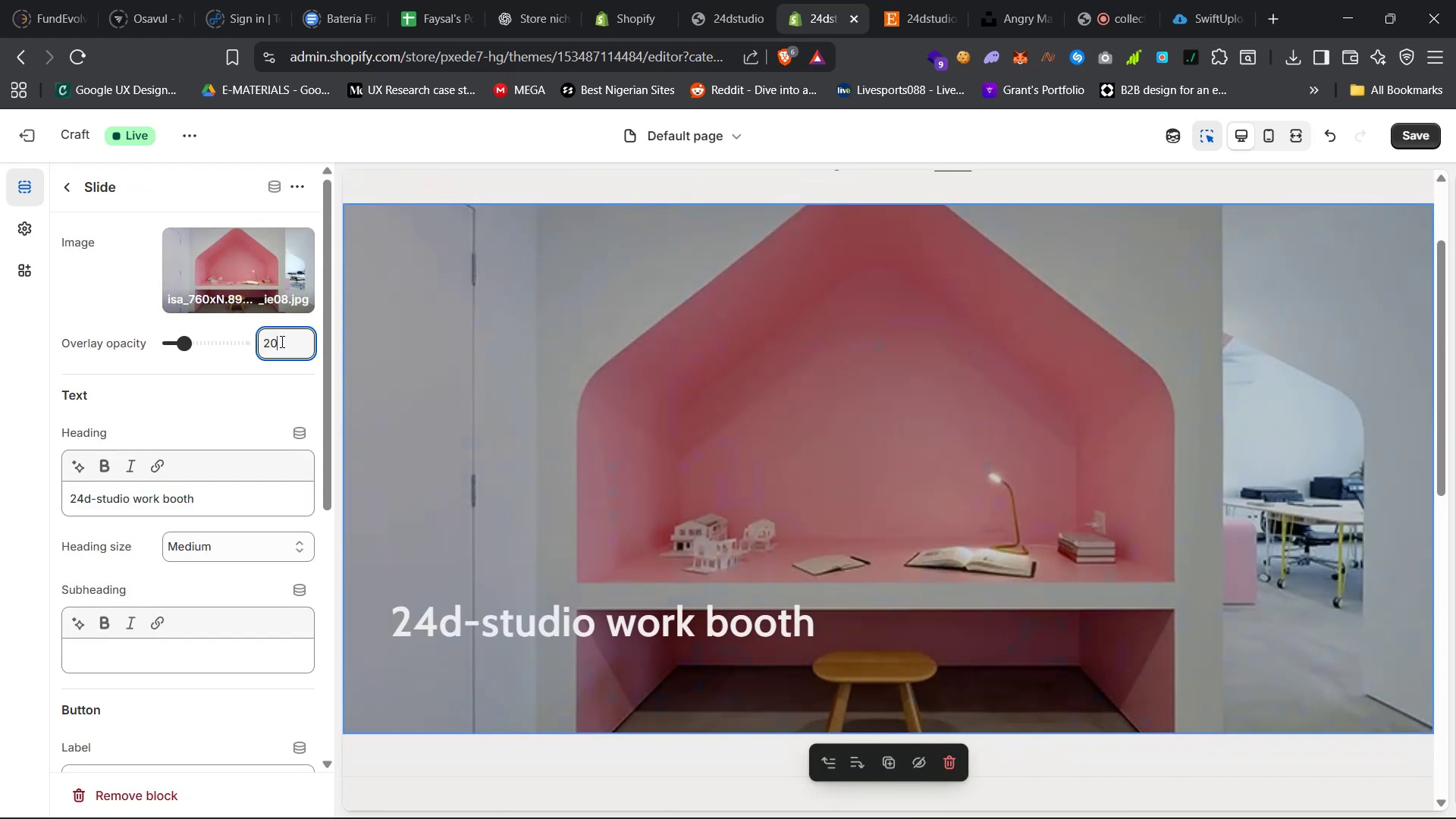 
double_click([281, 341])
 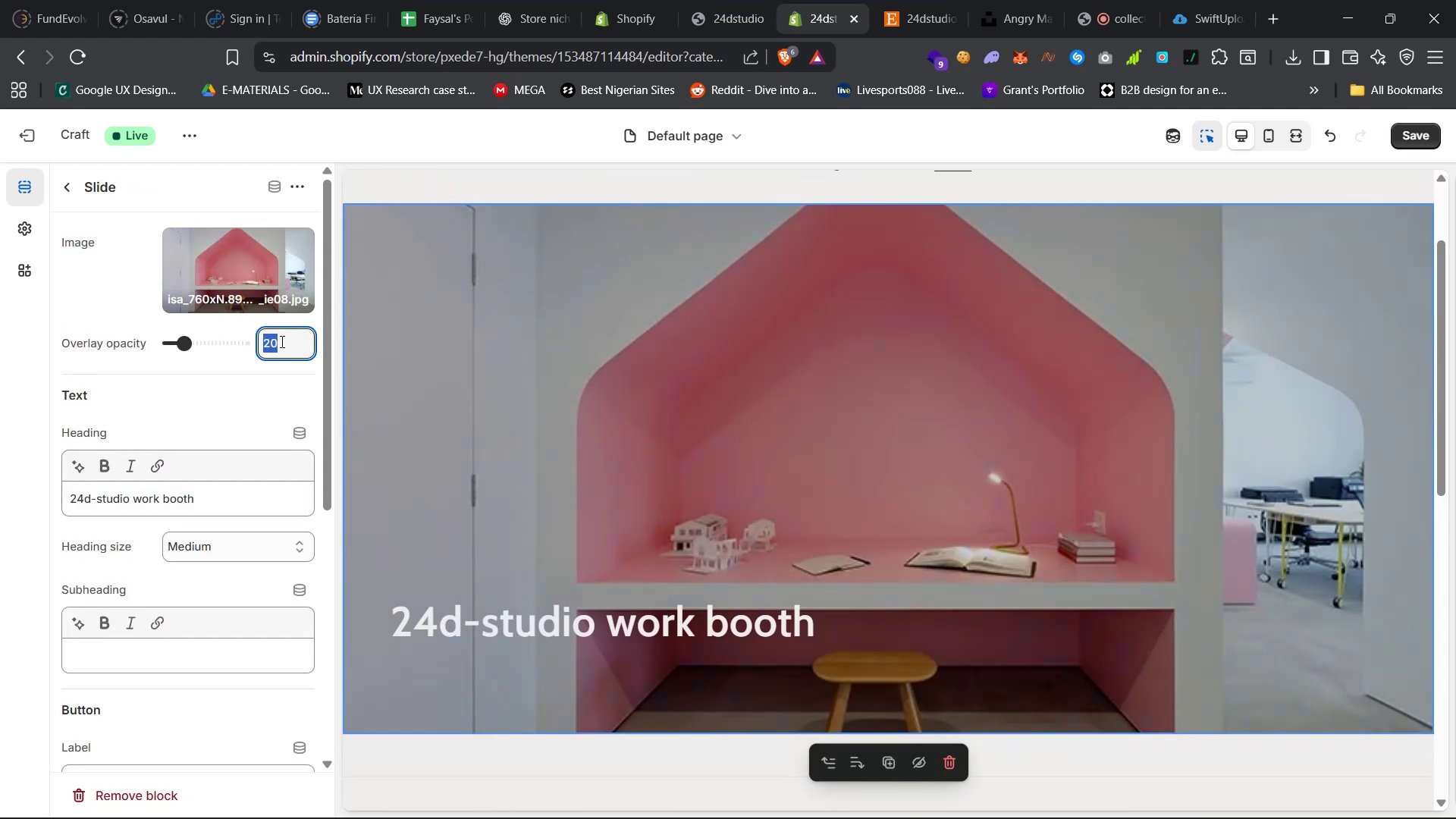 
type(10)
 